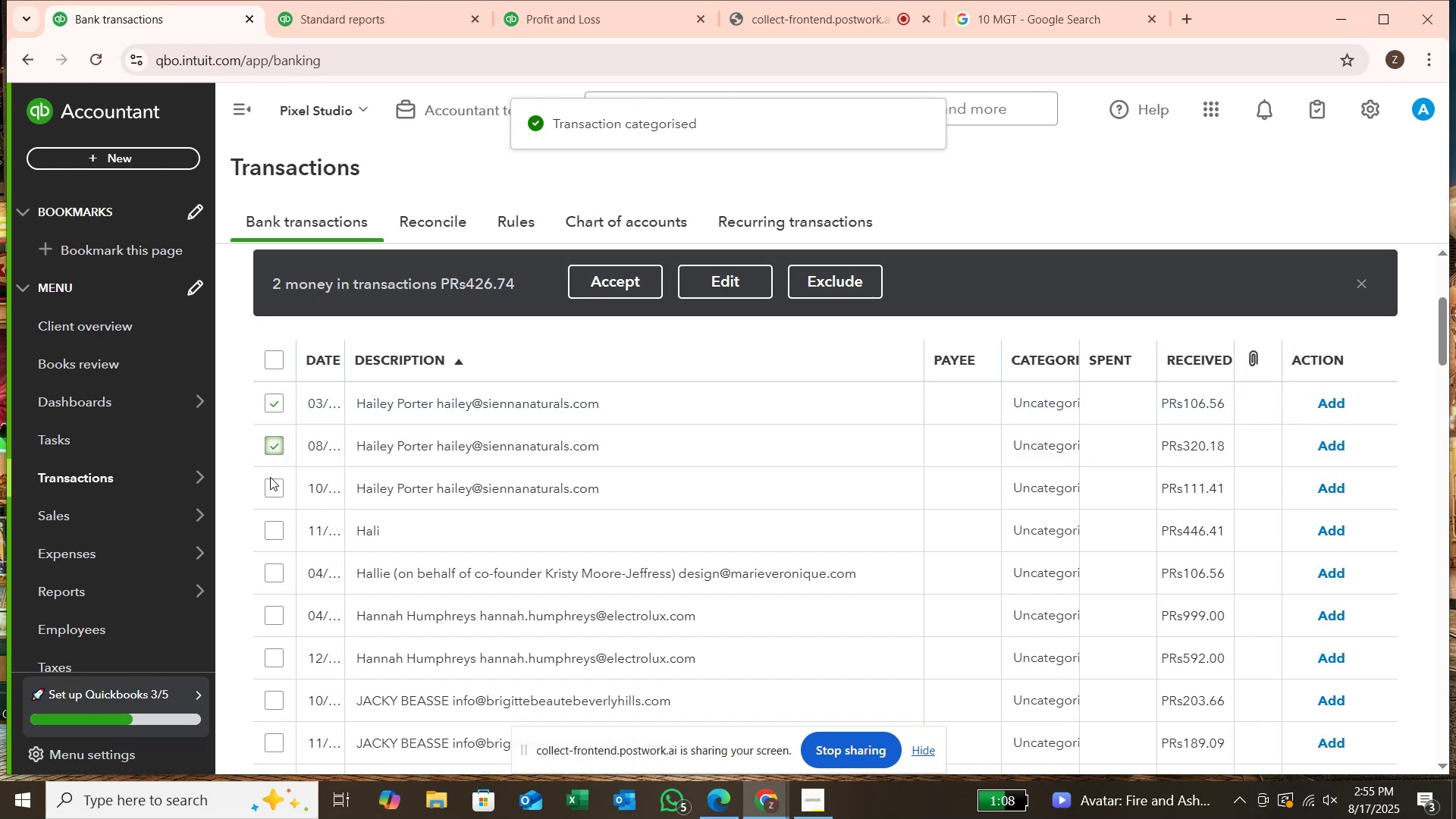 
left_click([270, 486])
 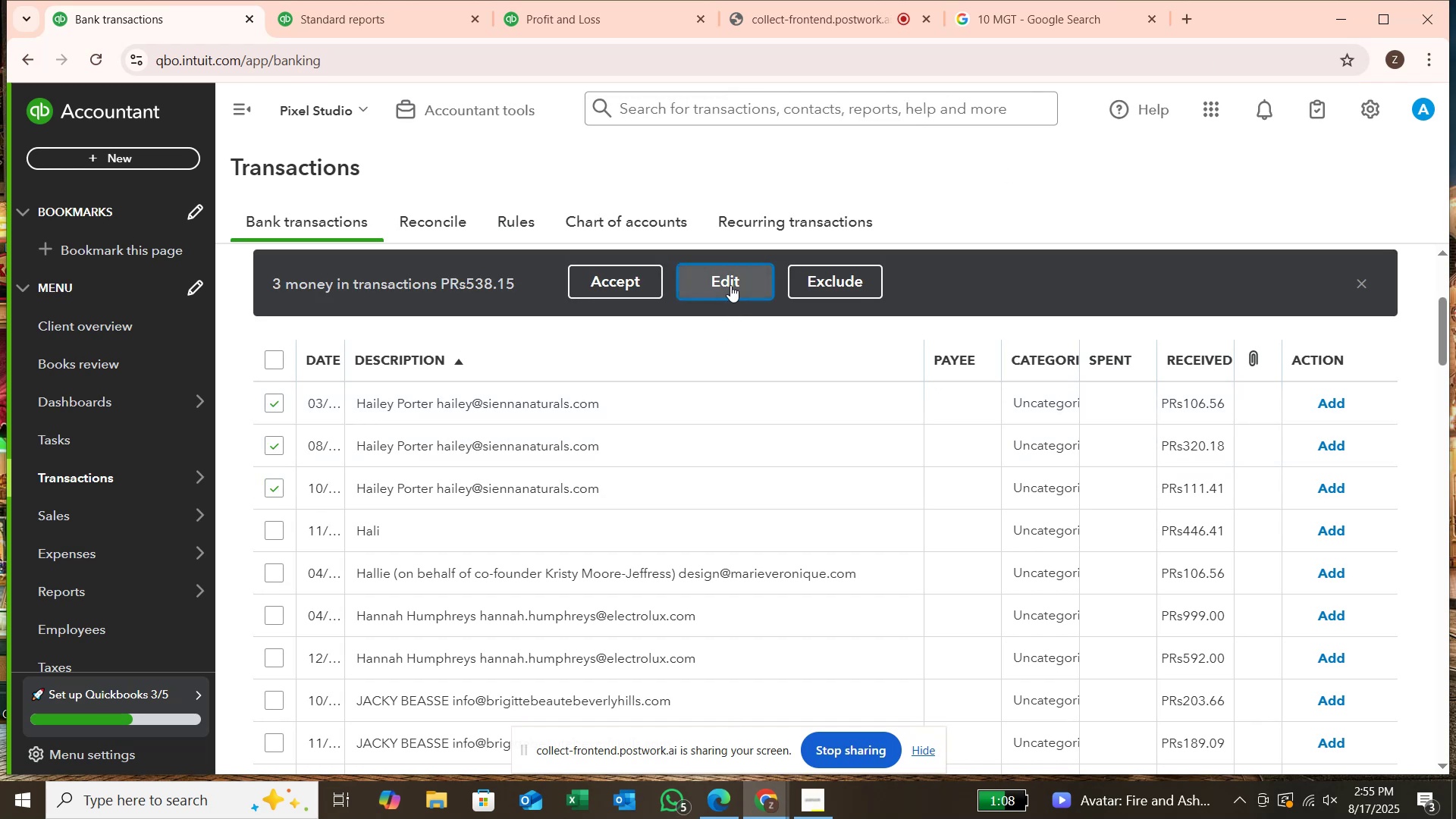 
left_click([585, 372])
 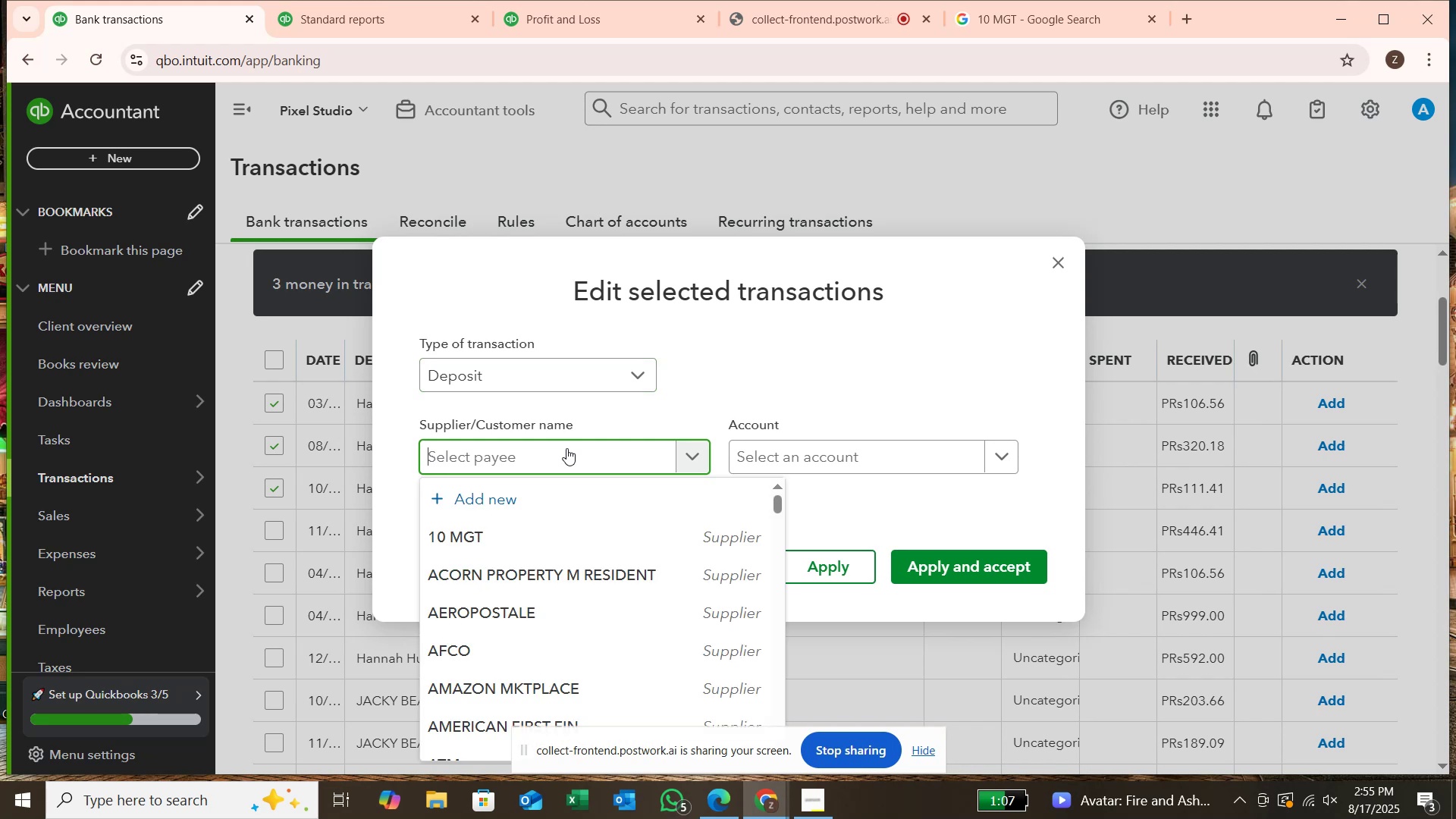 
type(HAILEY)
 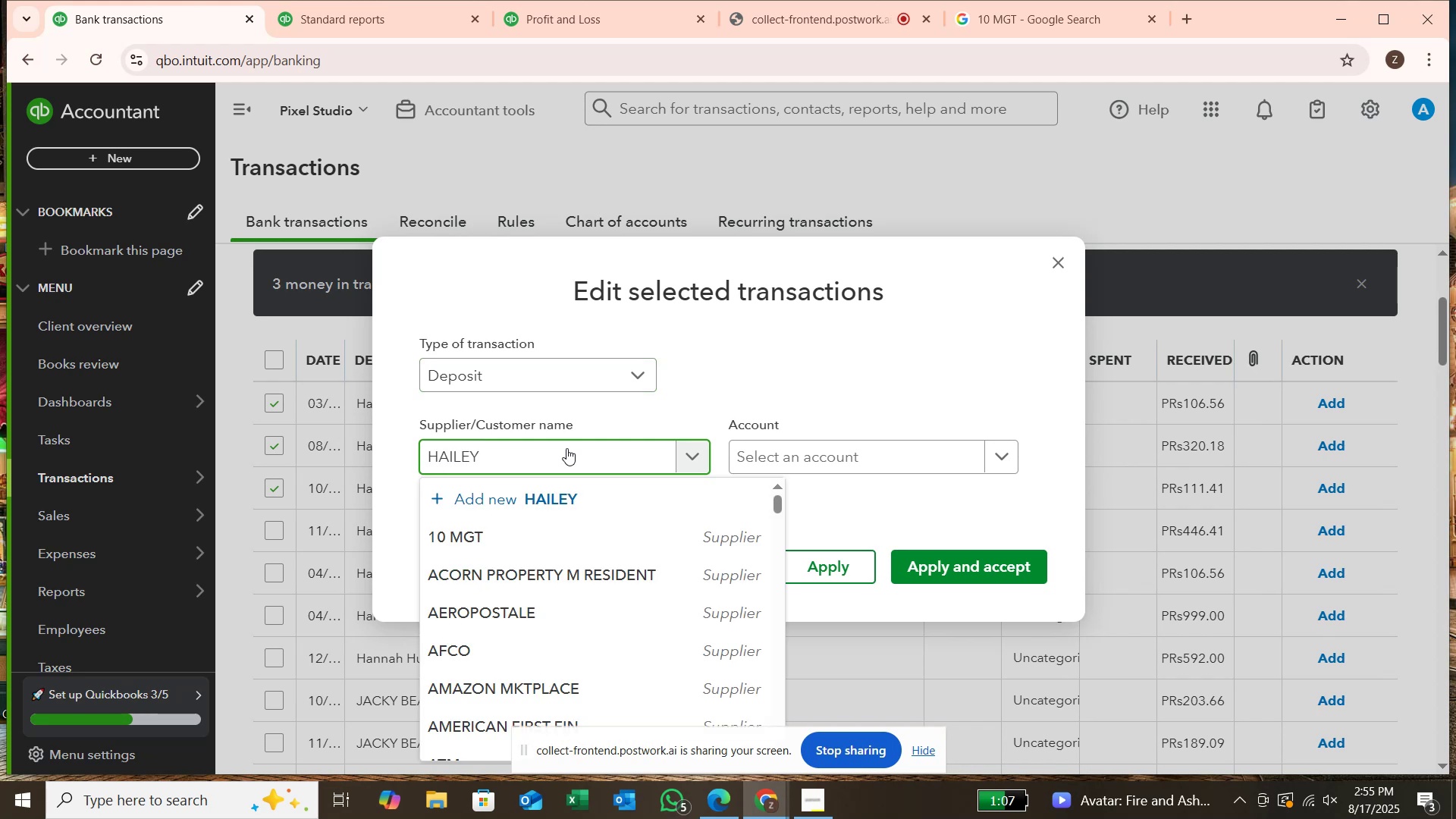 
key(Enter)
 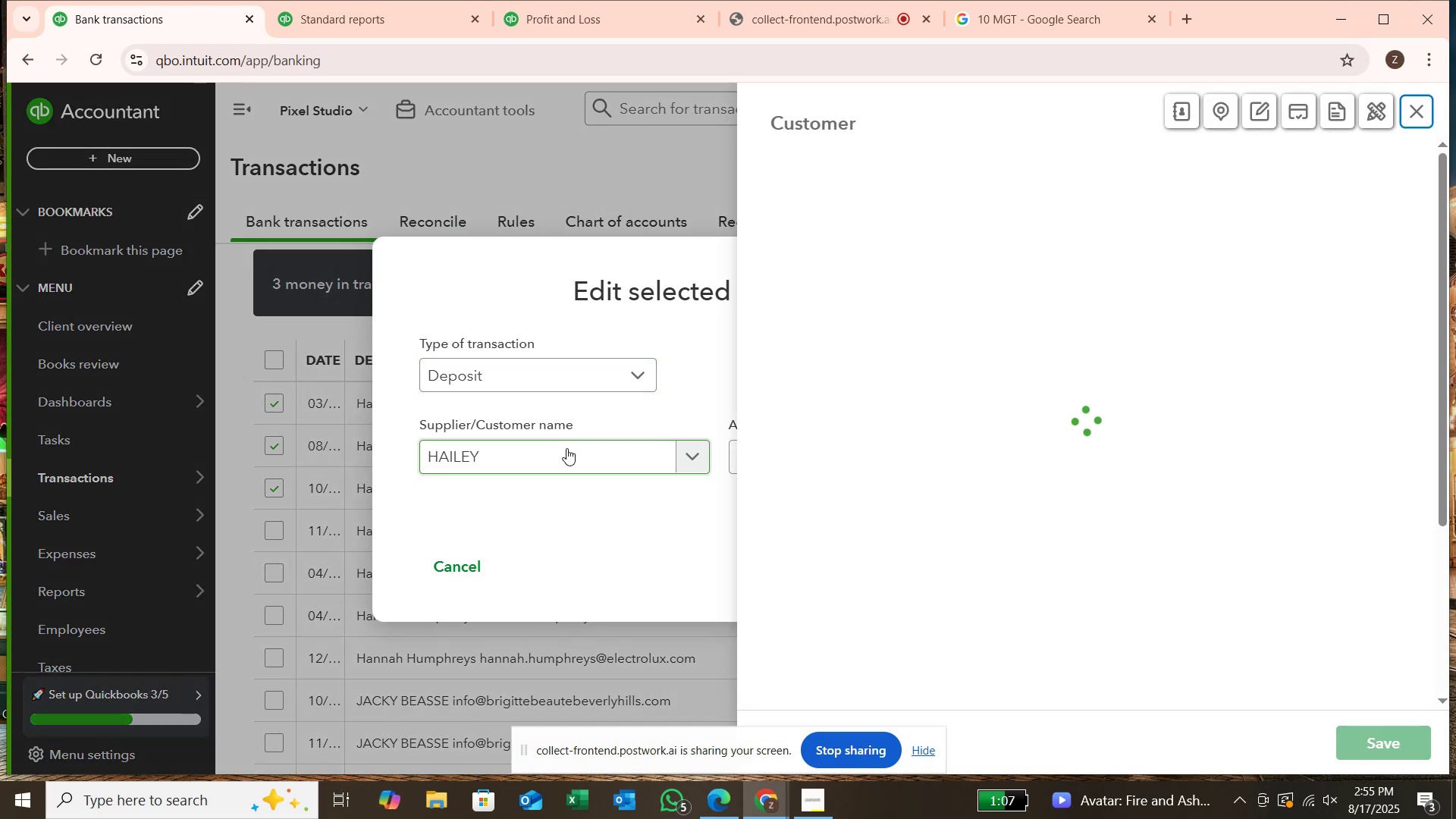 
key(Enter)
 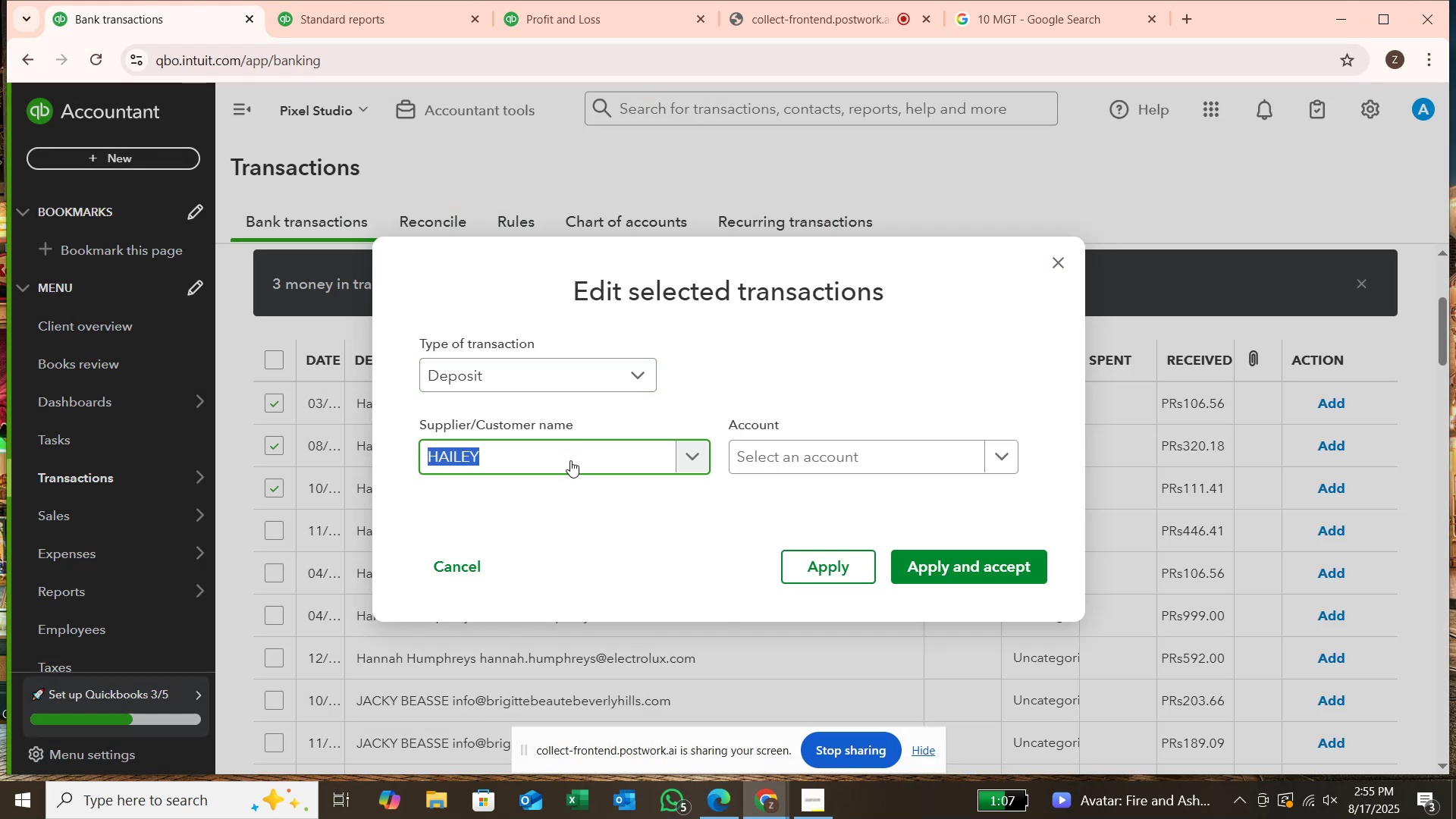 
left_click([795, 462])
 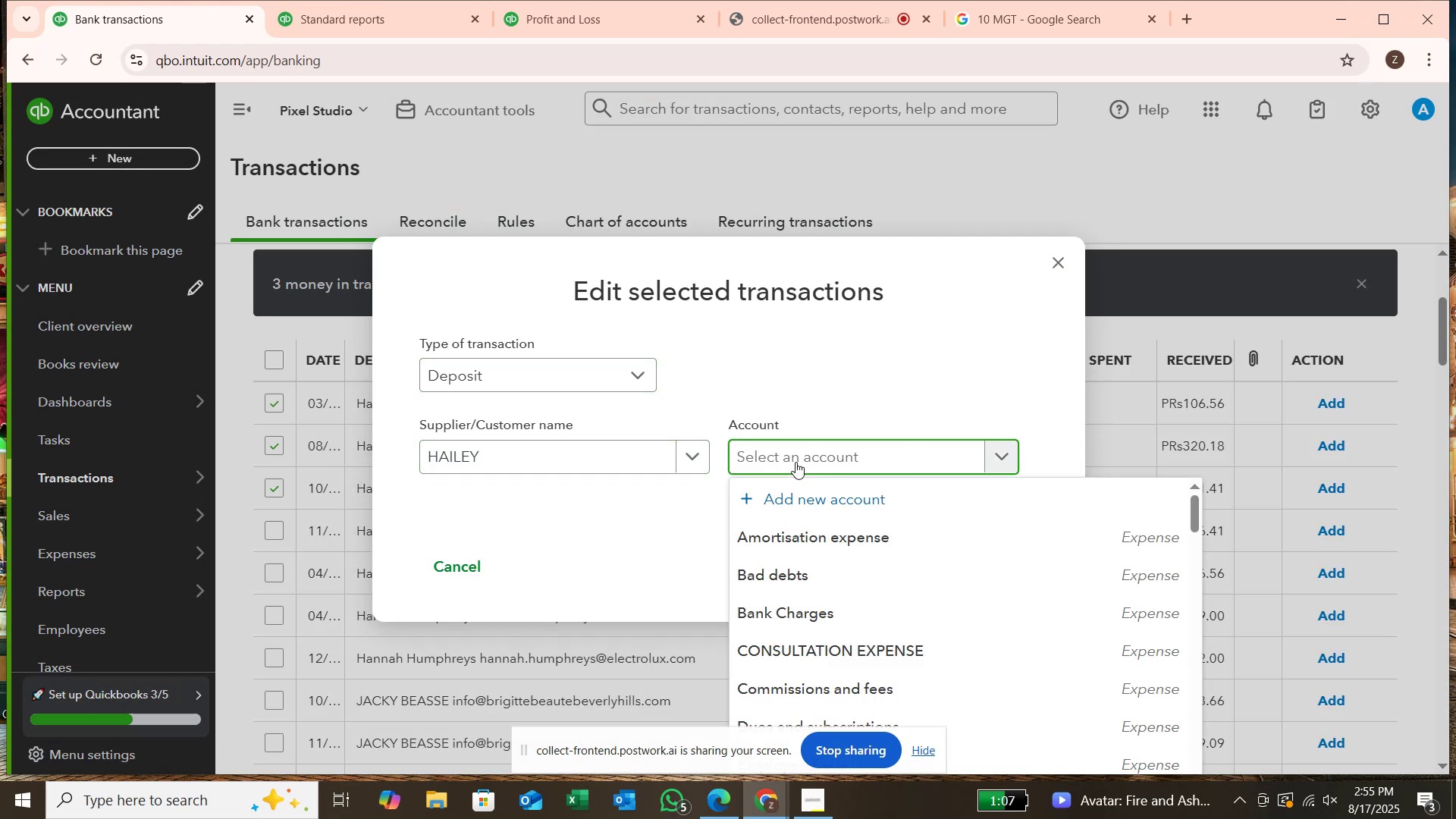 
type(SER)
 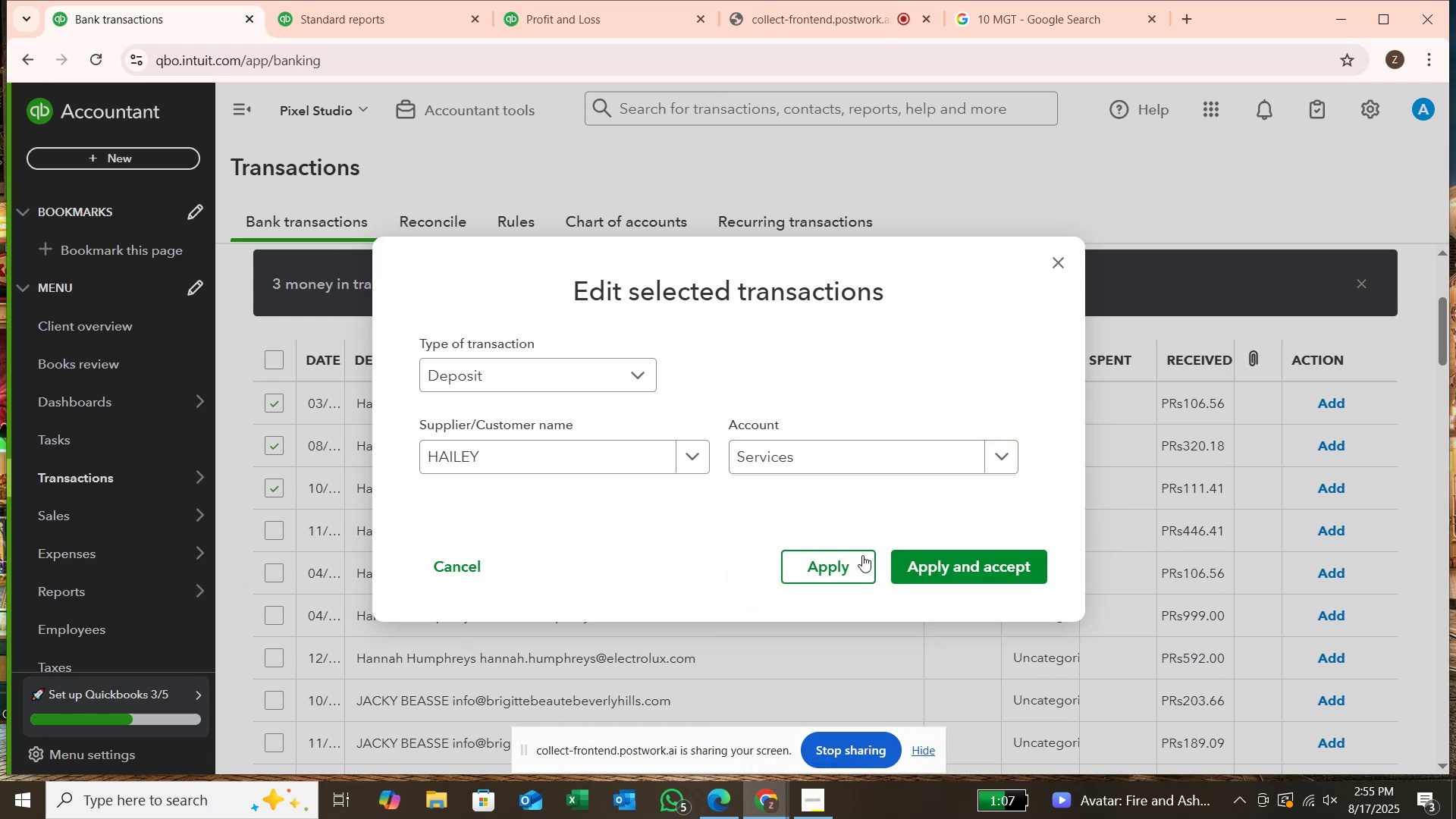 
left_click([904, 566])
 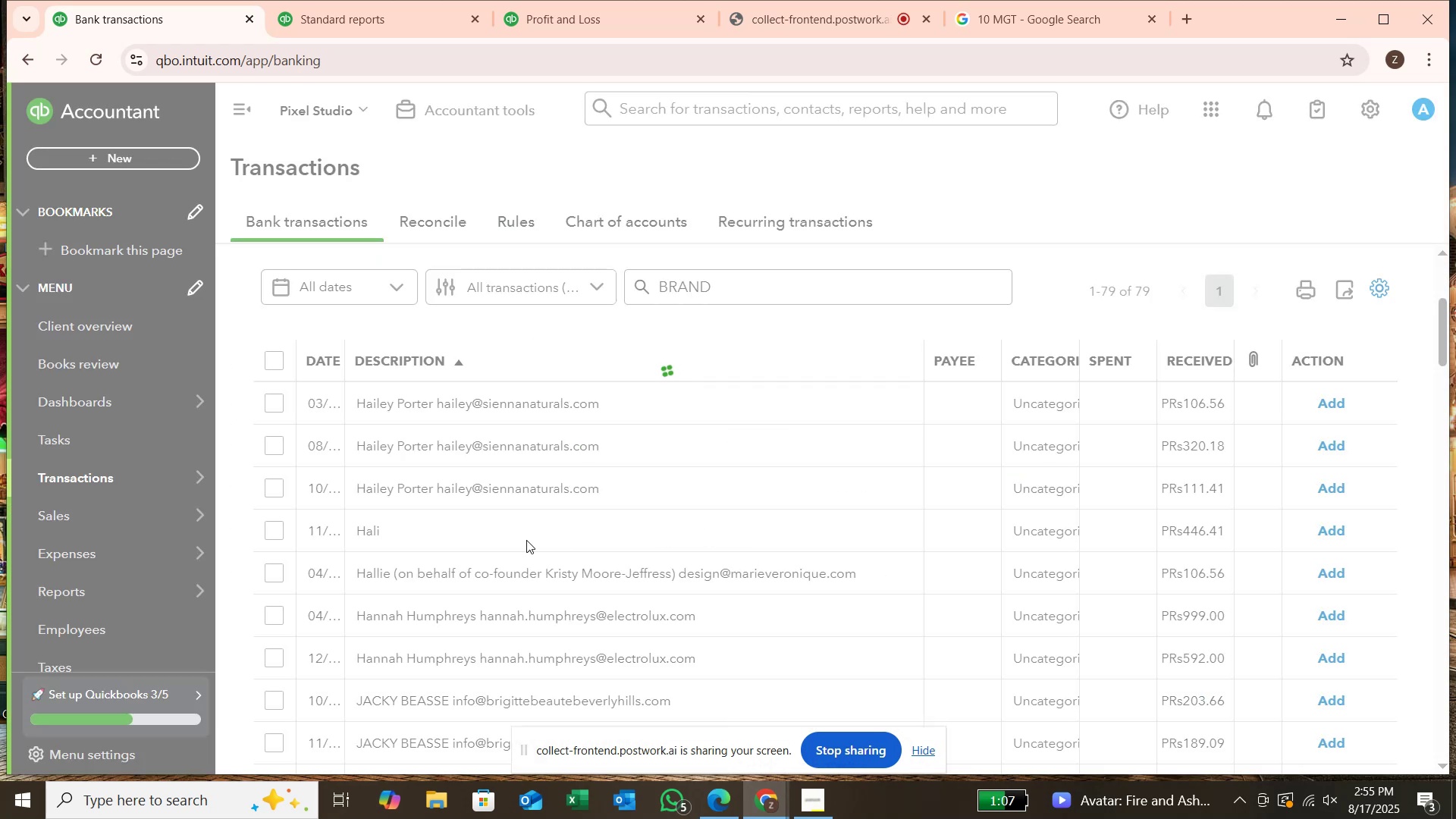 
scroll: coordinate [595, 504], scroll_direction: up, amount: 4.0
 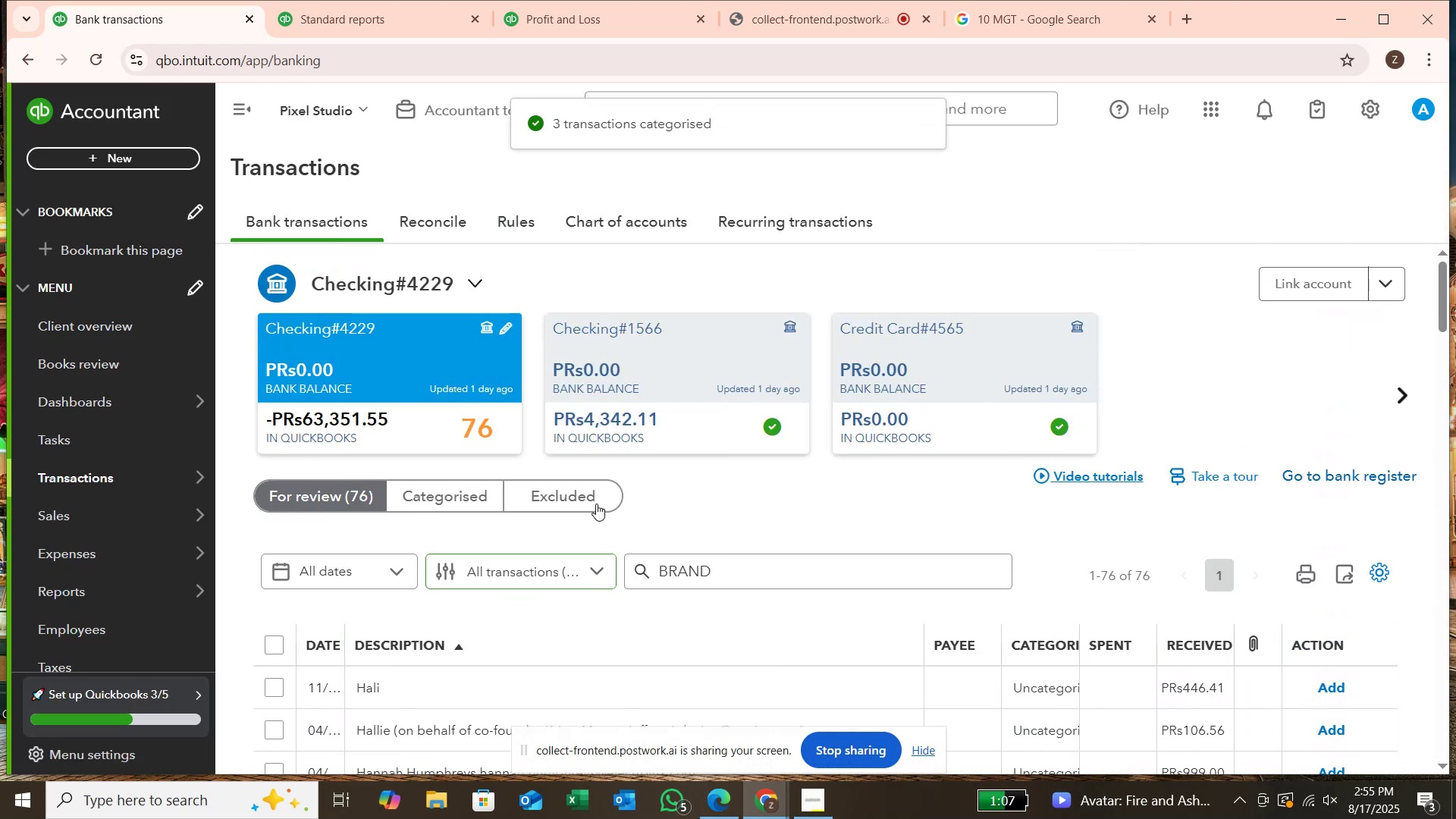 
scroll: coordinate [596, 504], scroll_direction: down, amount: 5.0
 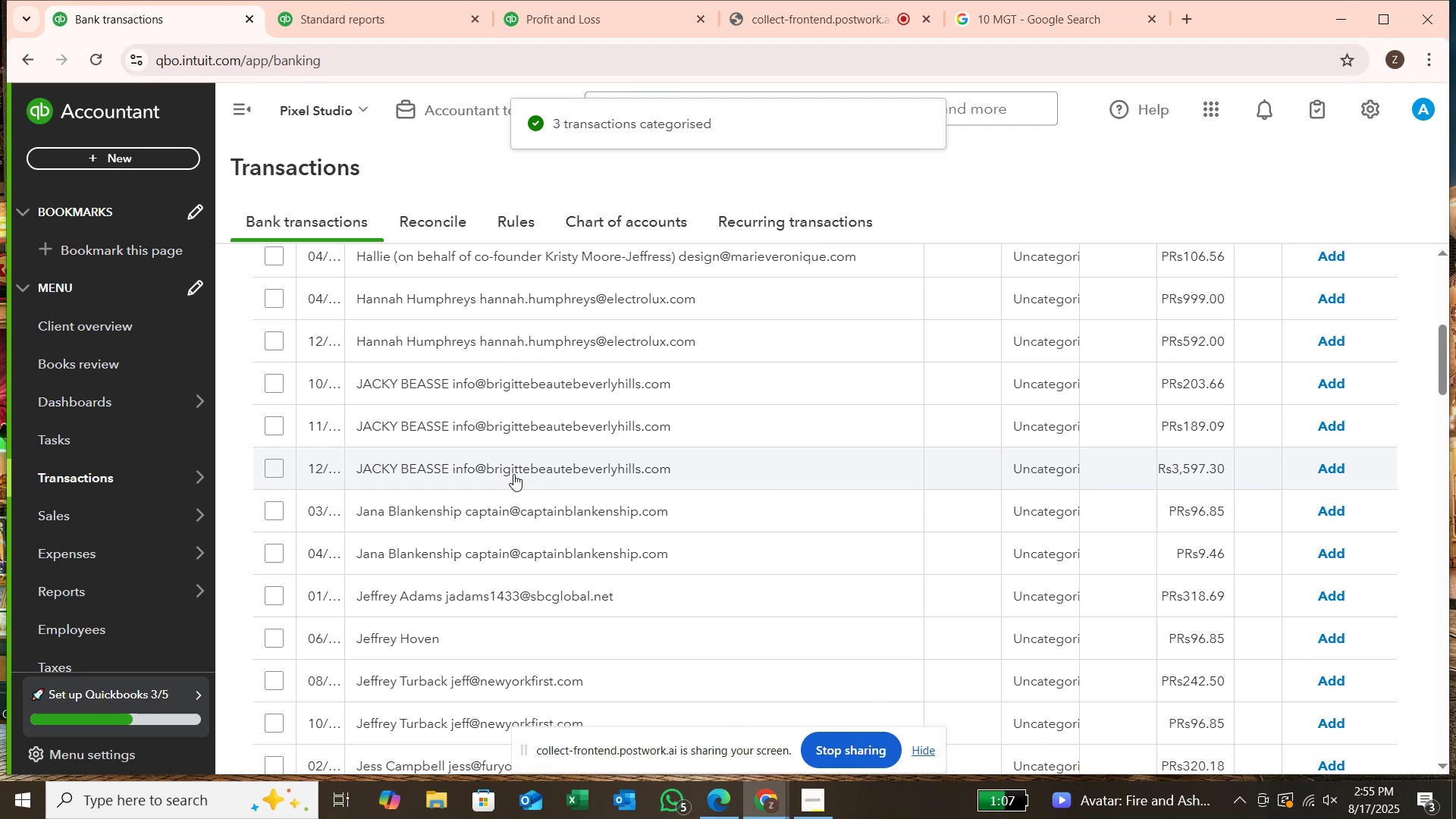 
scroll: coordinate [512, 472], scroll_direction: up, amount: 4.0
 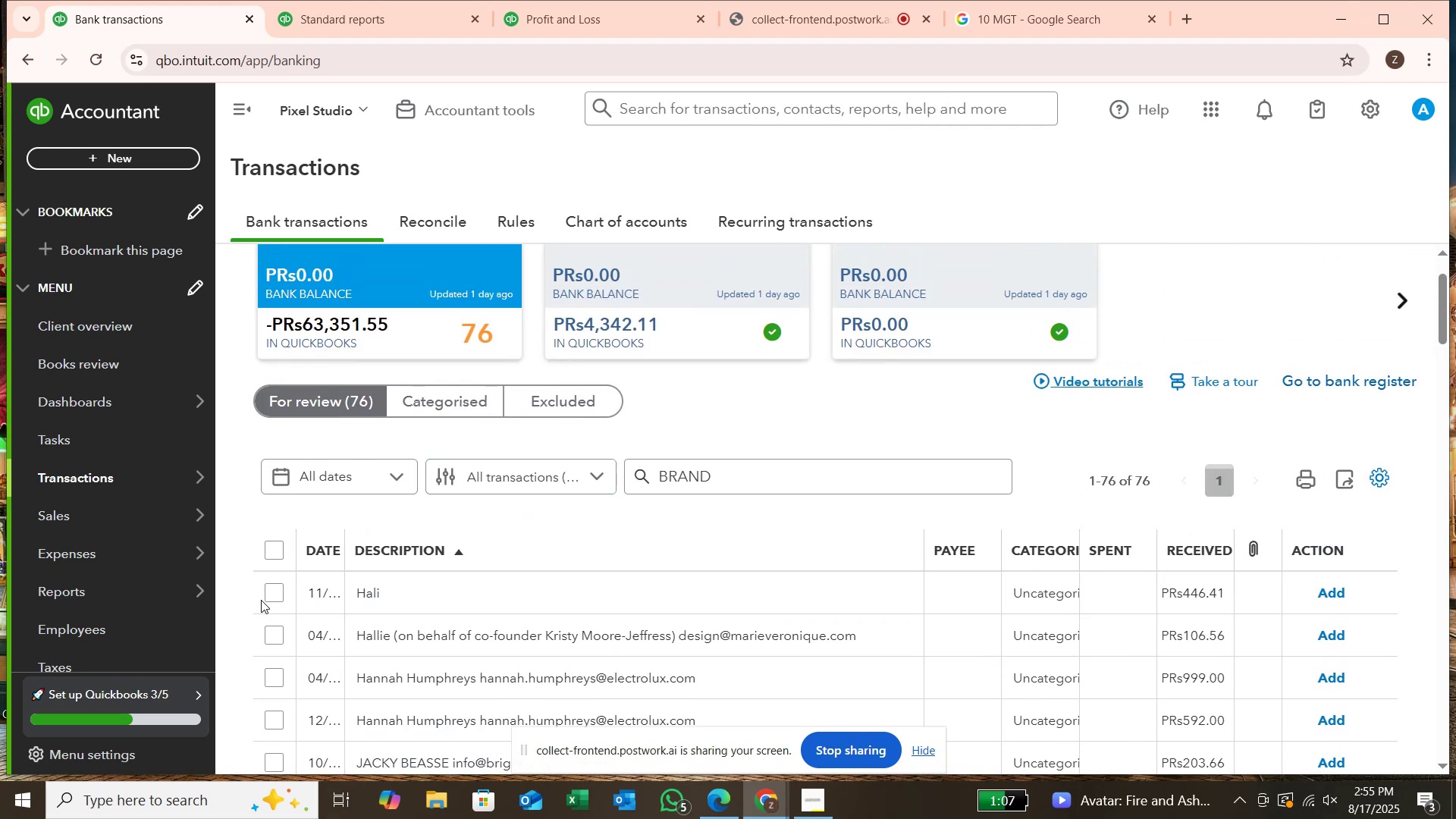 
left_click([278, 595])
 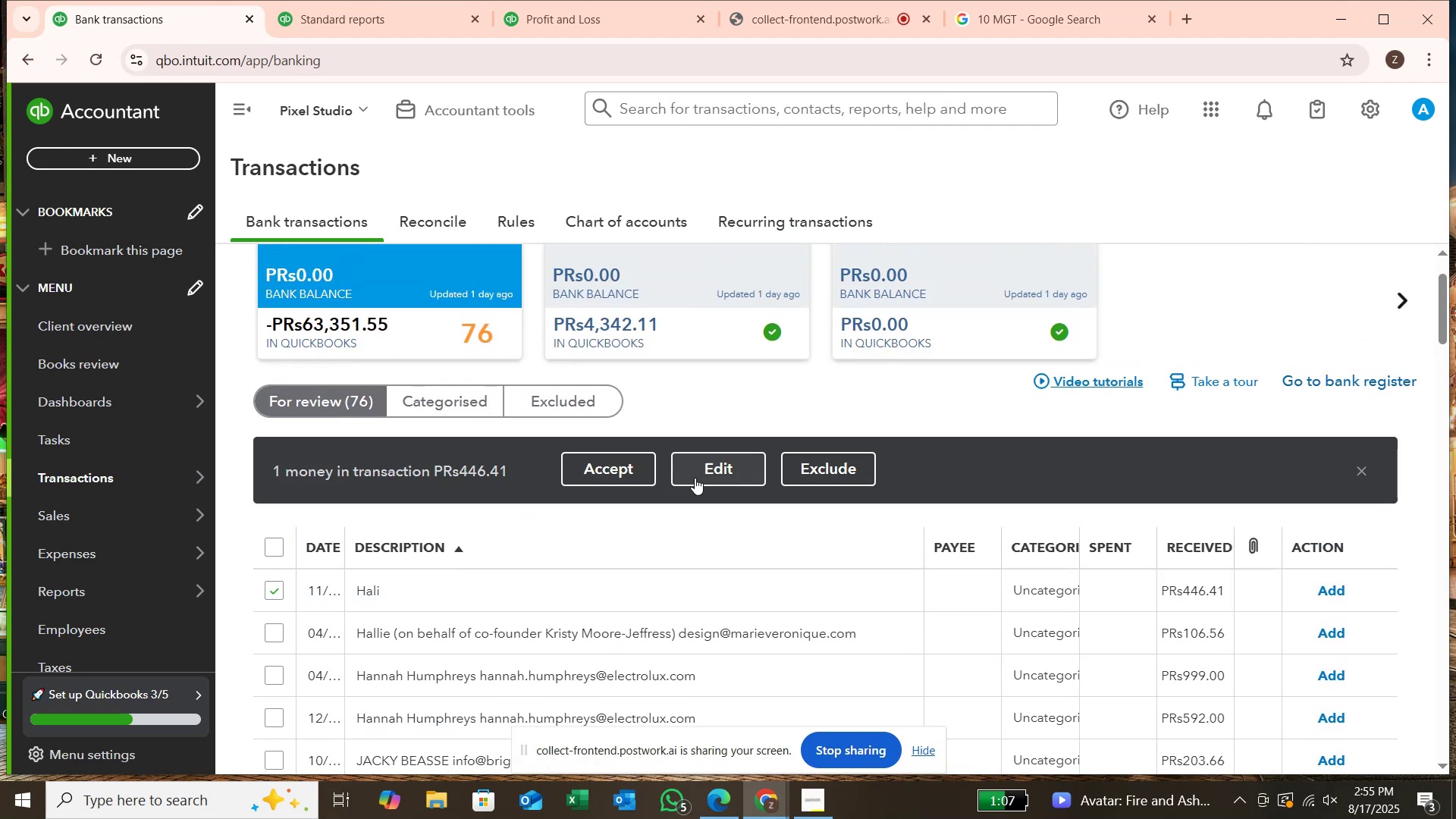 
left_click([700, 475])
 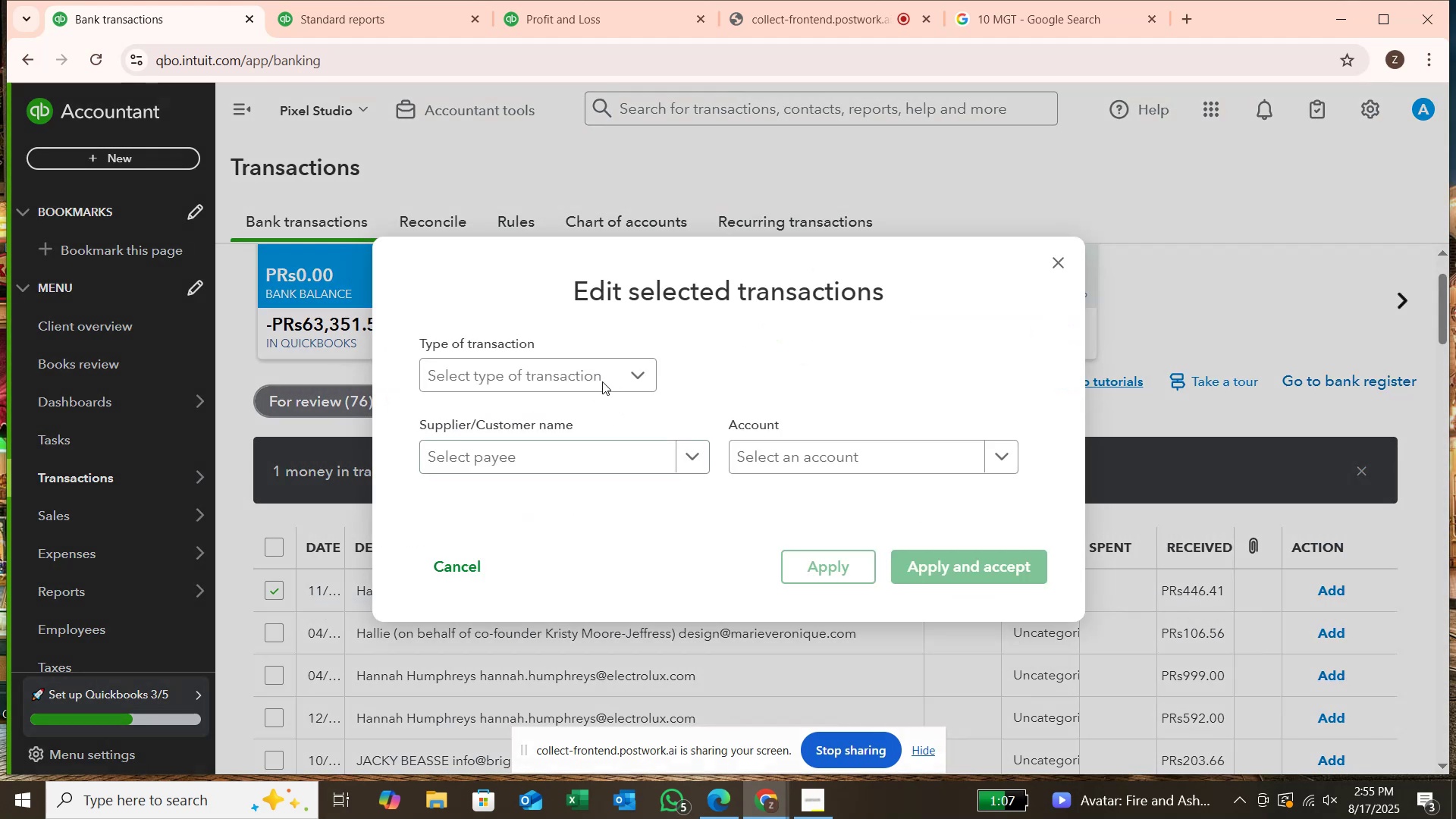 
left_click([602, 379])
 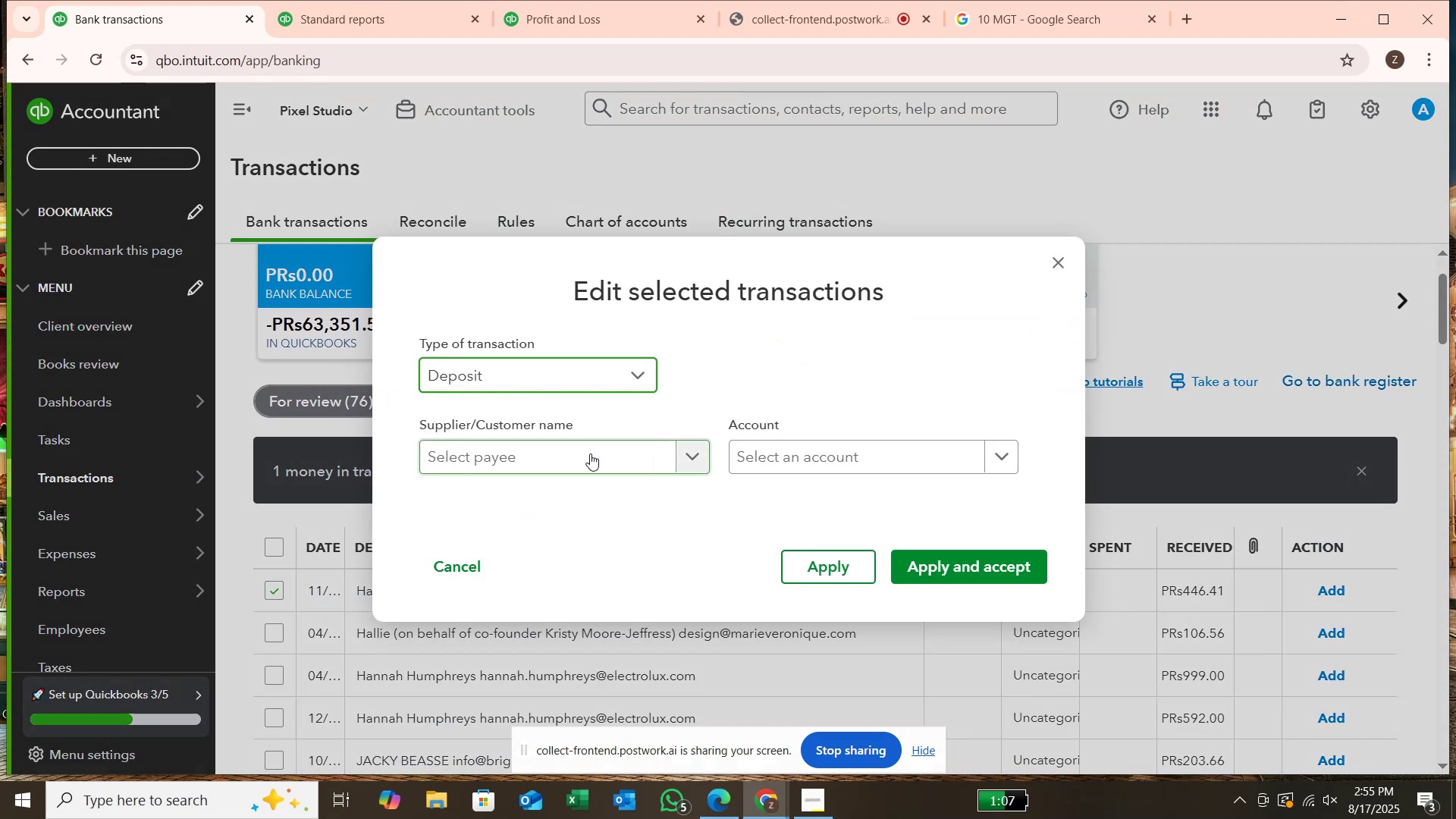 
left_click([588, 457])
 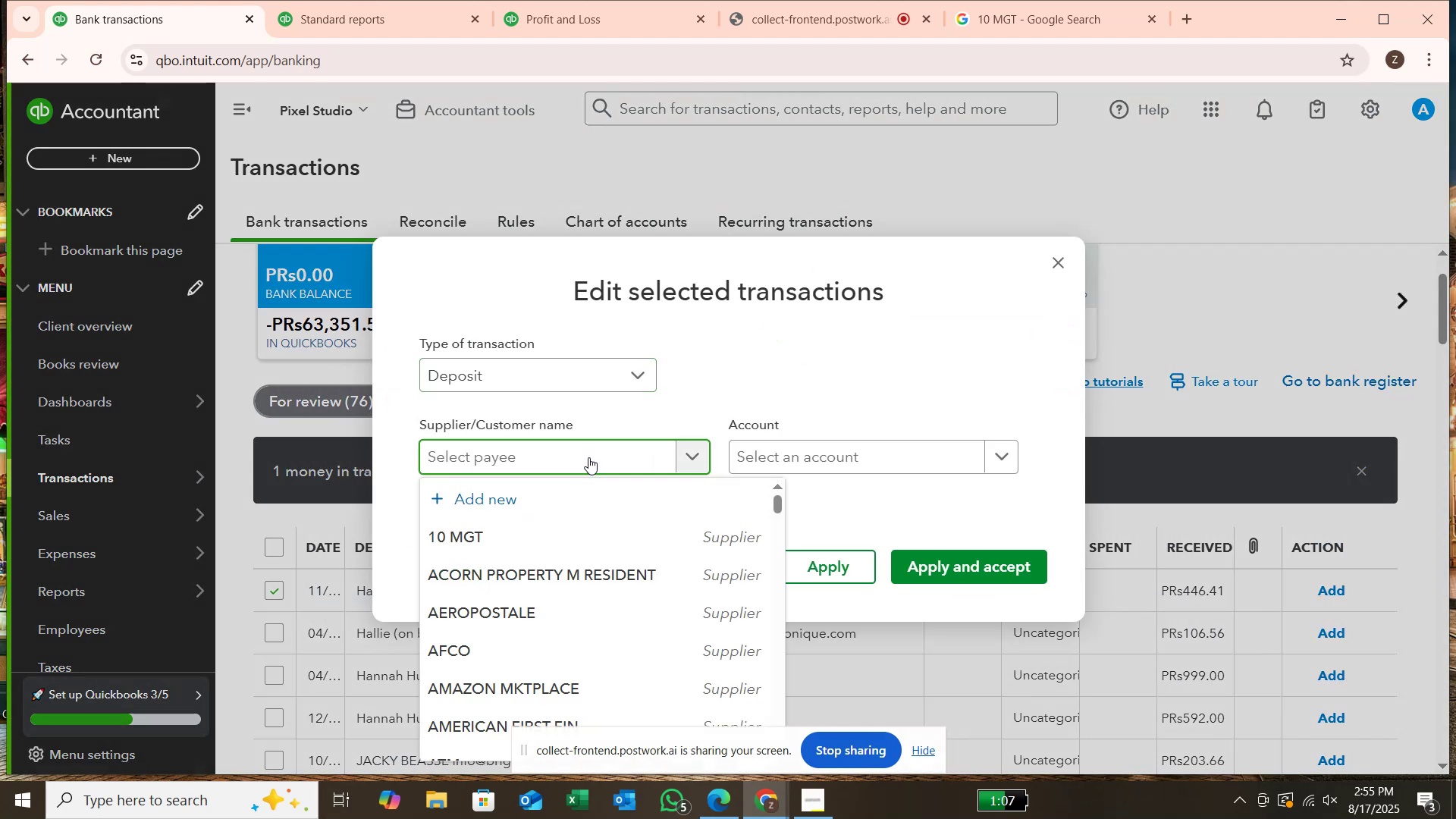 
type(HALI)
 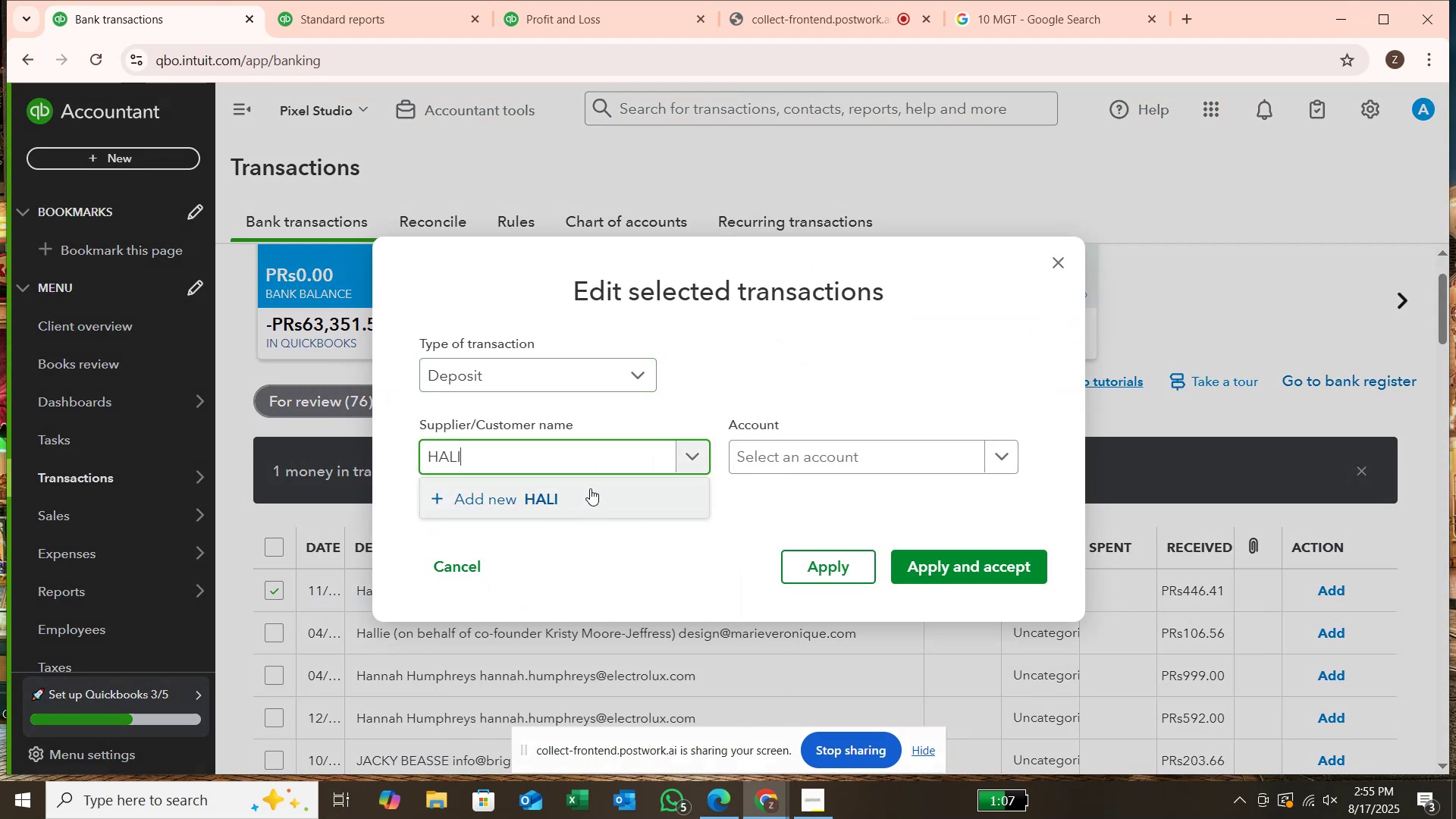 
left_click([591, 488])
 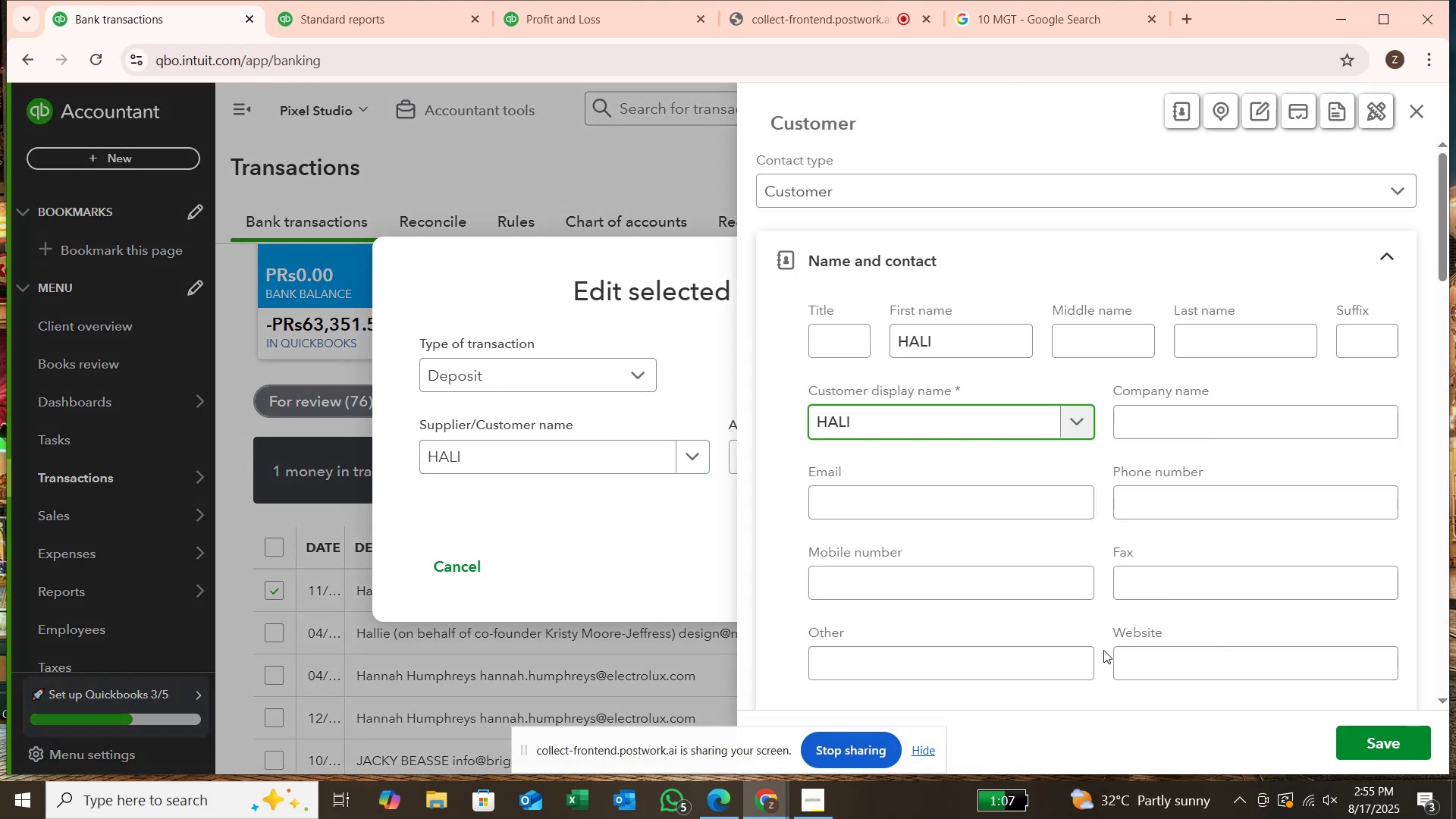 
wait(5.56)
 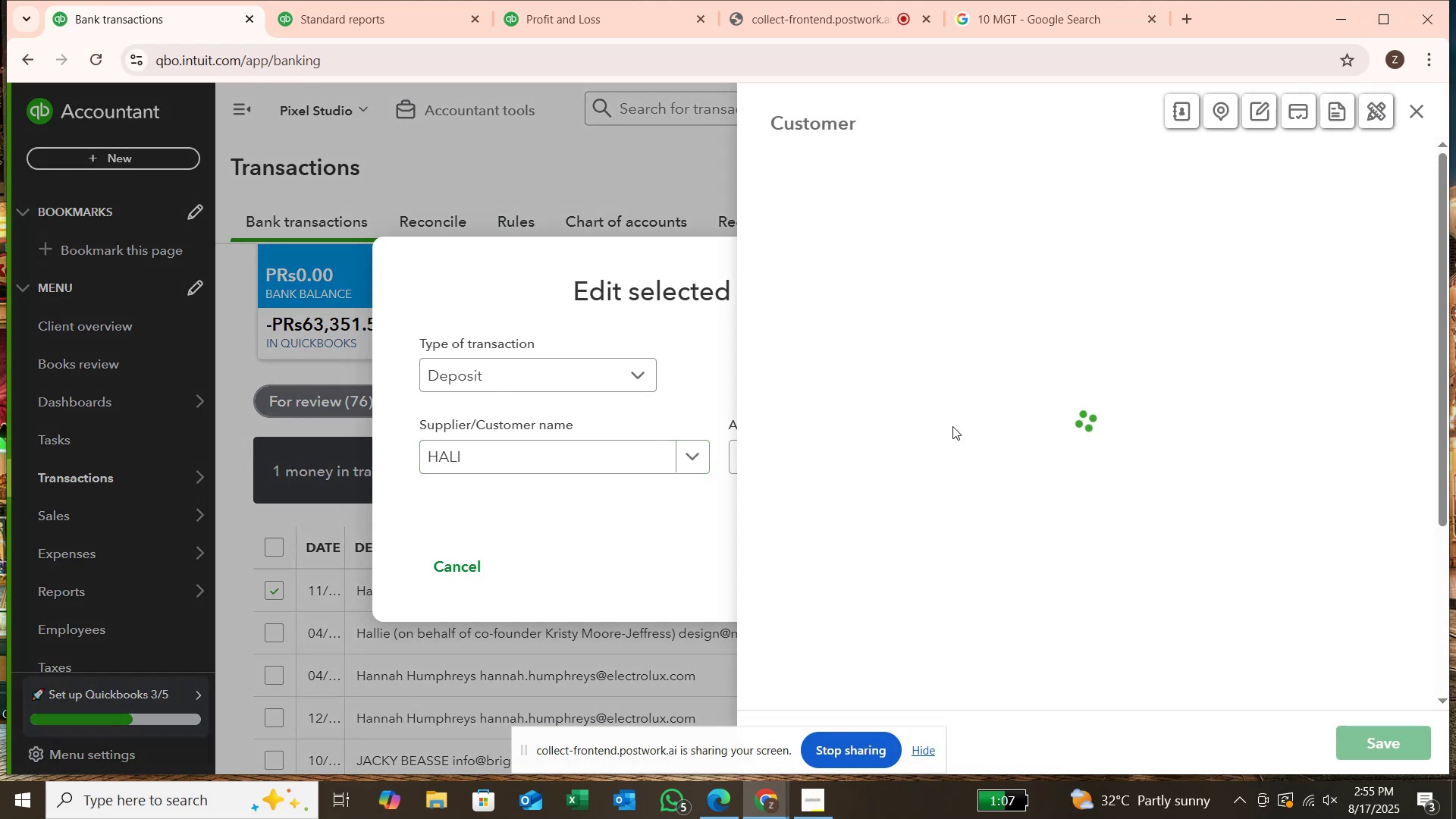 
left_click([1355, 752])
 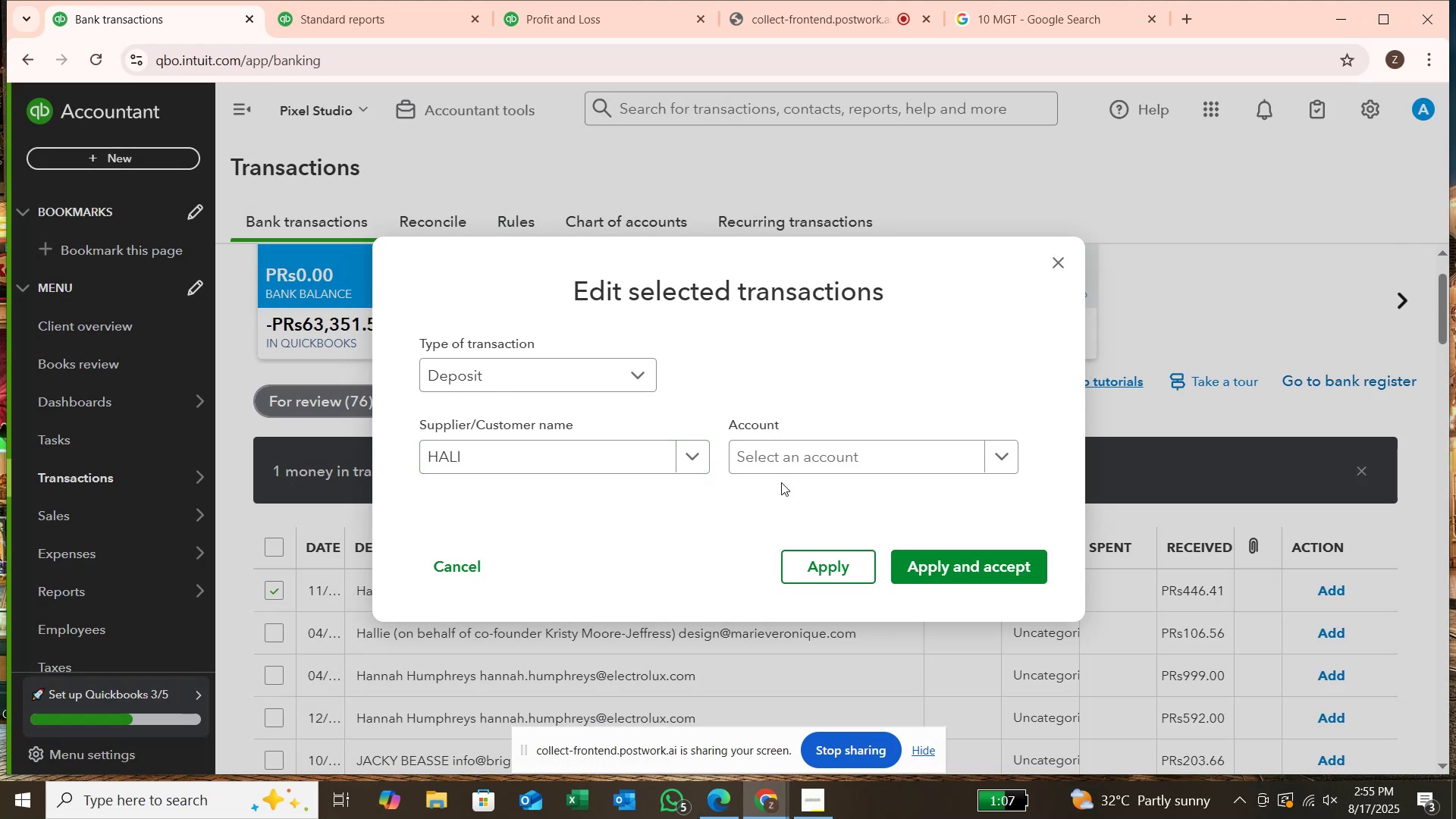 
left_click([770, 450])
 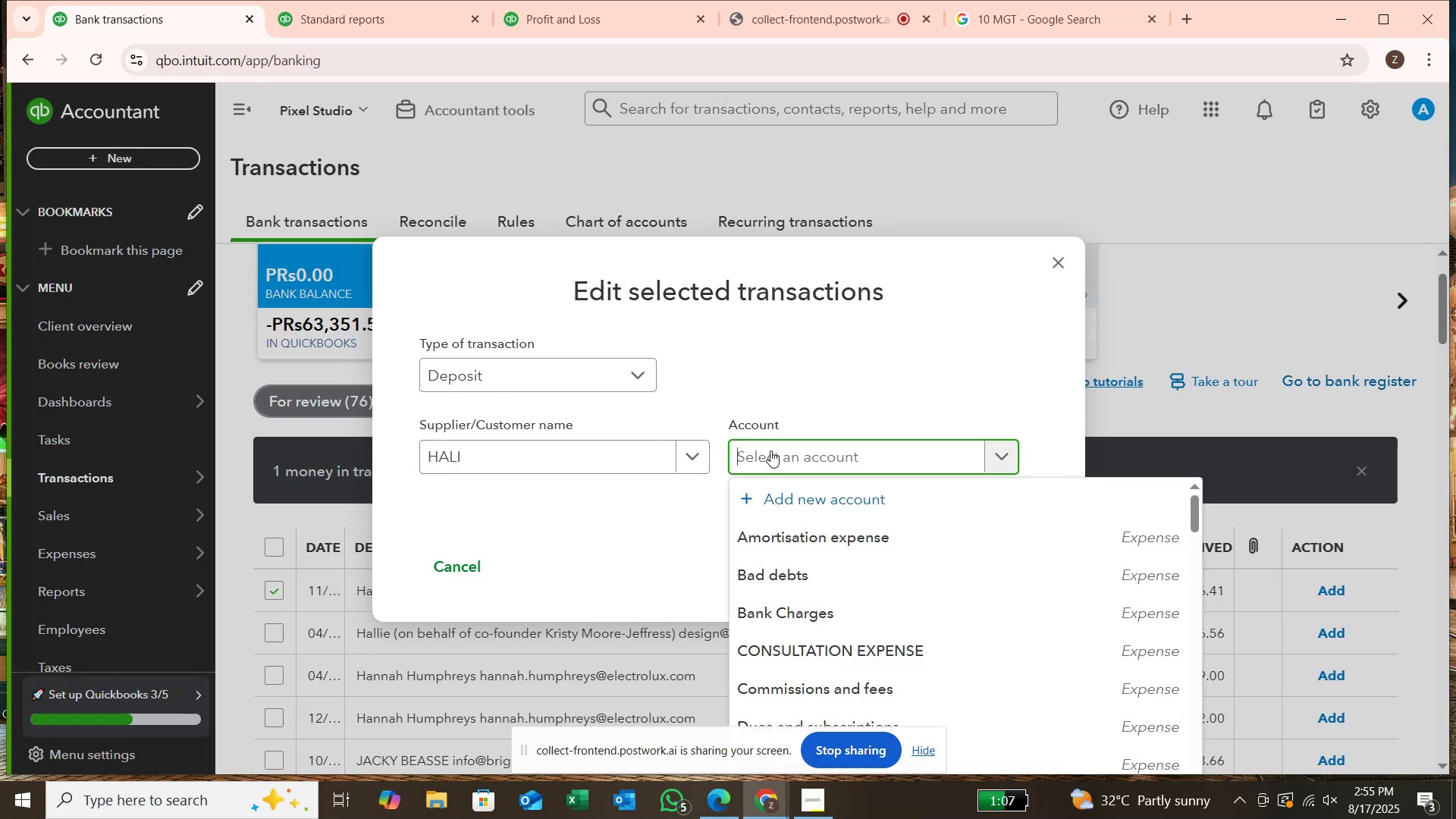 
type(SER)
 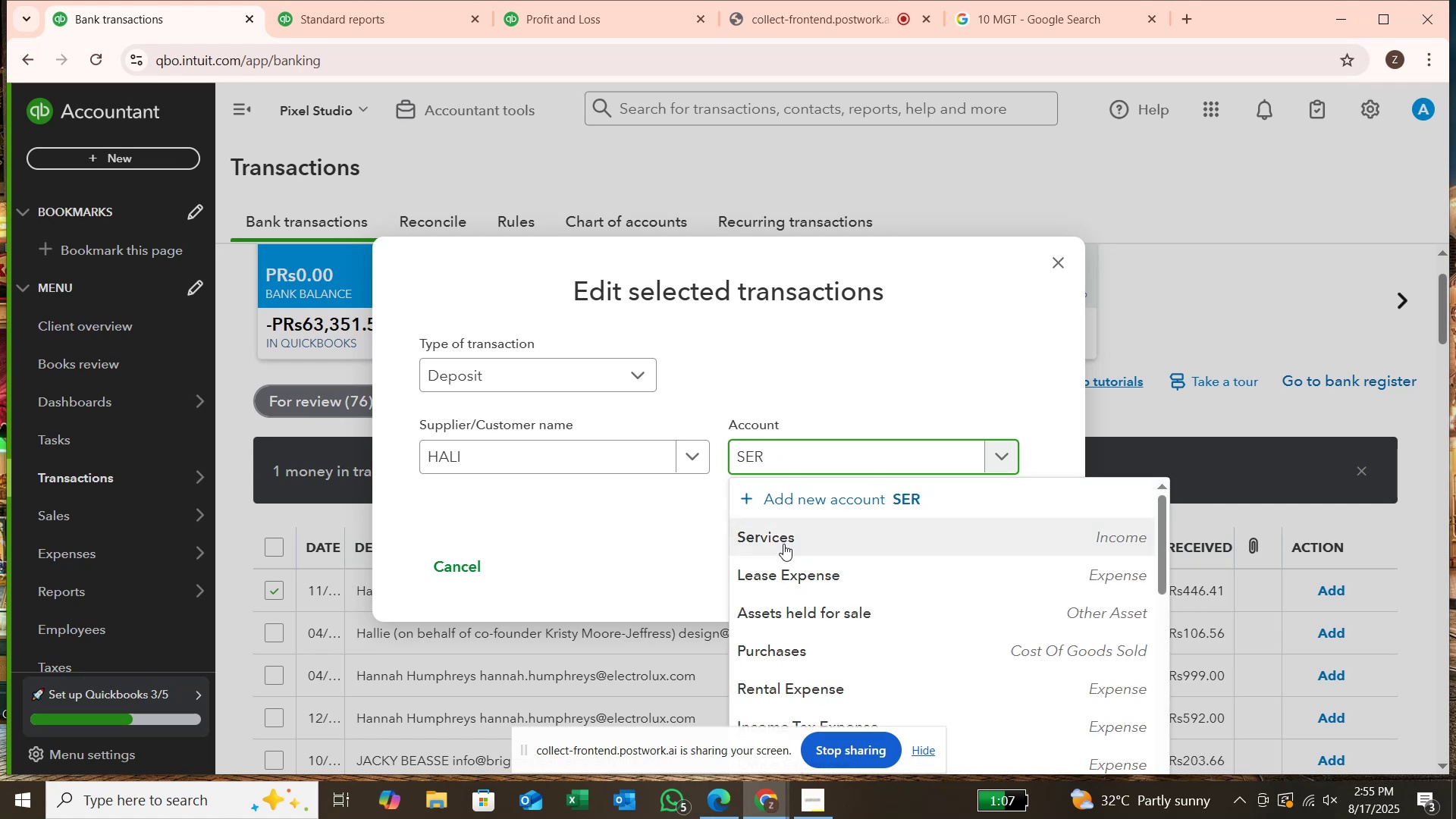 
left_click([784, 544])
 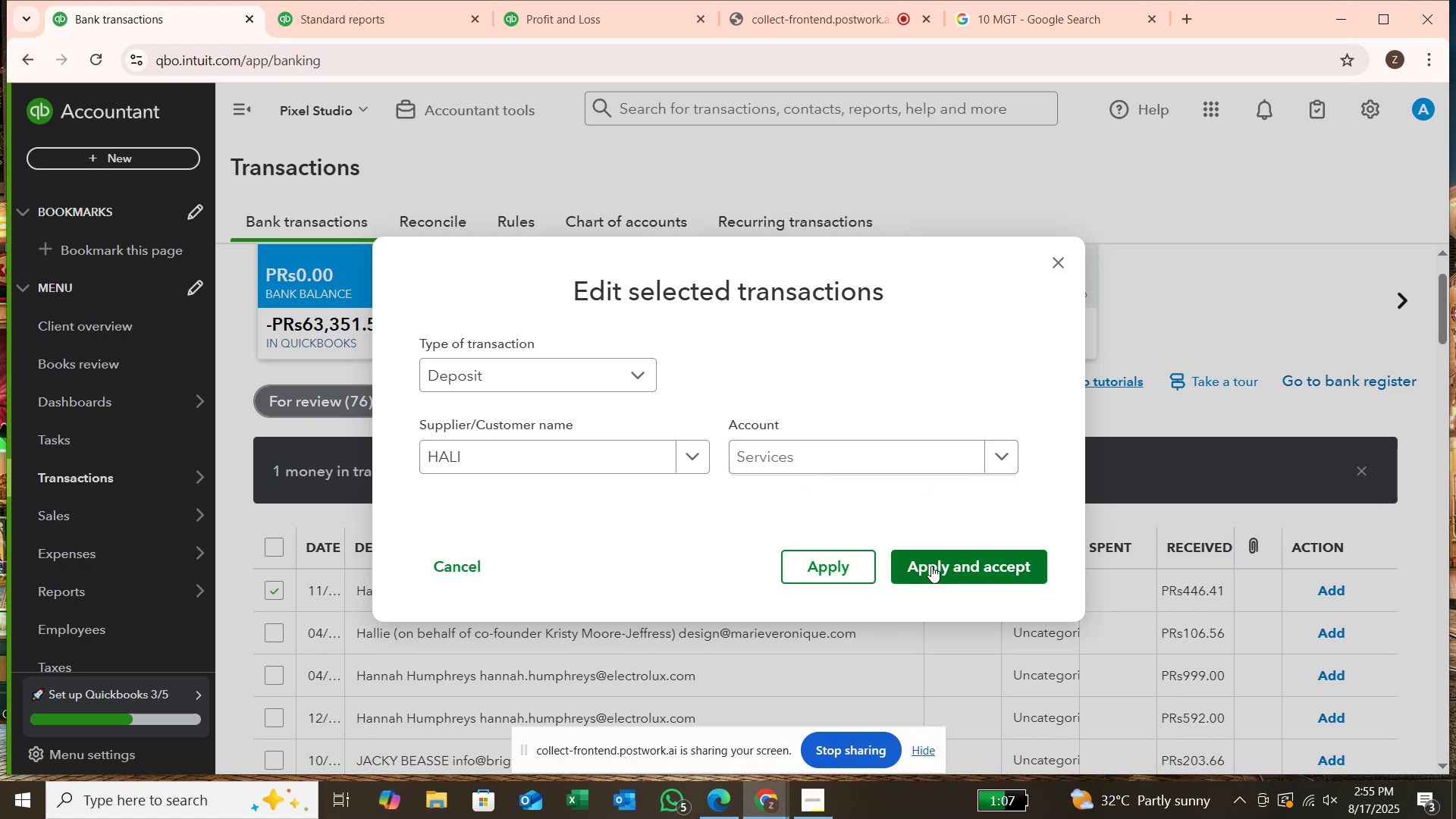 
left_click([934, 562])
 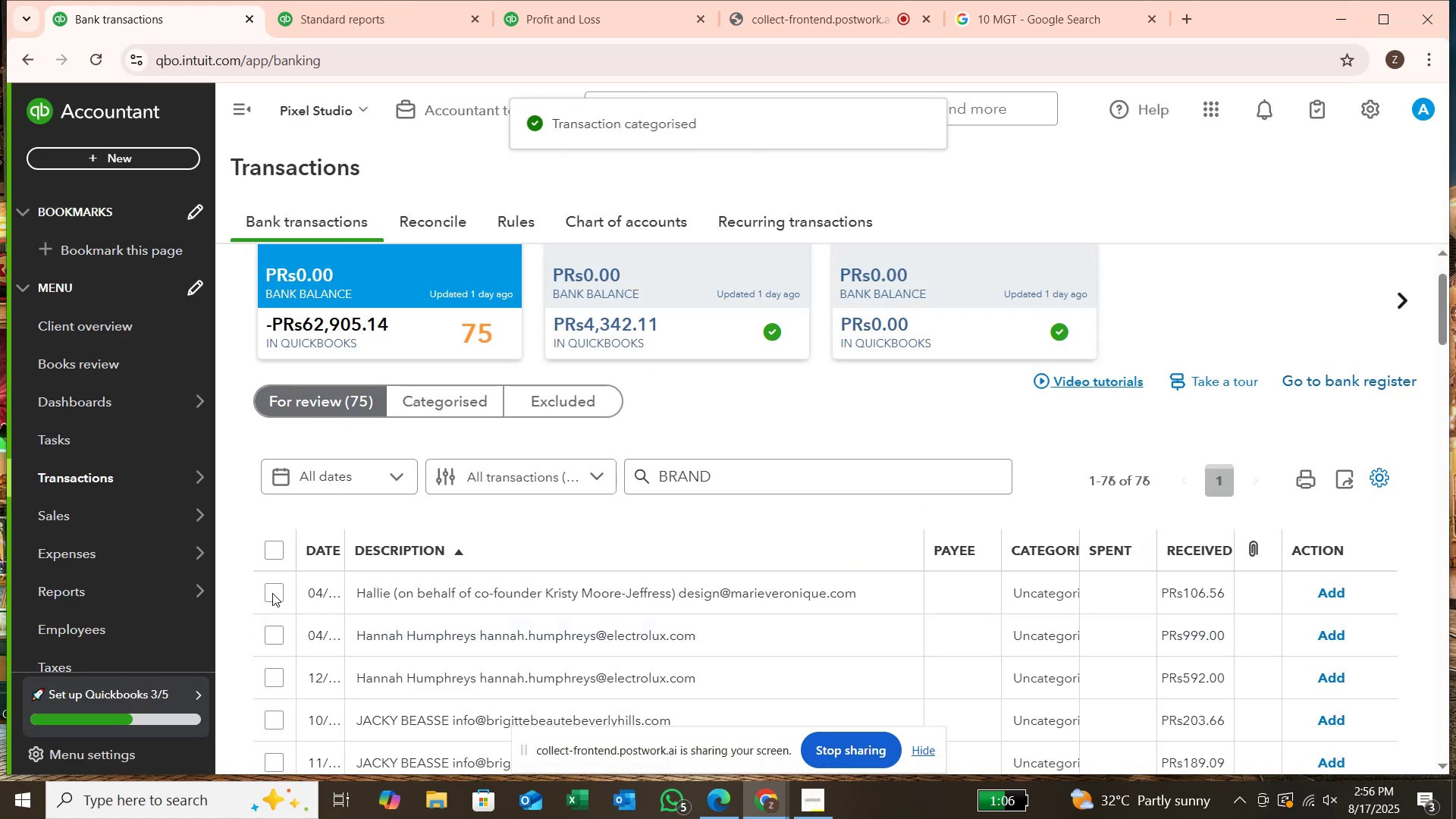 
left_click([271, 598])
 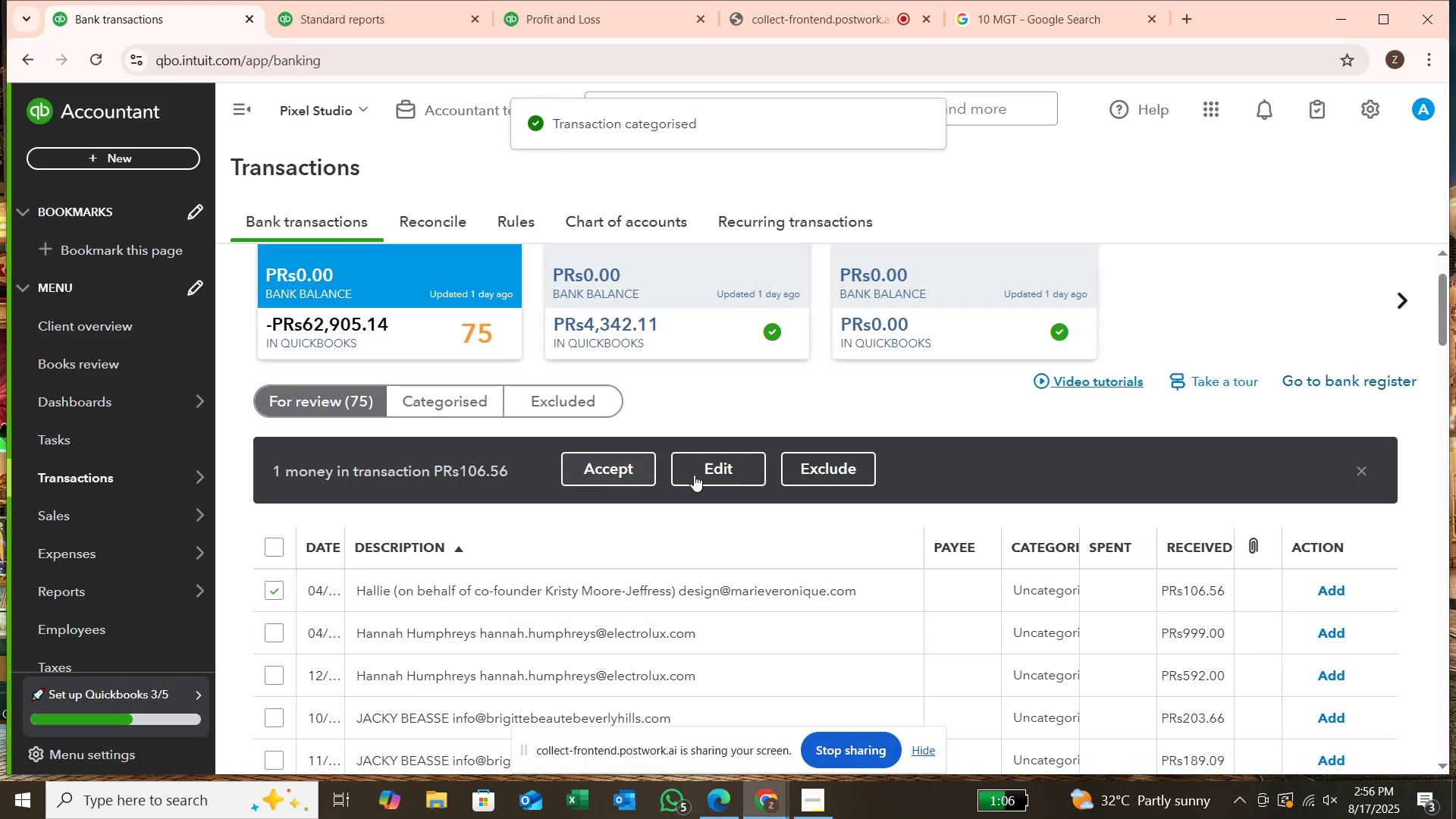 
left_click([698, 475])
 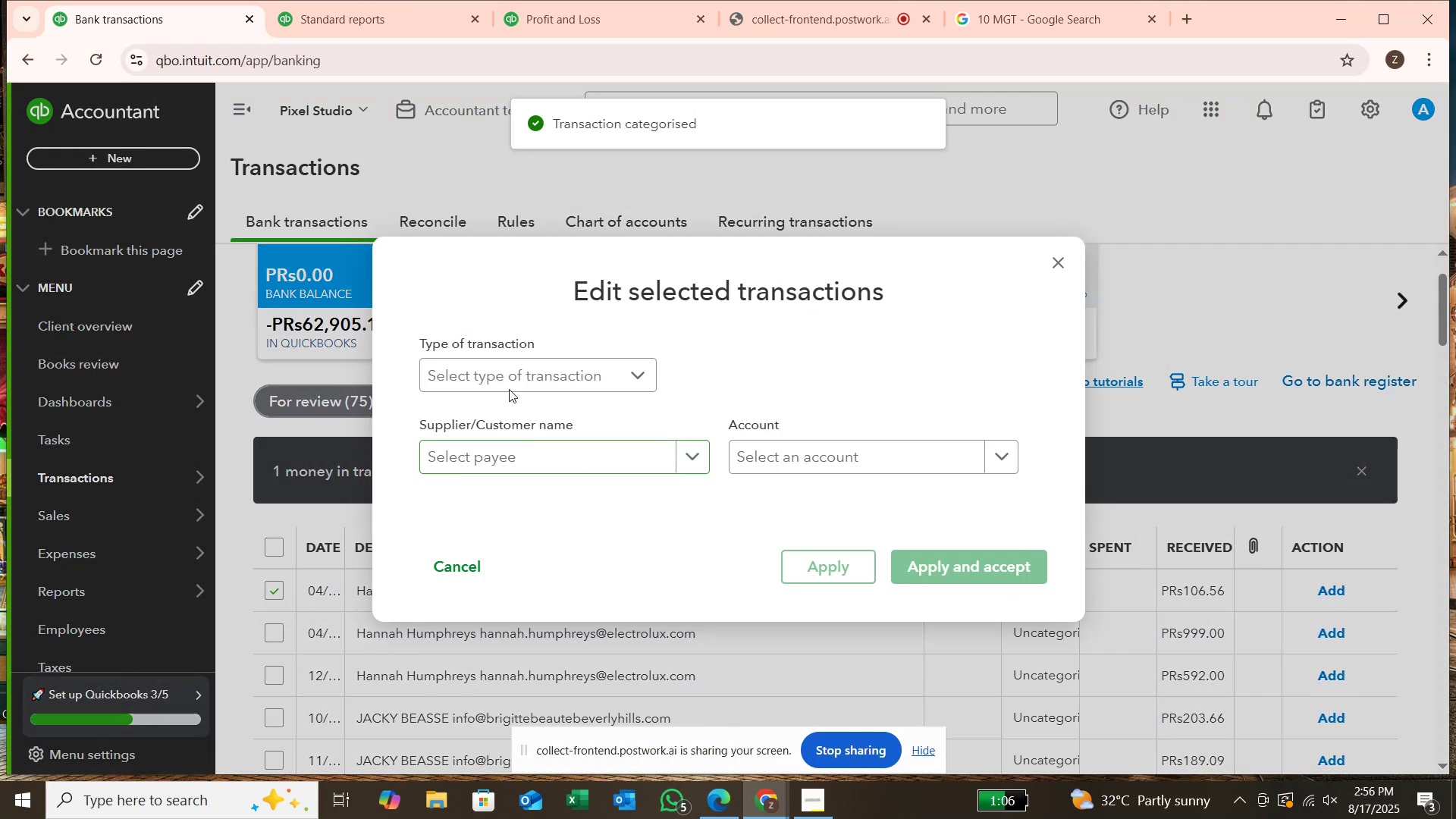 
left_click([509, 379])
 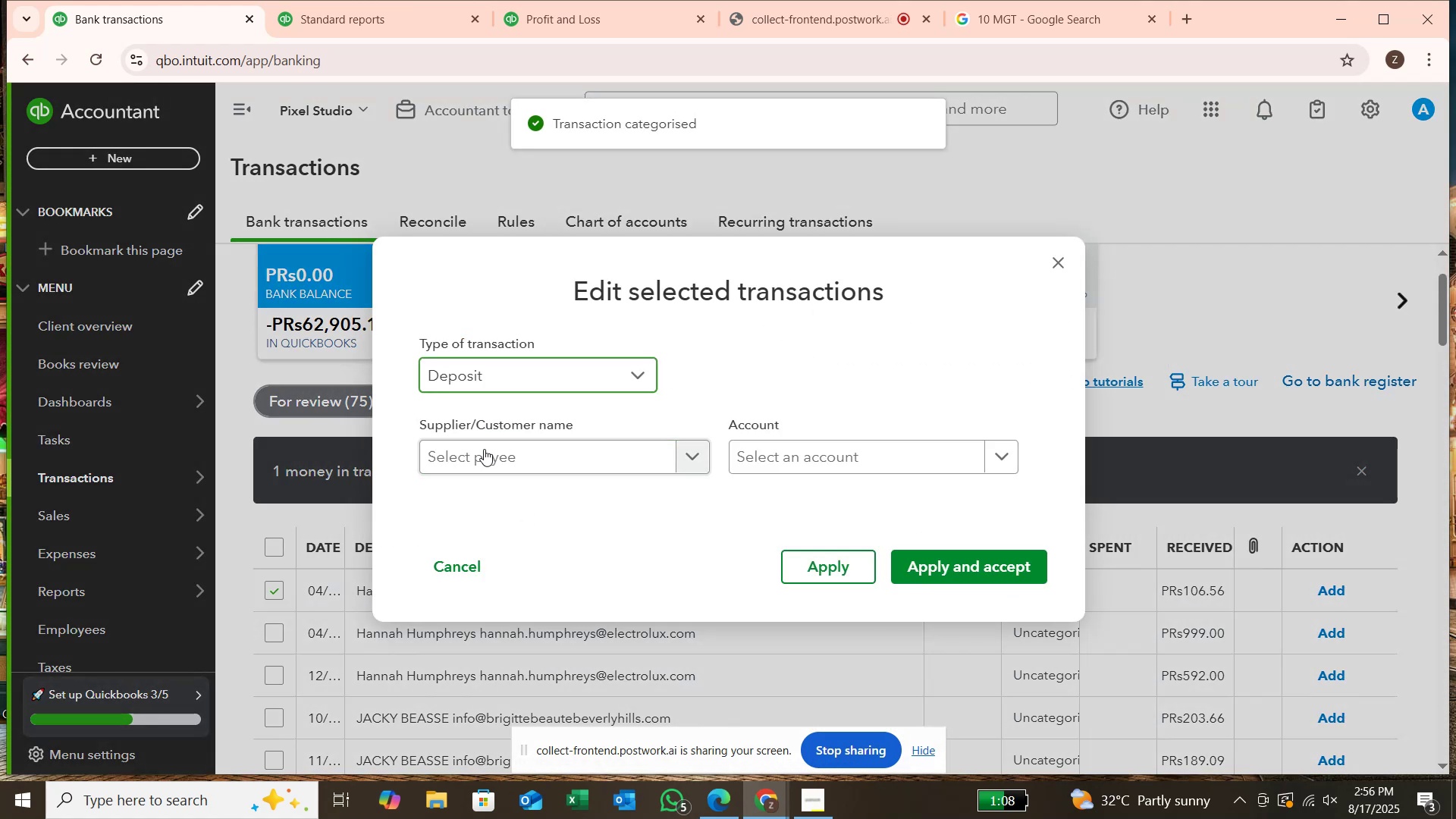 
left_click([484, 450])
 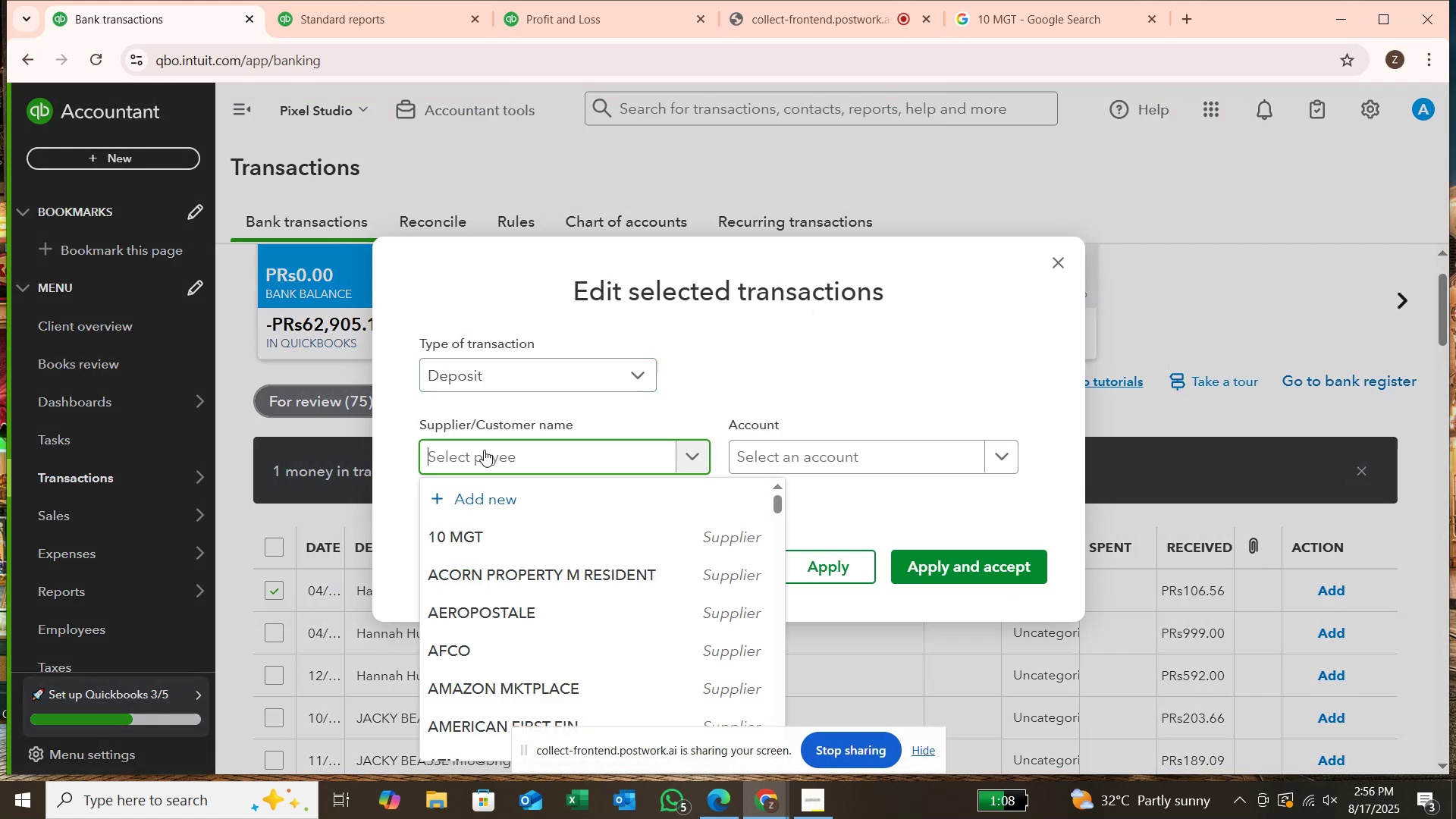 
type(HALLIE)
 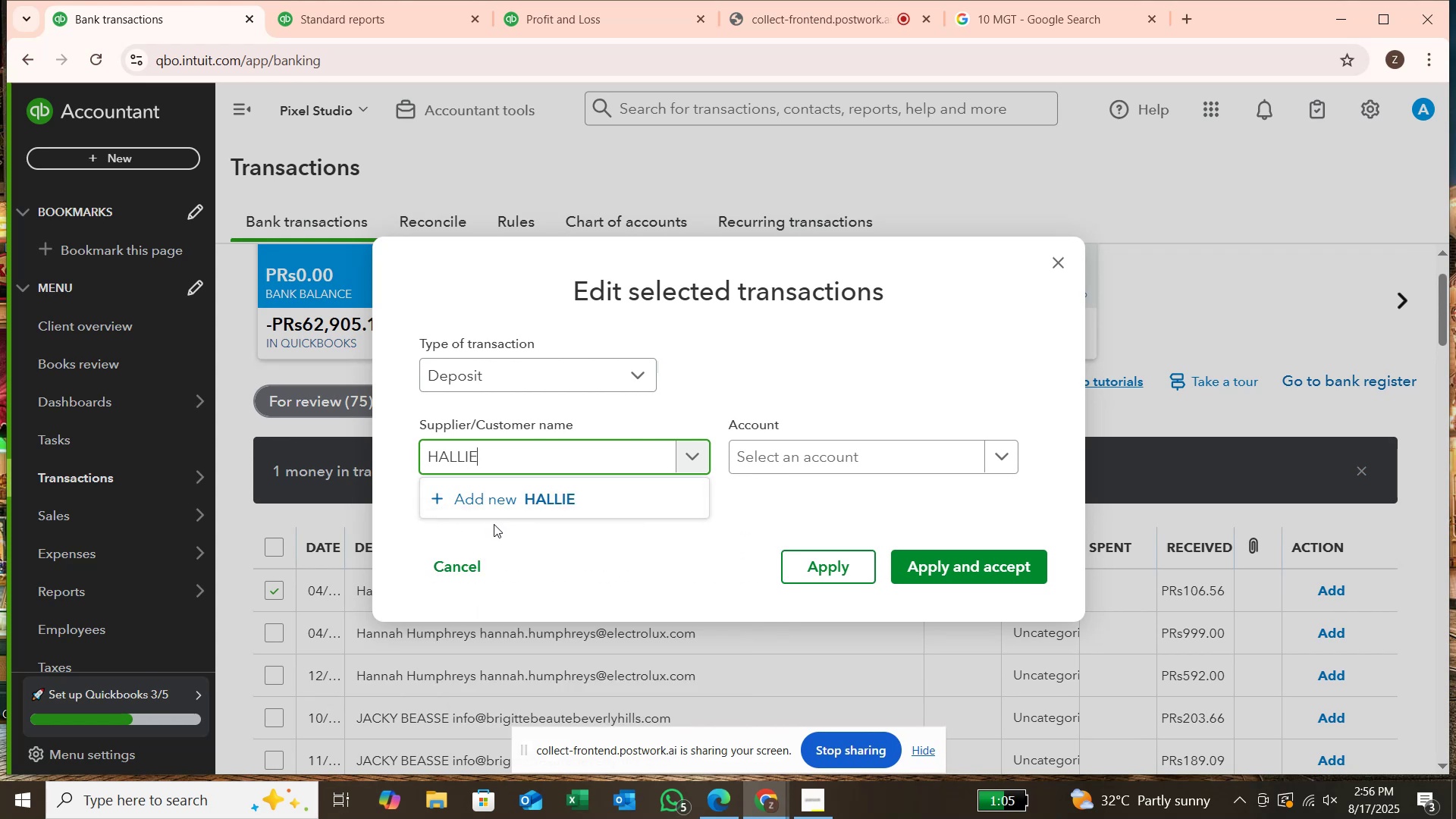 
left_click([533, 507])
 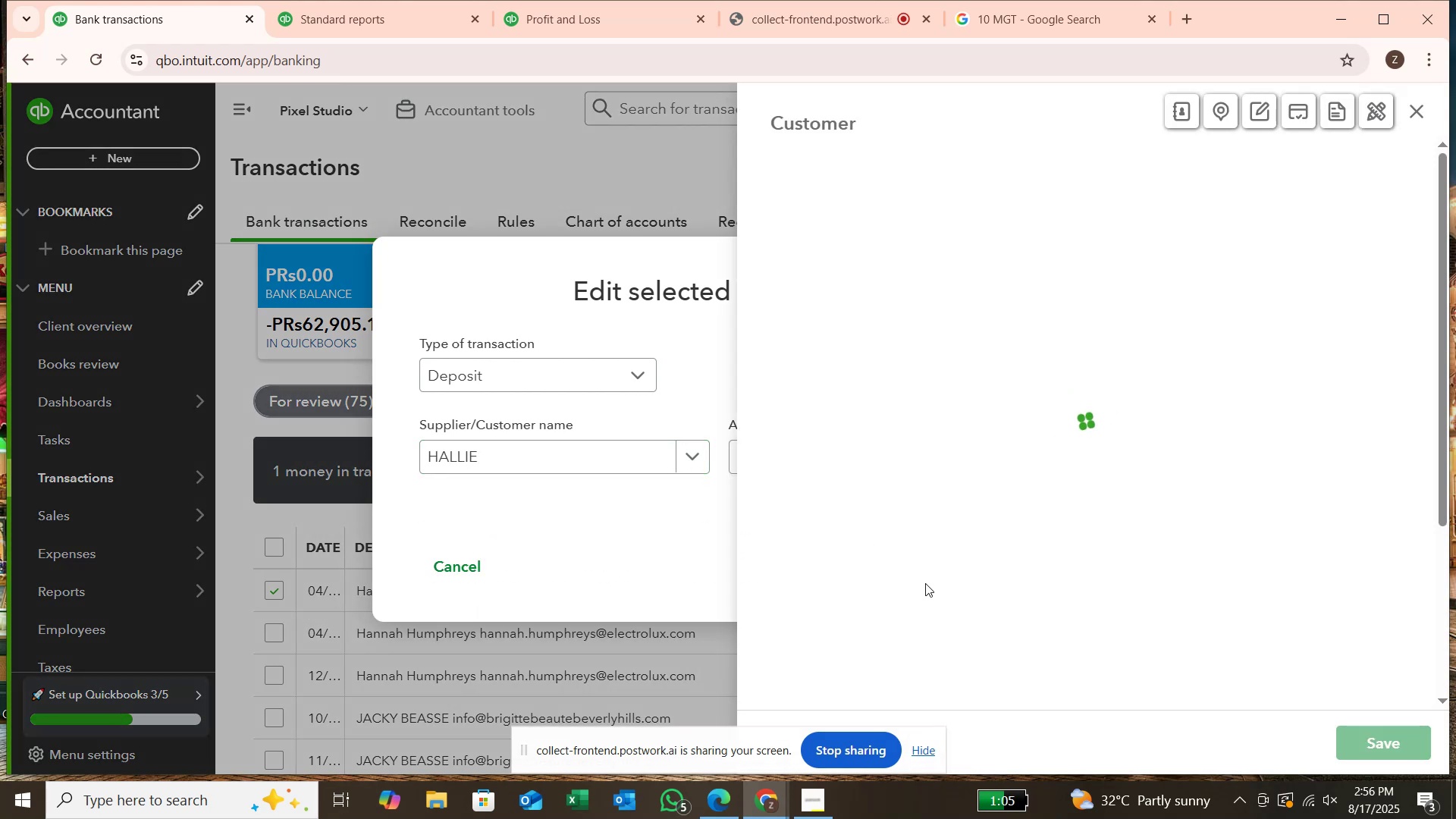 
key(Enter)
 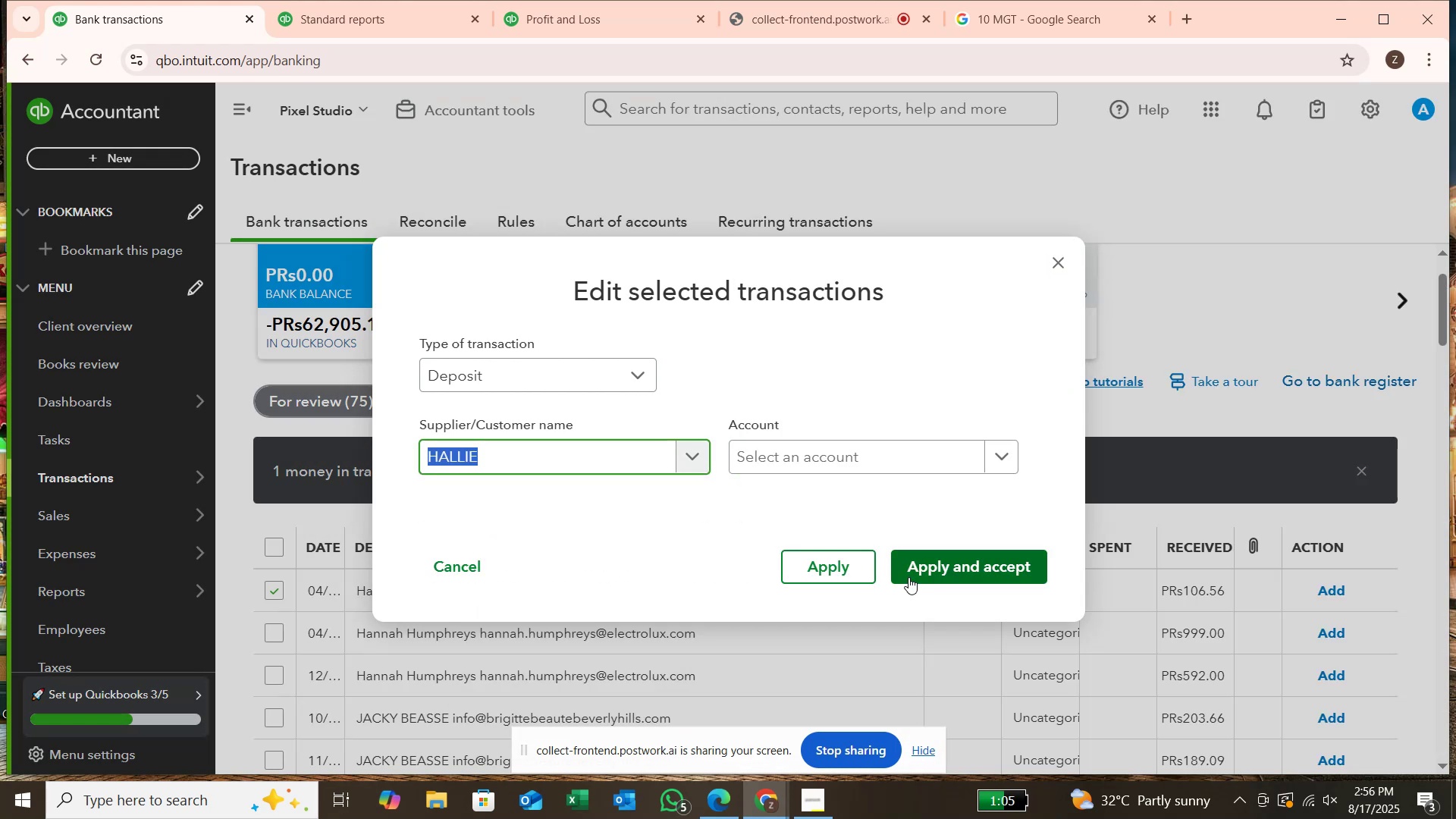 
left_click([925, 457])
 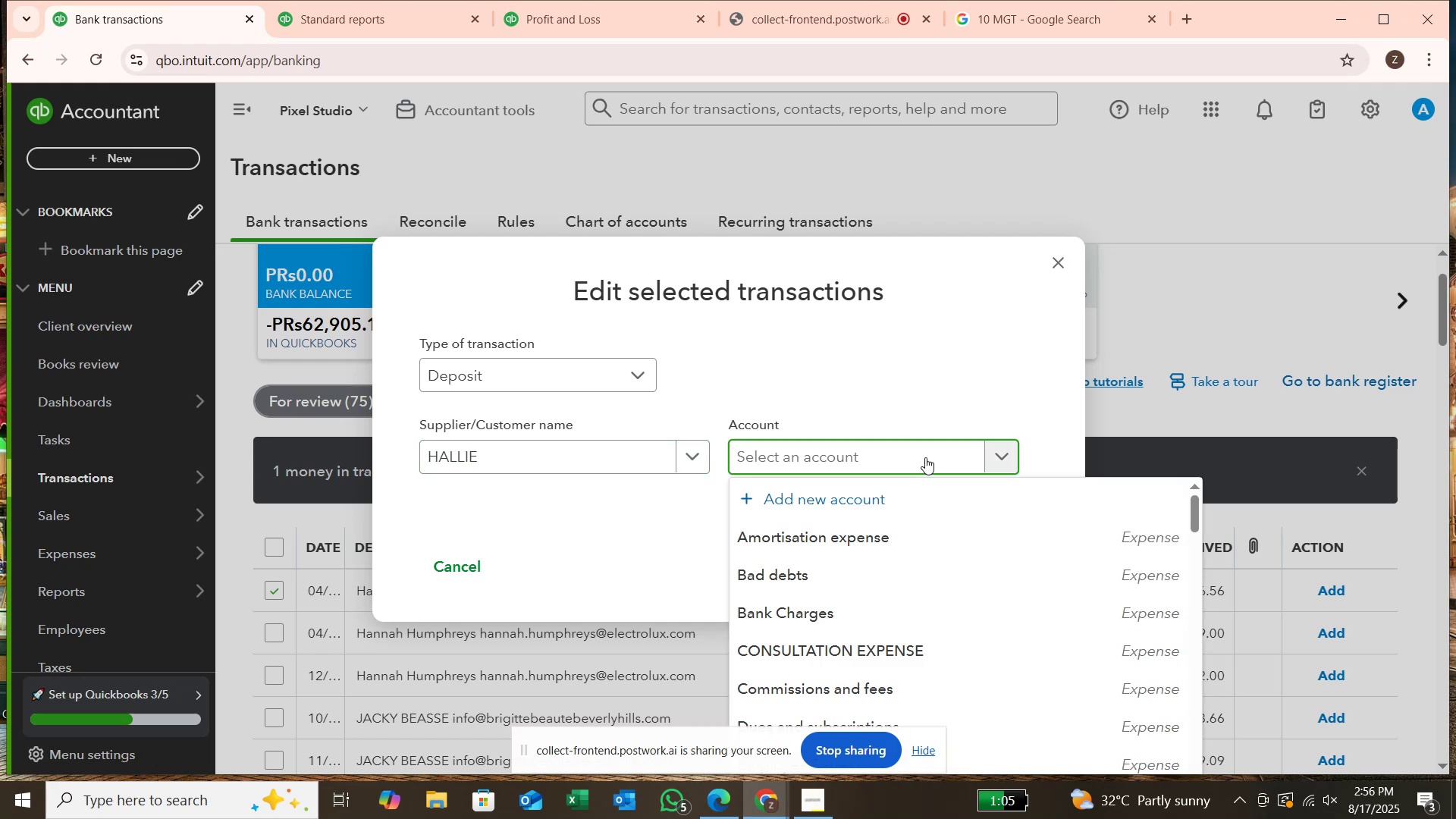 
type(SER)
 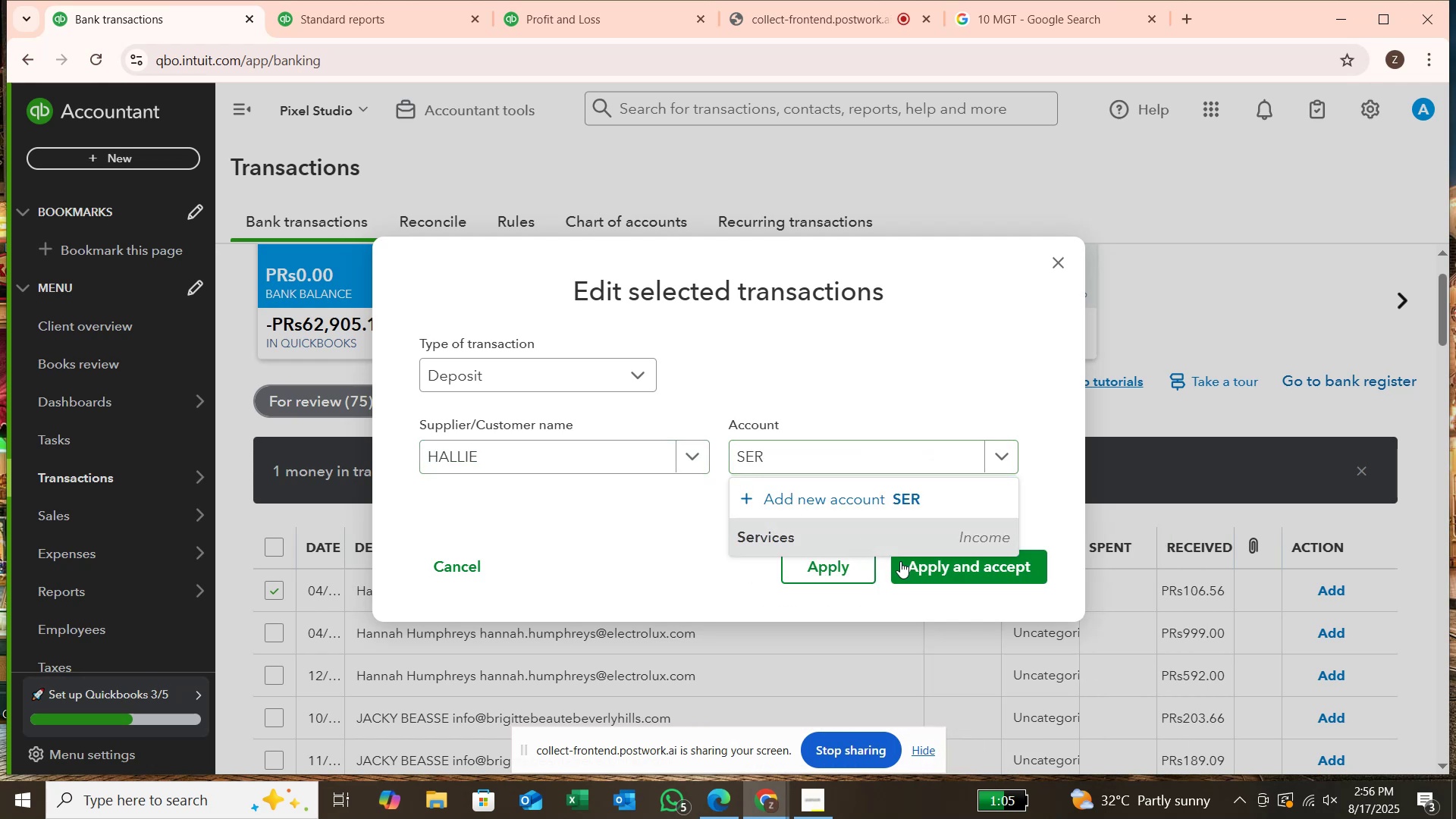 
left_click([948, 576])
 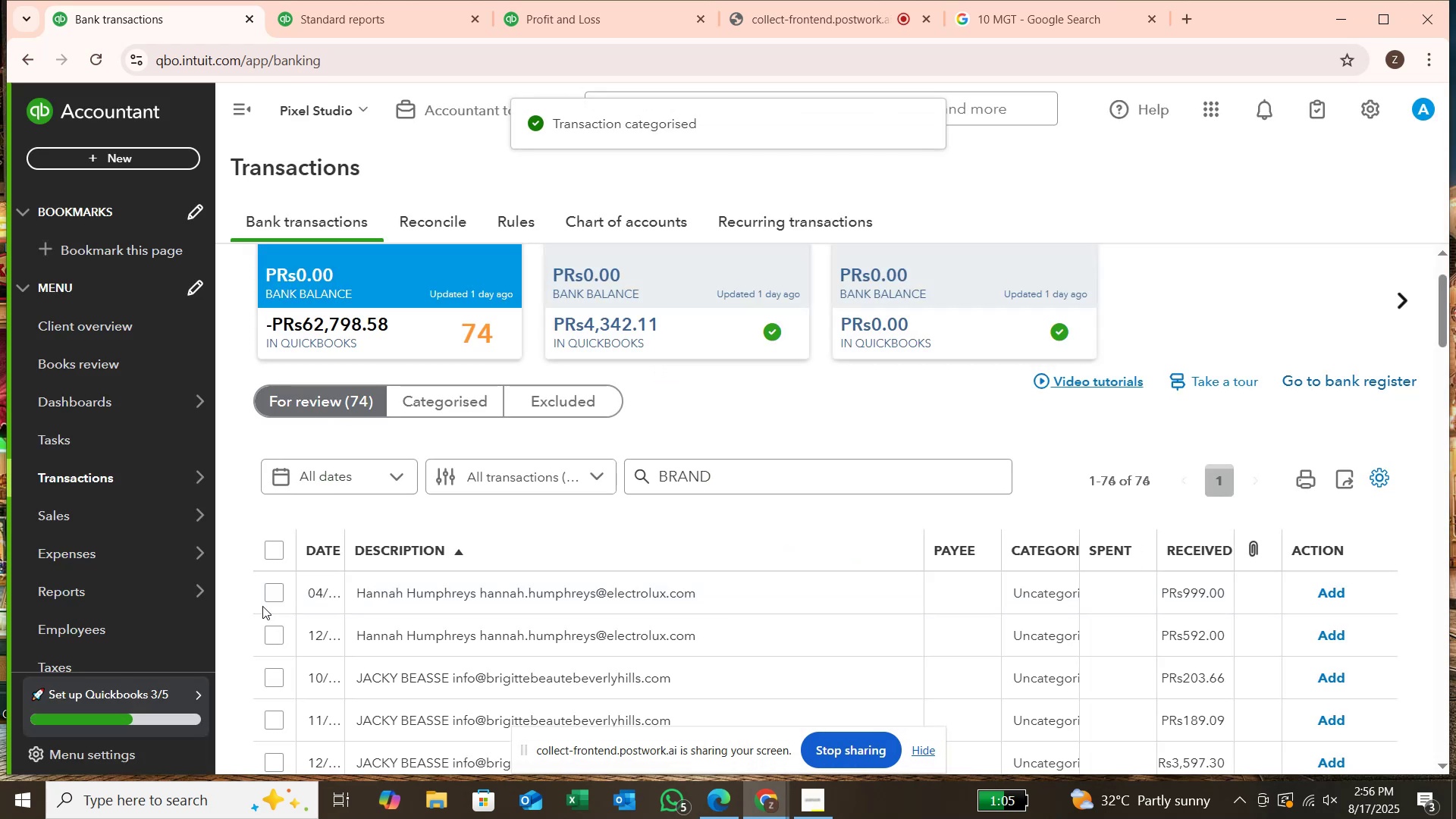 
left_click([270, 594])
 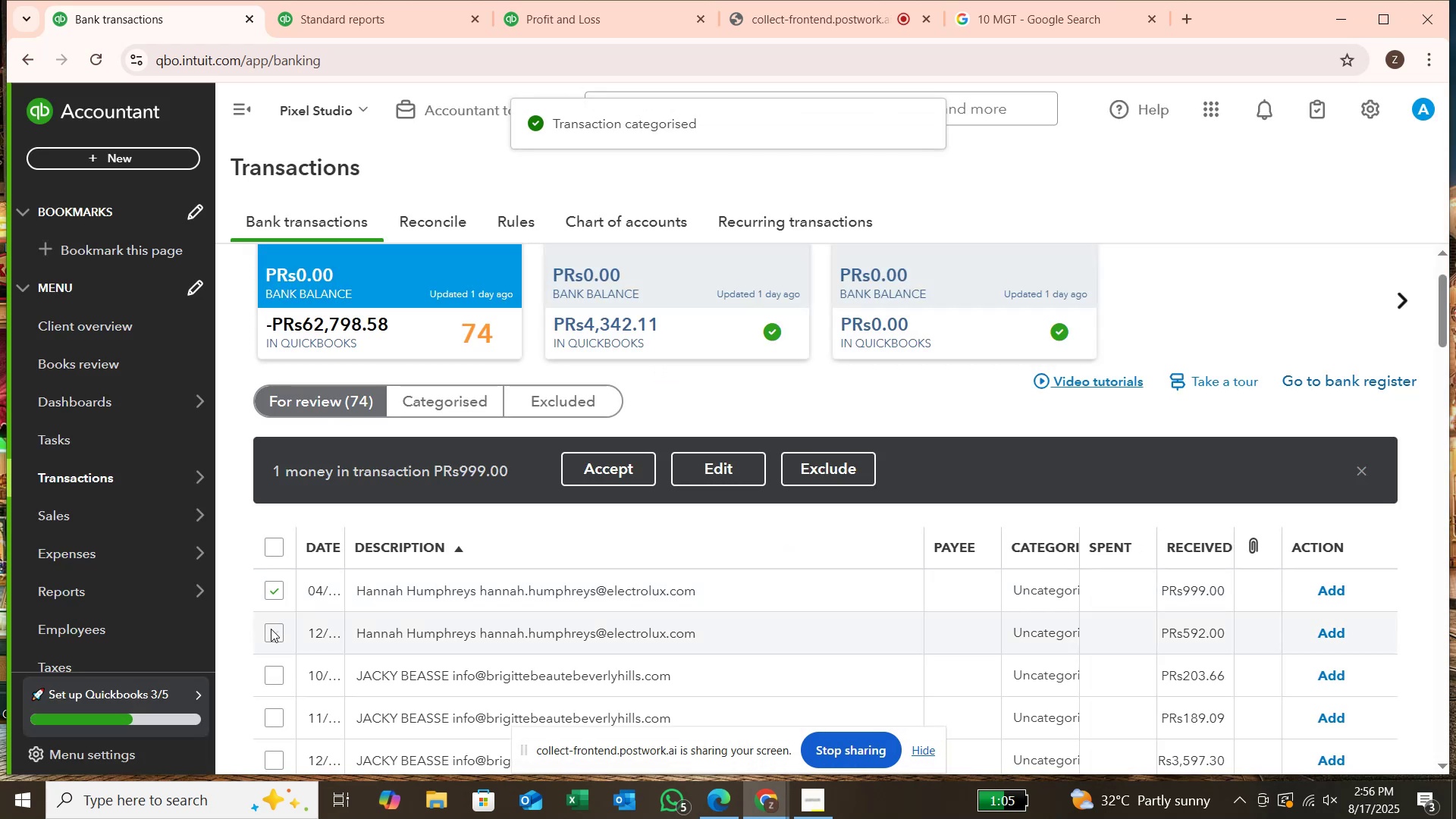 
left_click([271, 629])
 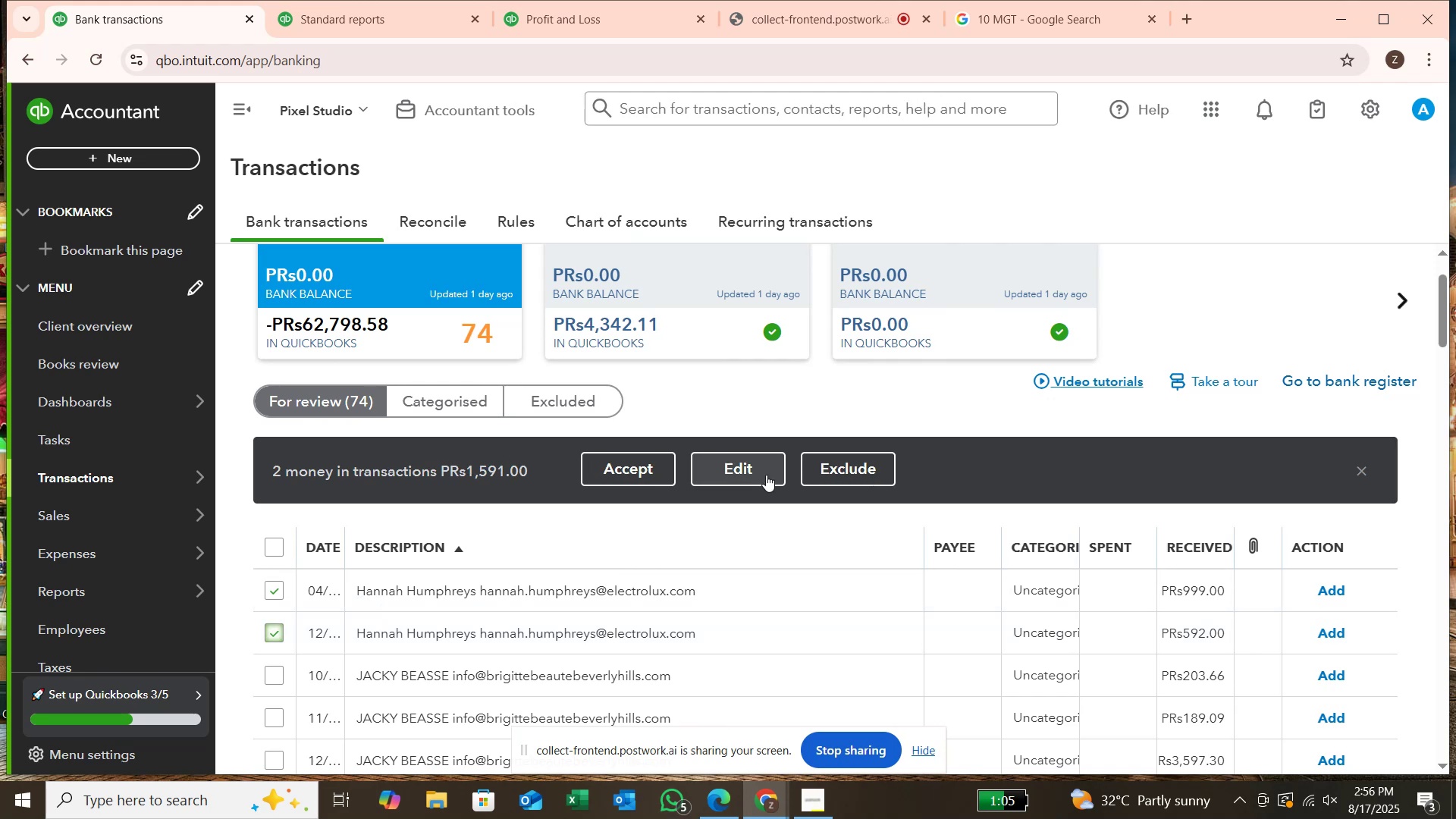 
left_click([766, 471])
 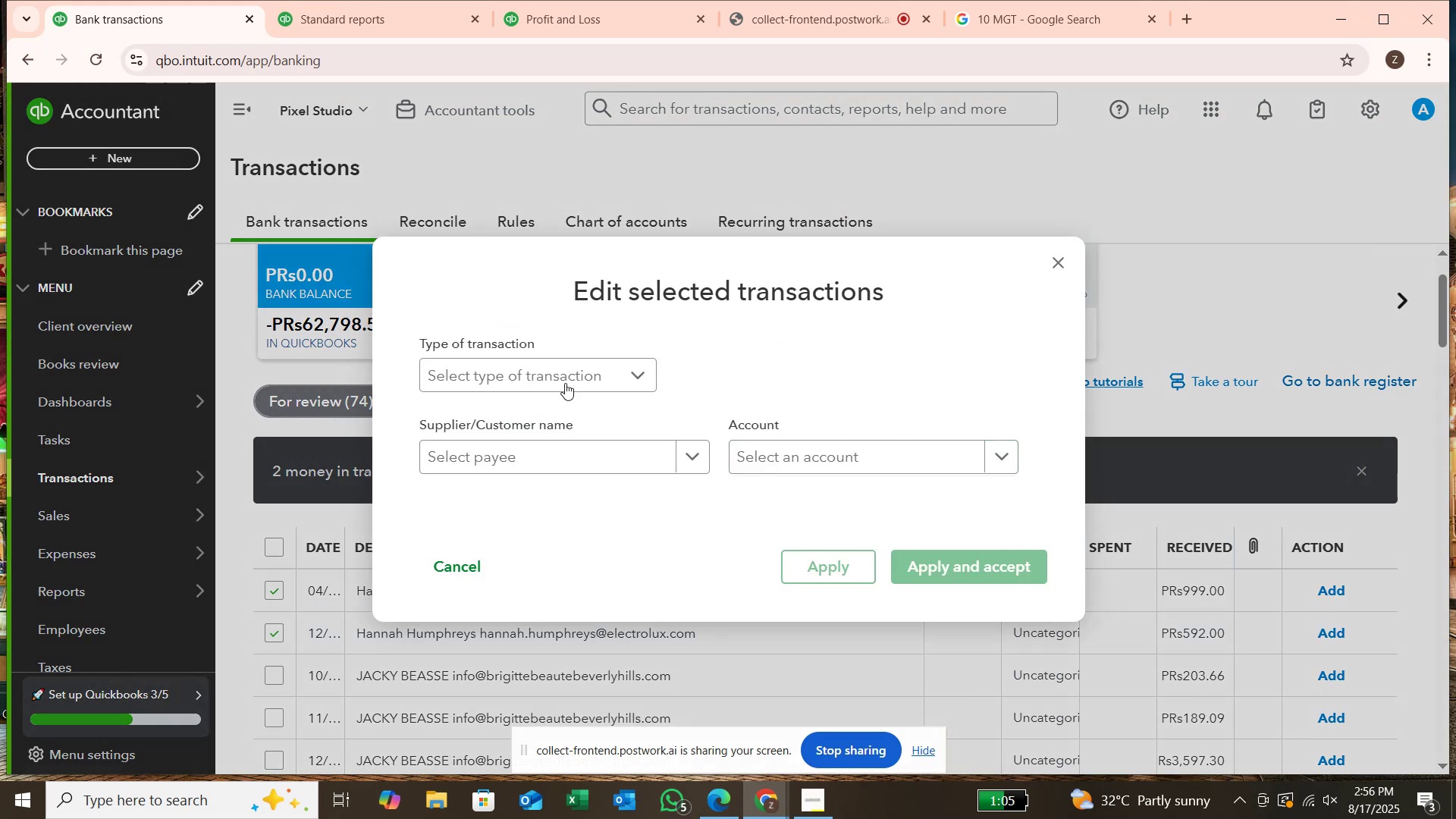 
left_click([563, 375])
 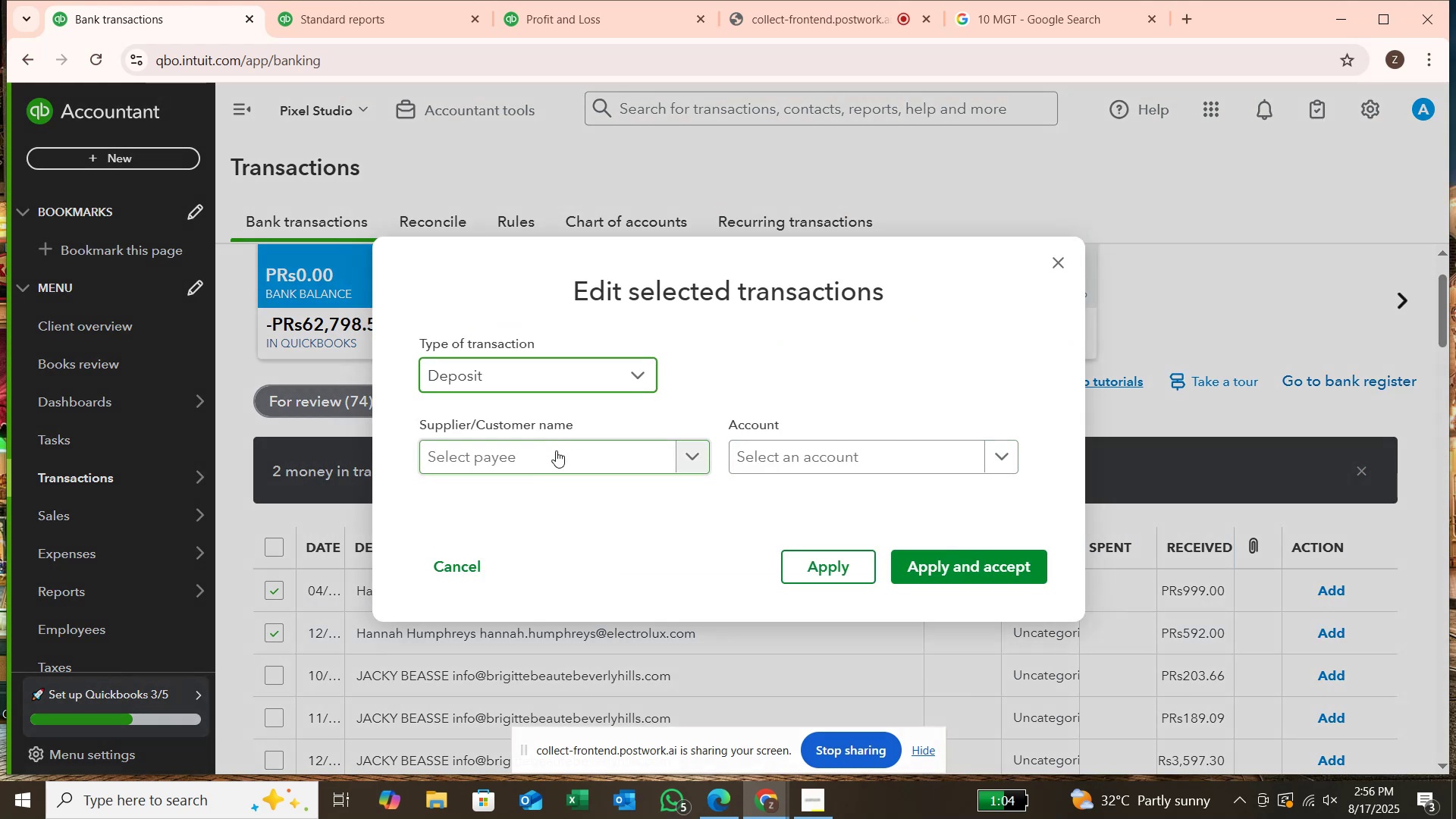 
left_click([556, 452])
 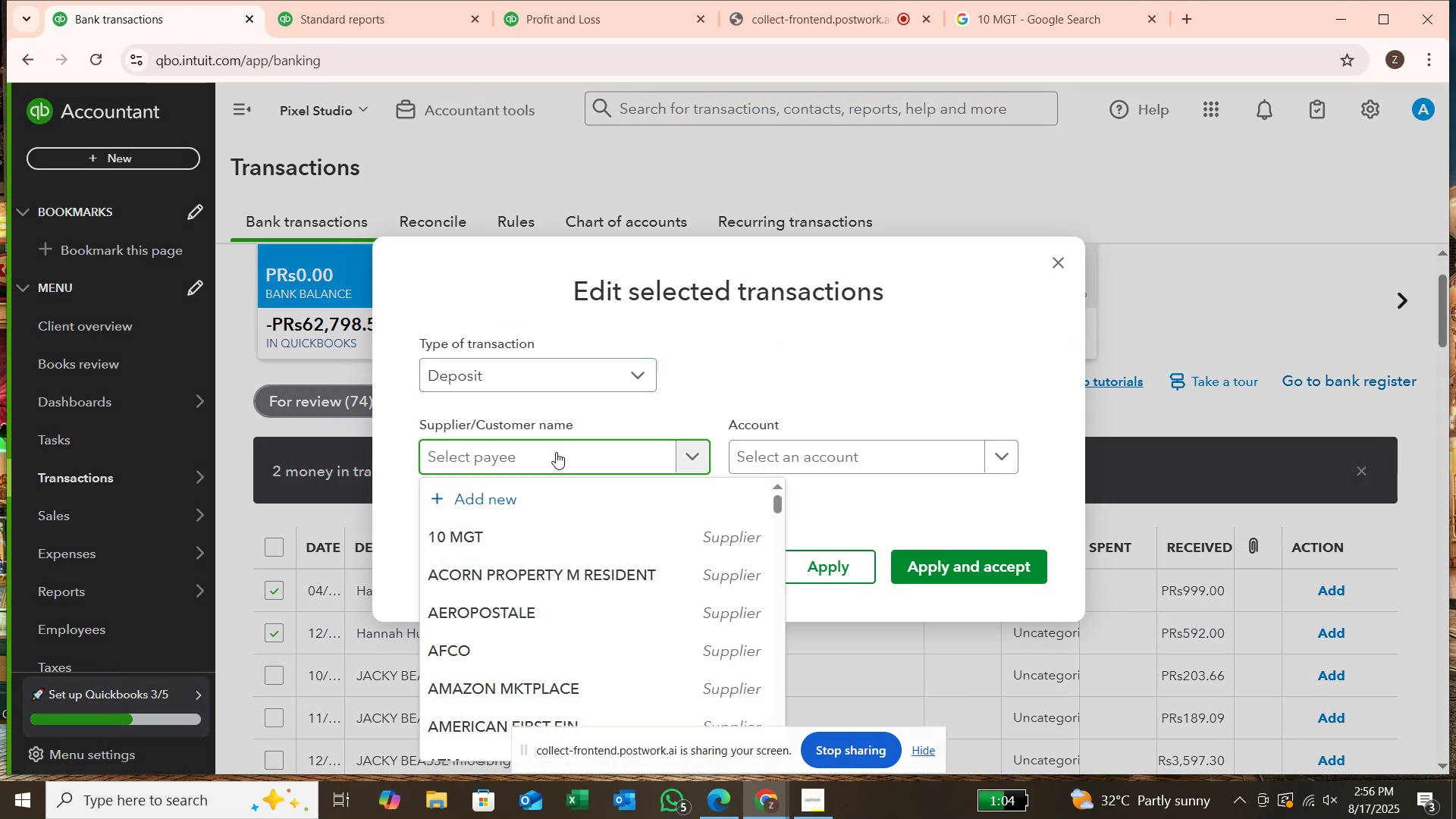 
type(HNNAH)
 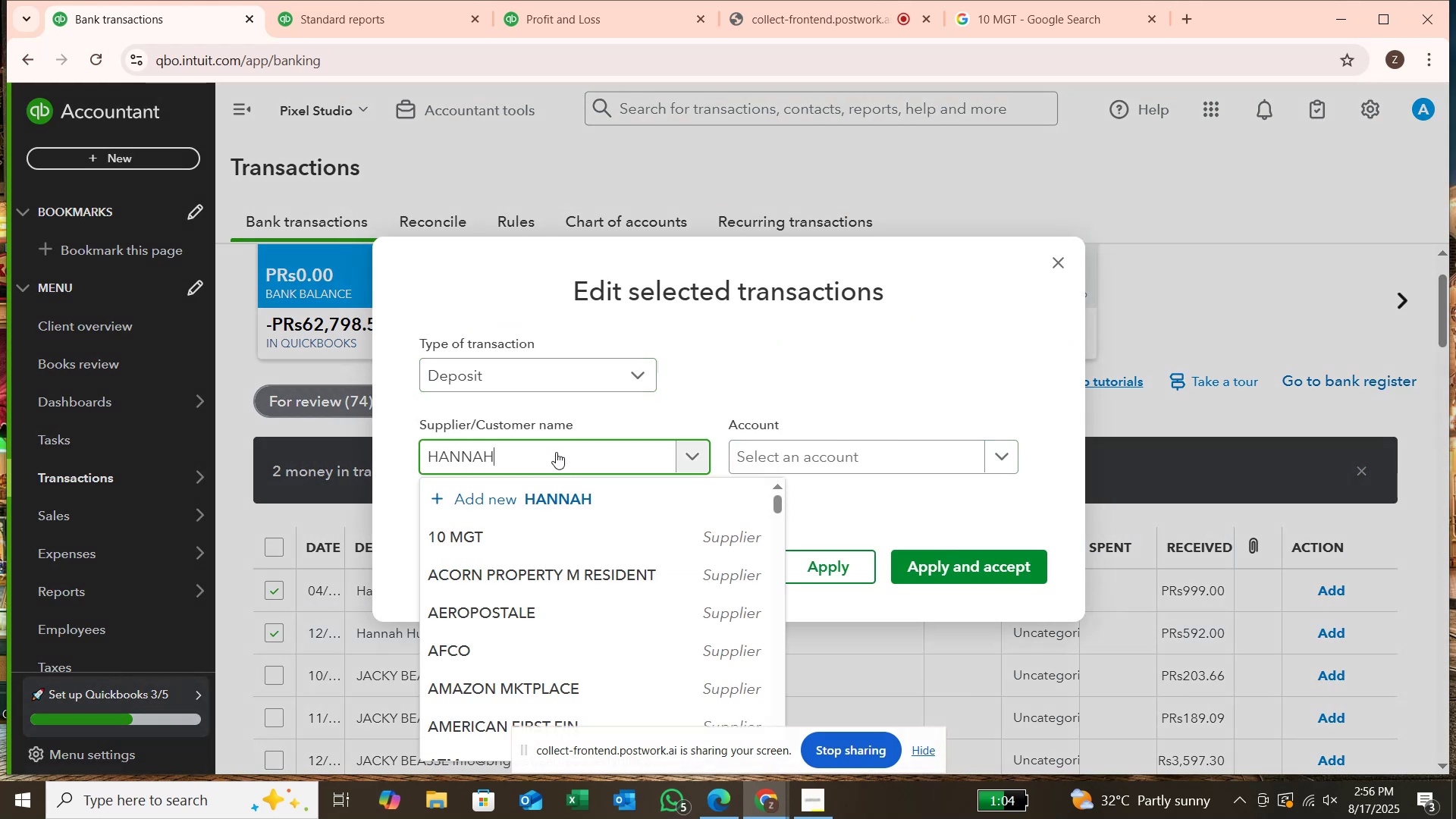 
key(Enter)
 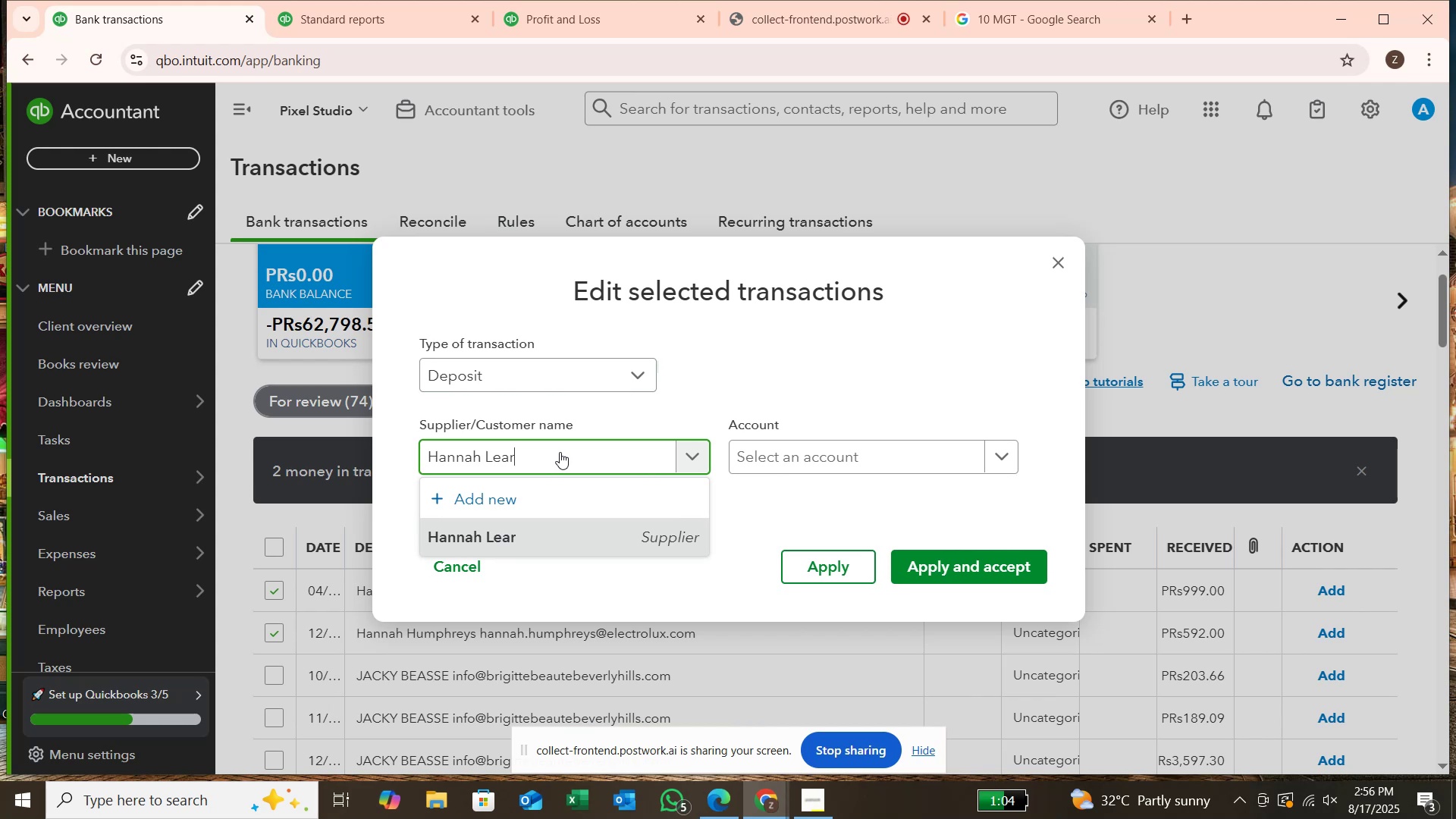 
wait(6.53)
 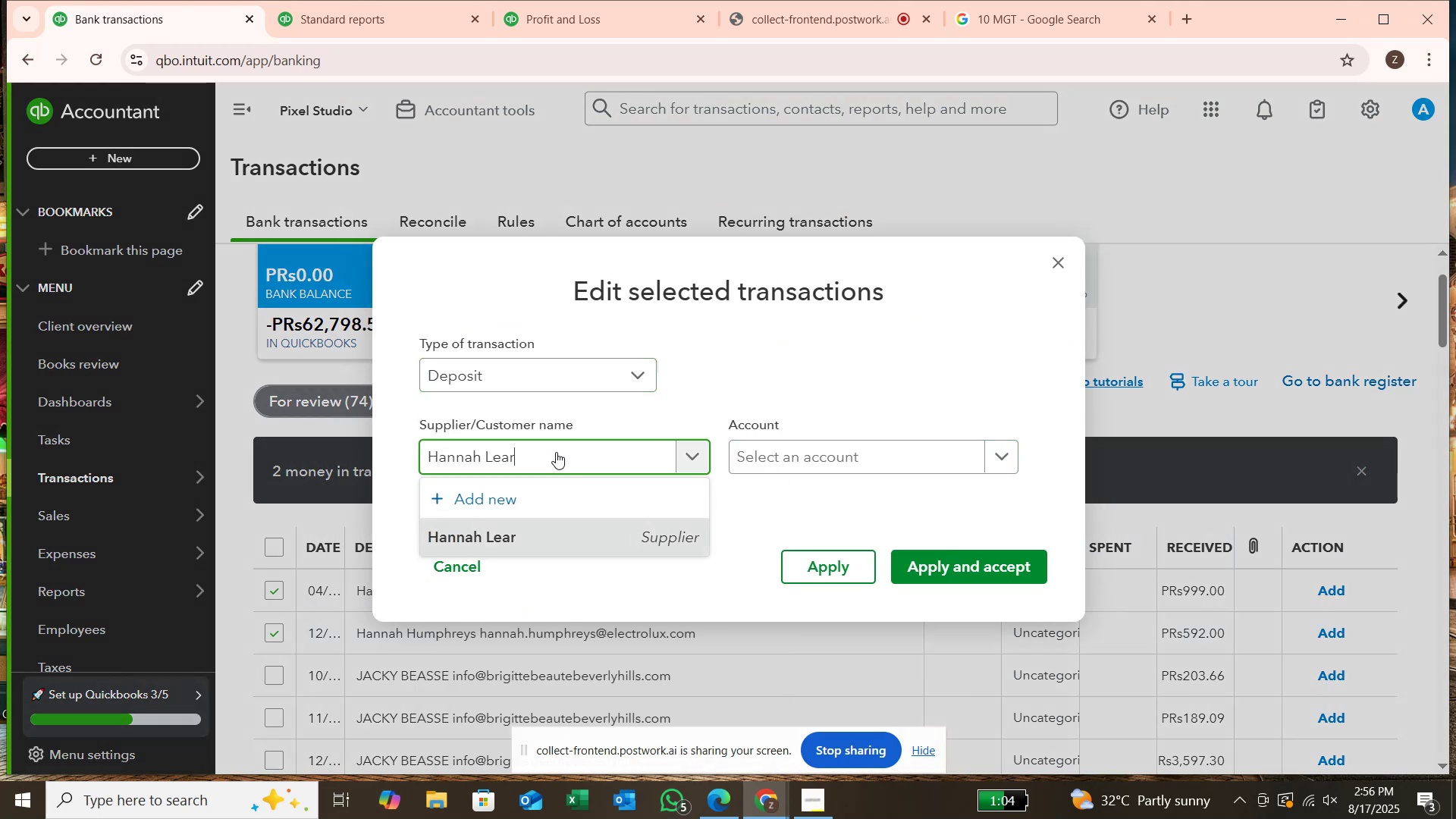 
key(Backspace)
key(Backspace)
key(Backspace)
key(Backspace)
key(Backspace)
type( HUMPHREYS)
 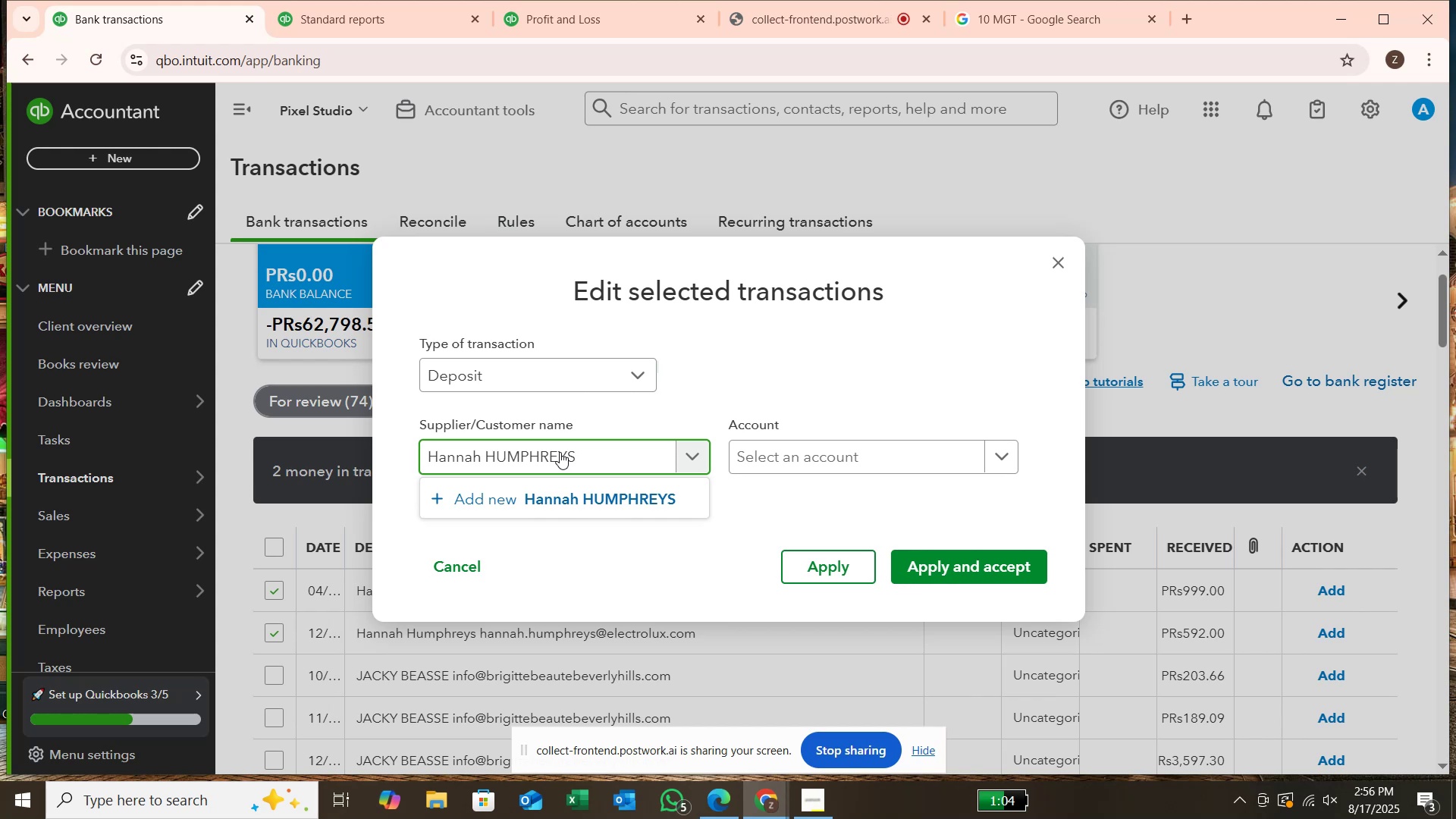 
key(Enter)
 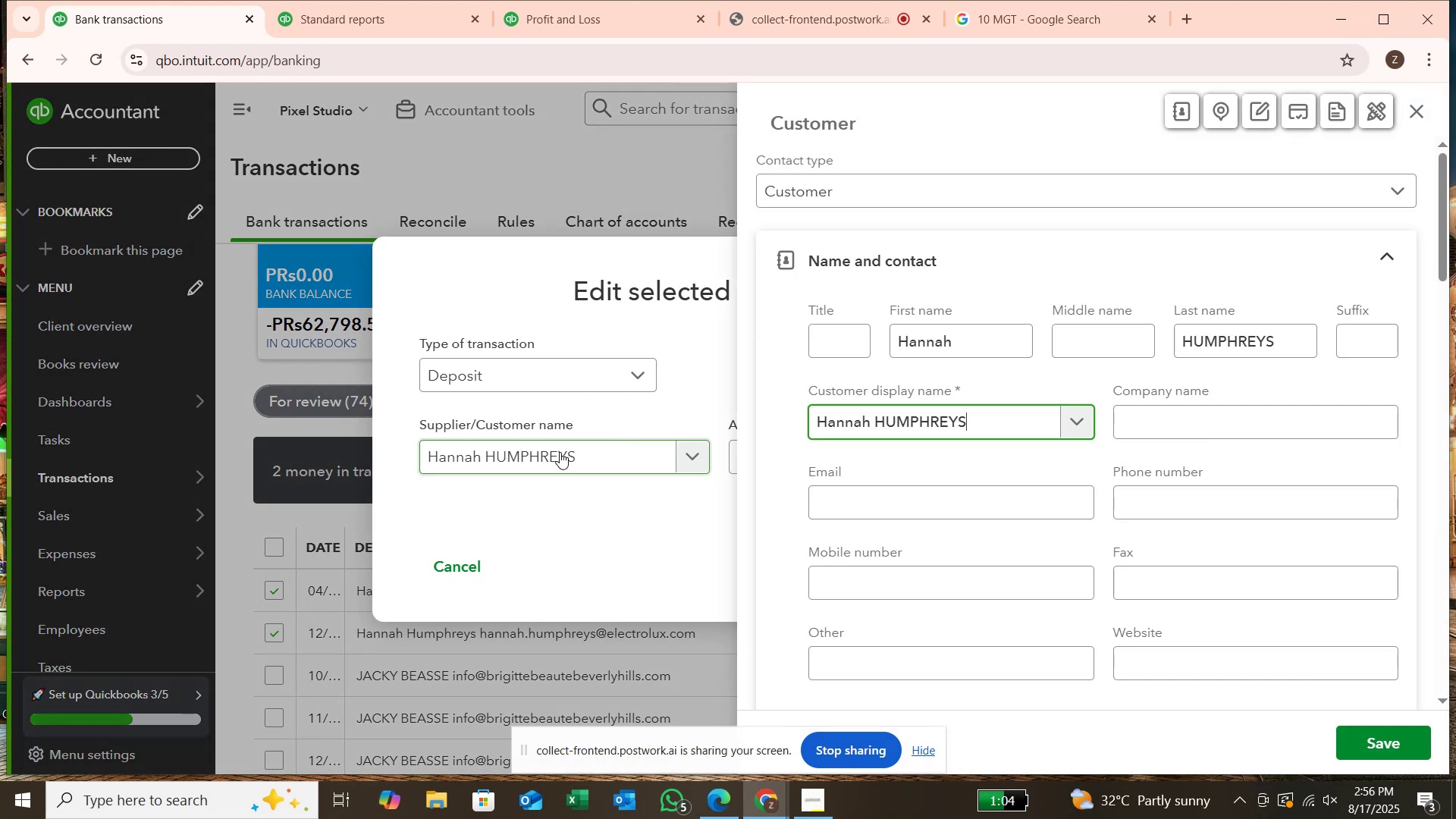 
wait(9.95)
 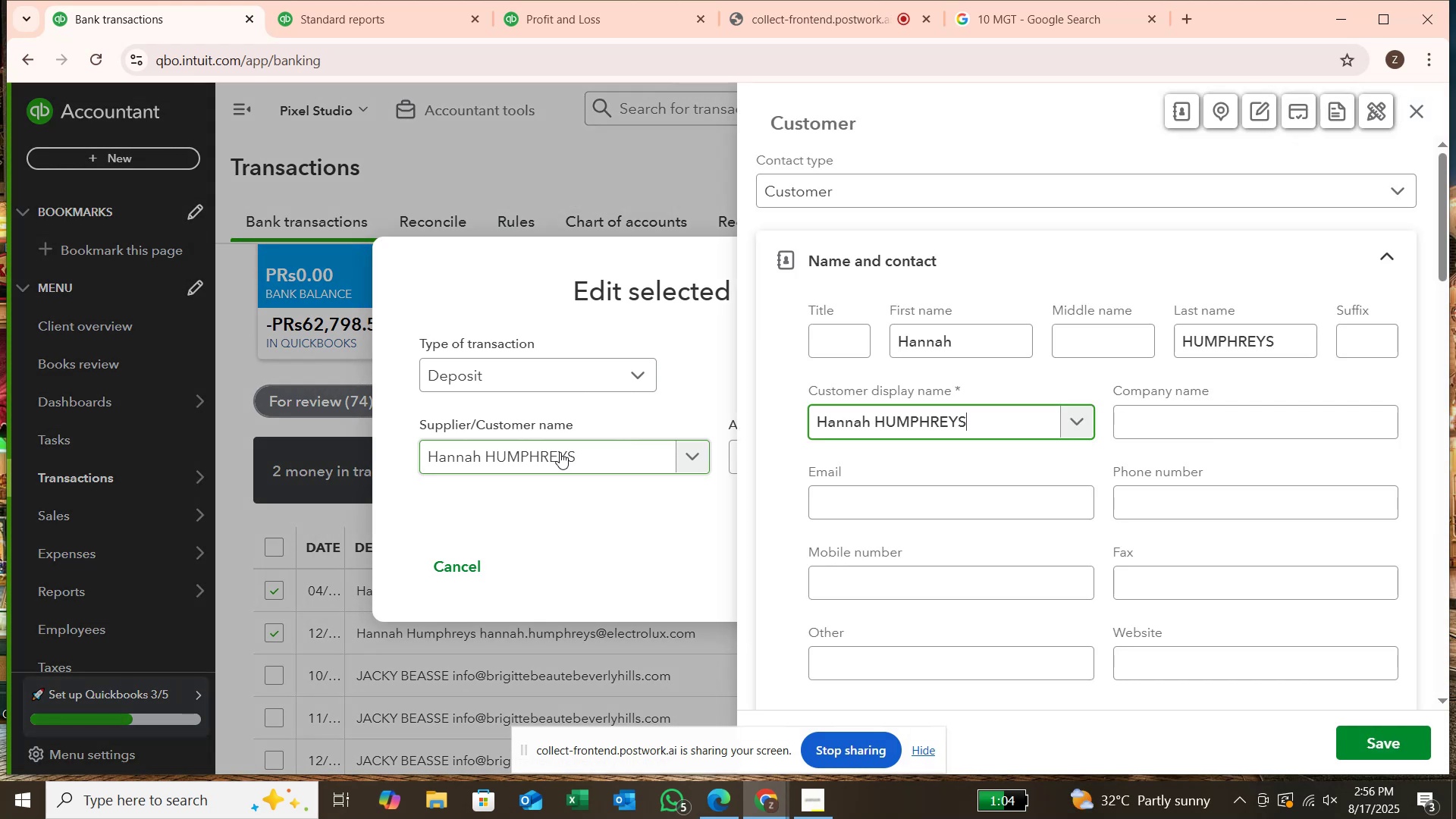 
key(Enter)
 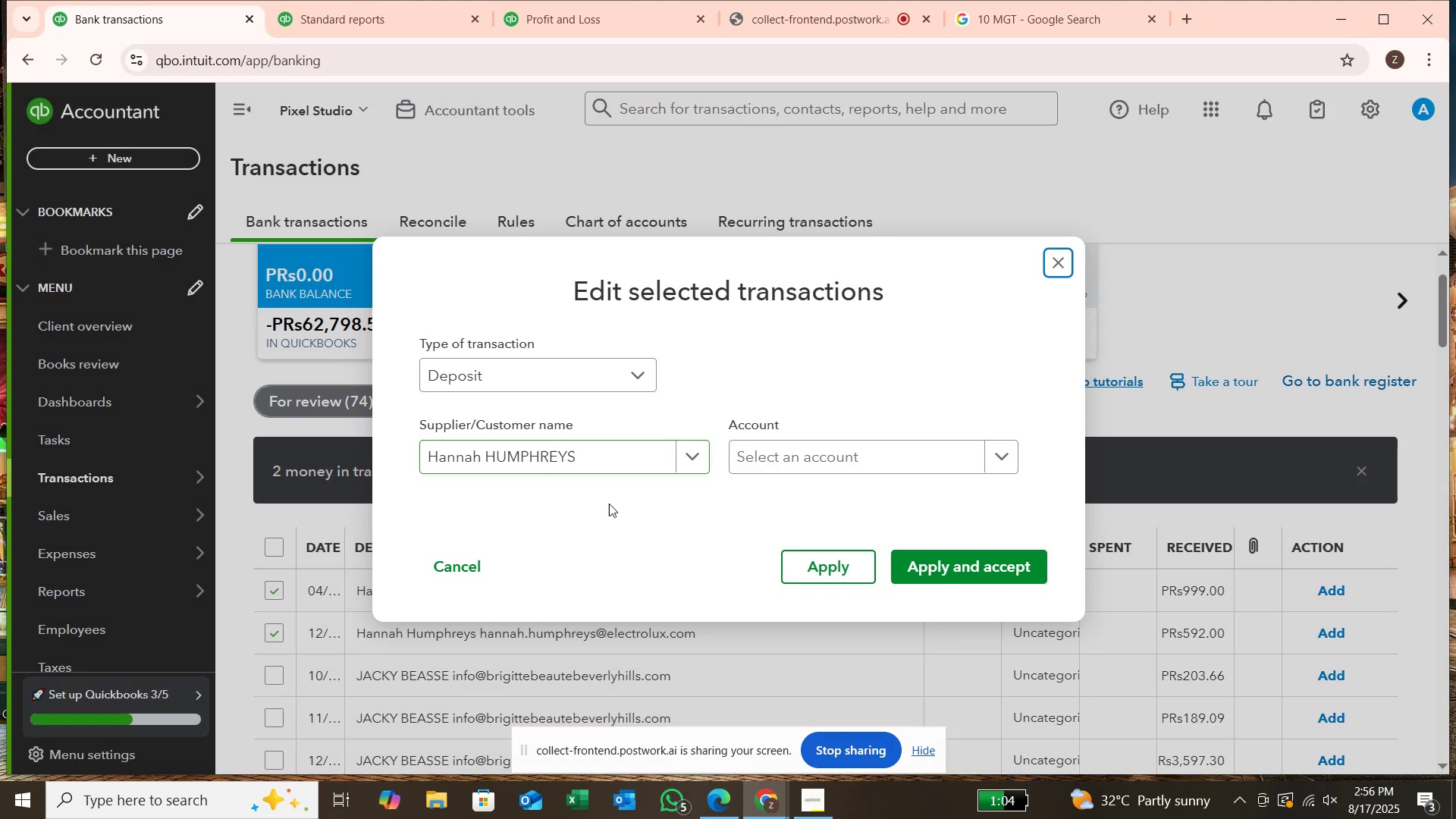 
left_click([781, 453])
 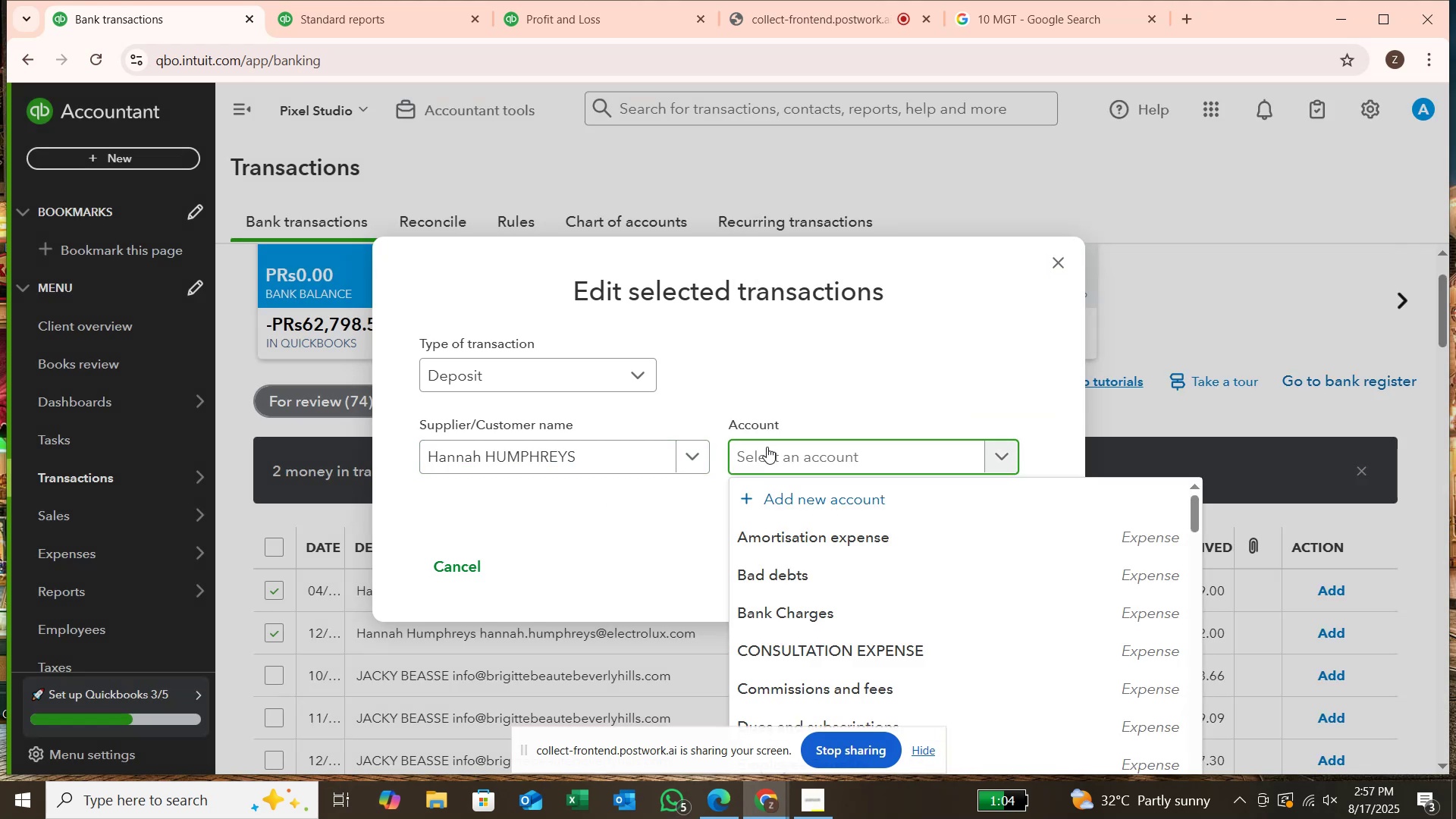 
type(SER)
 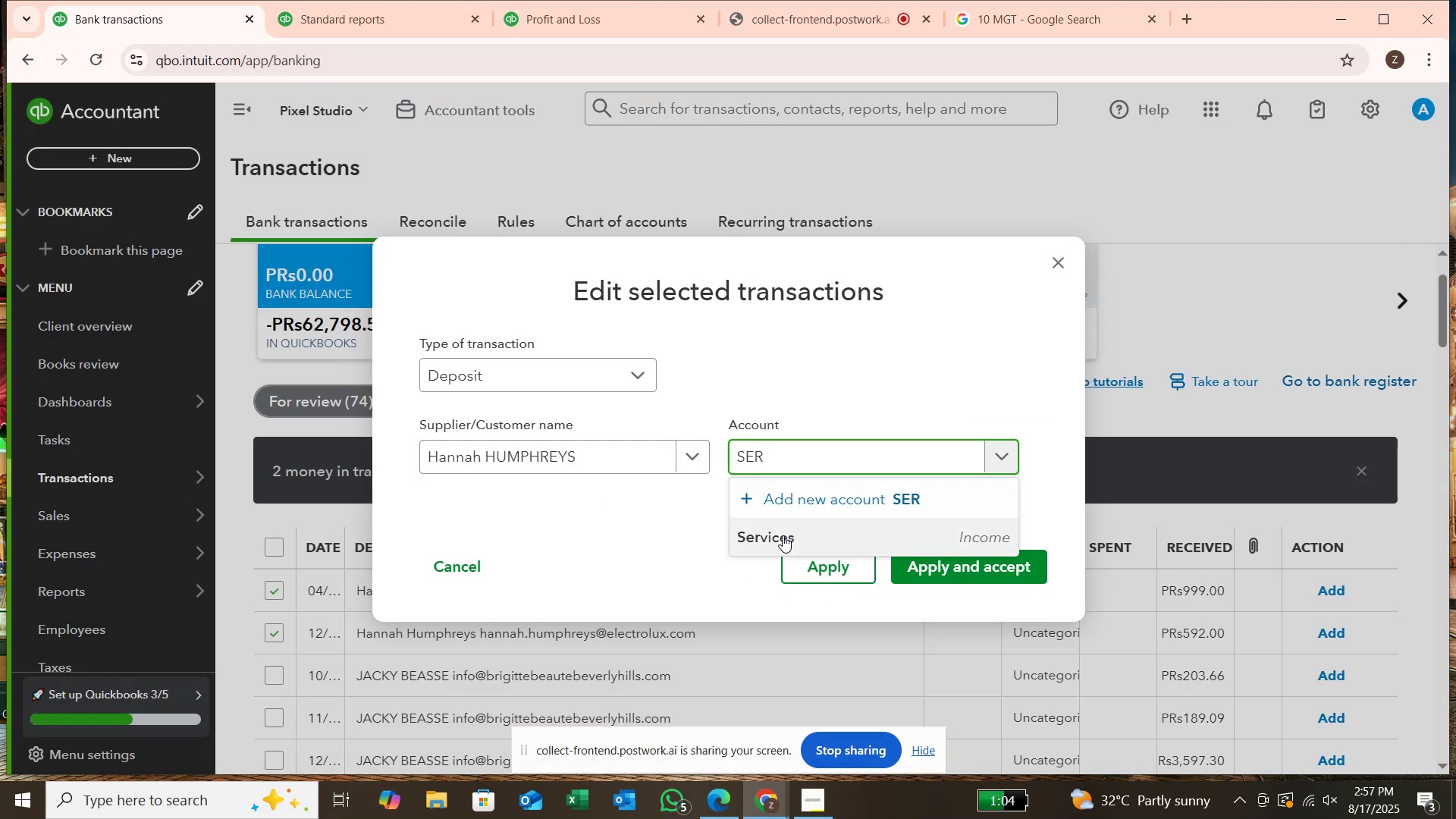 
left_click([783, 539])
 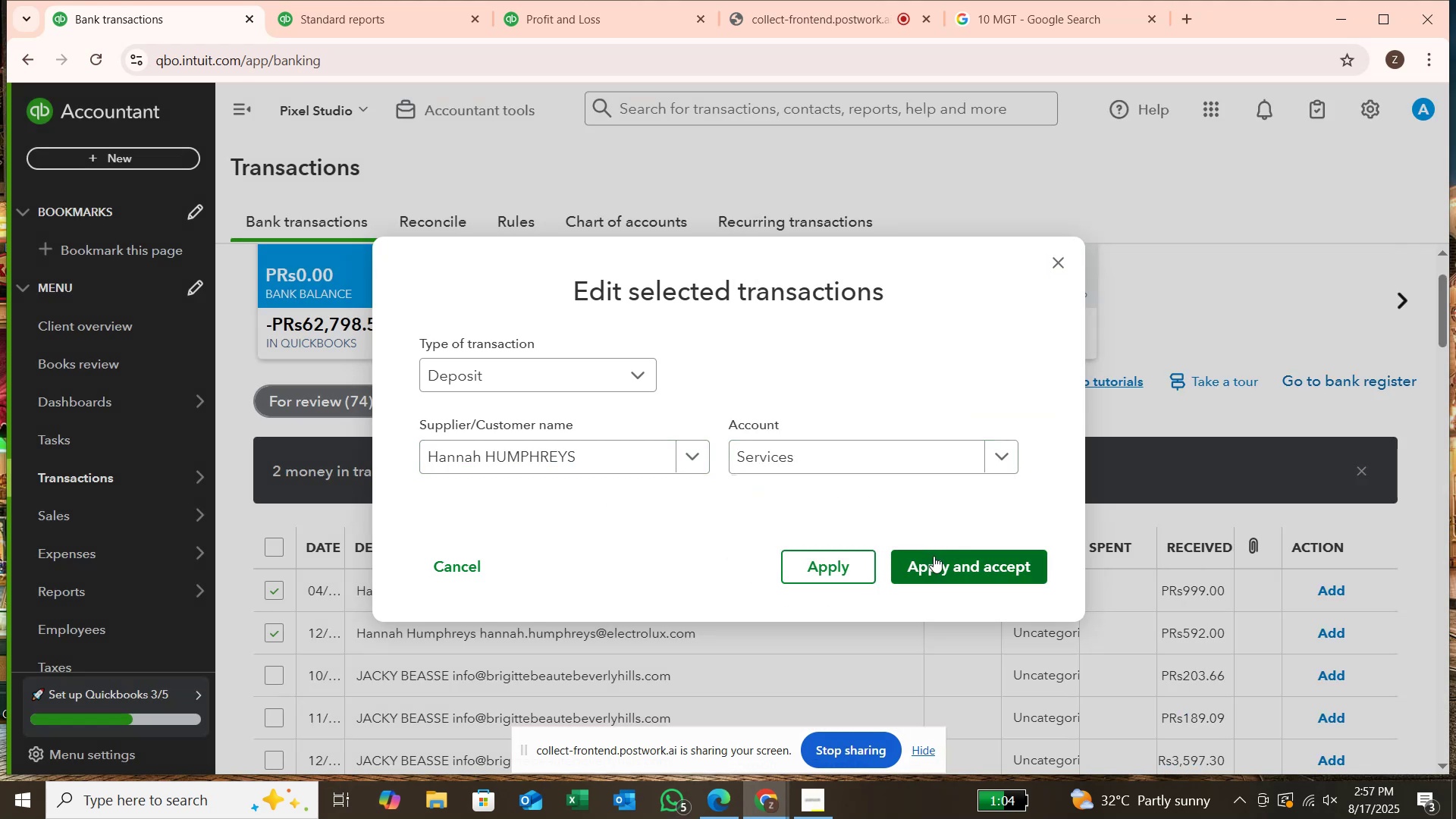 
left_click([934, 556])
 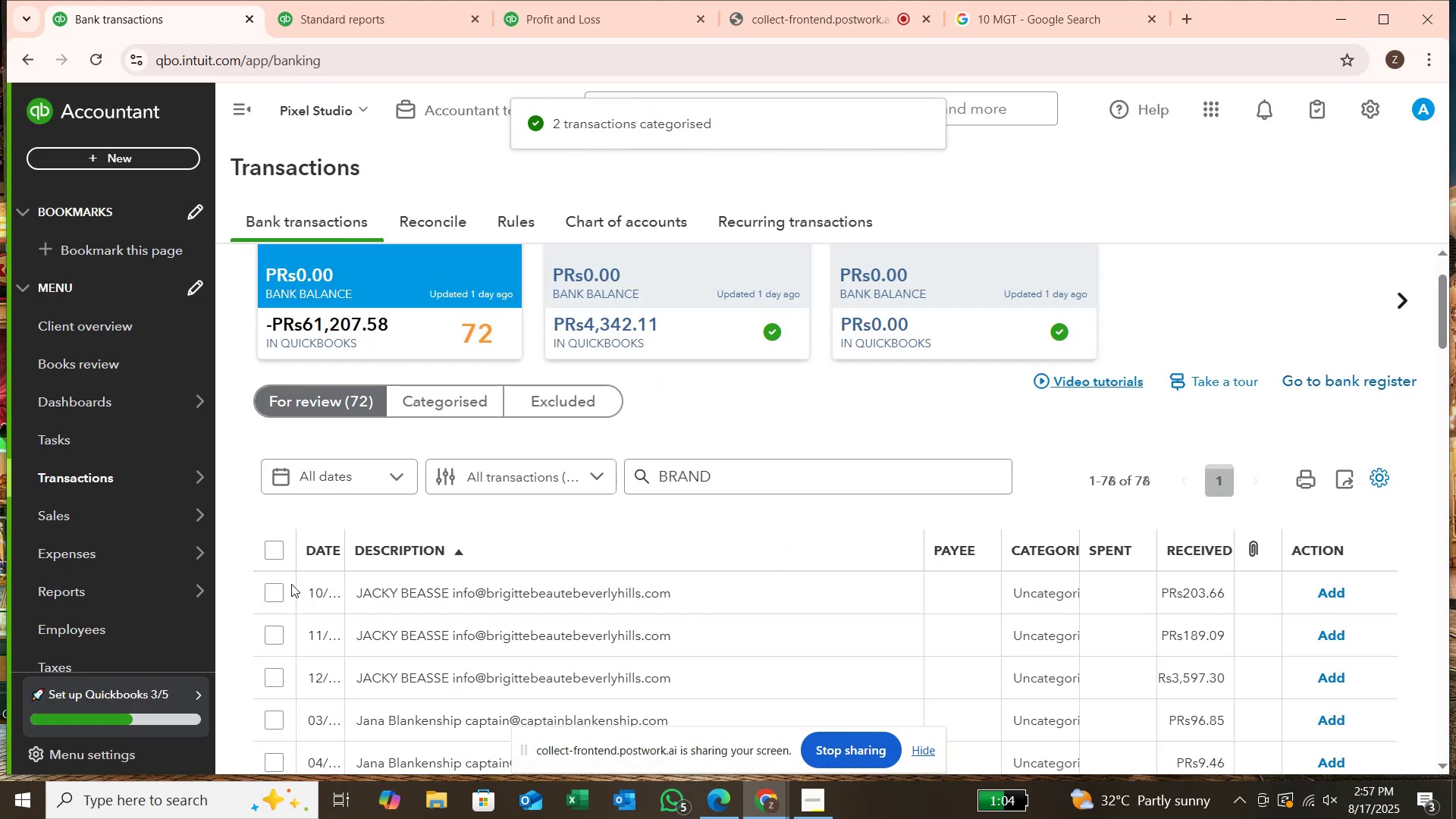 
left_click([273, 596])
 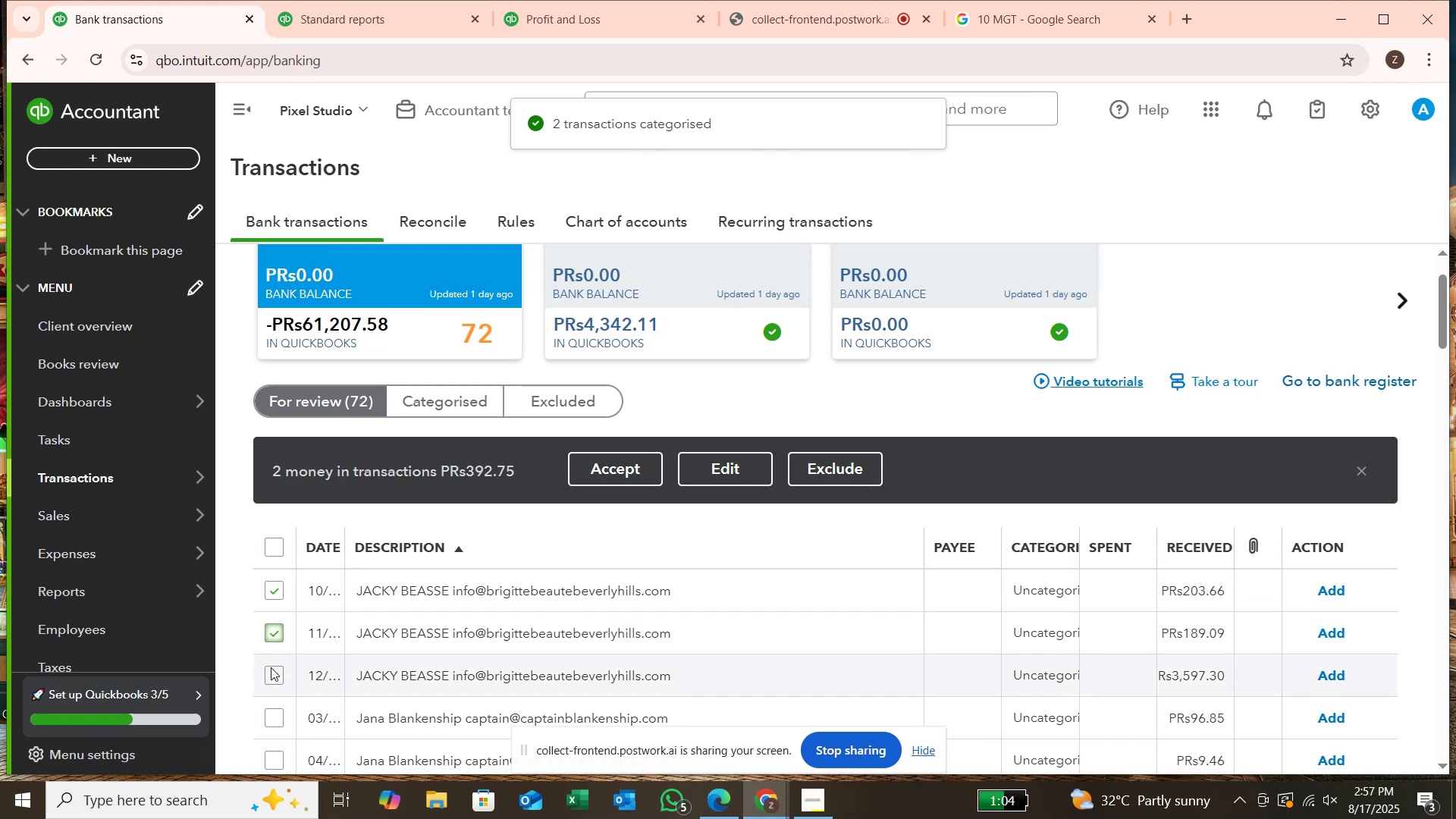 
left_click([271, 671])
 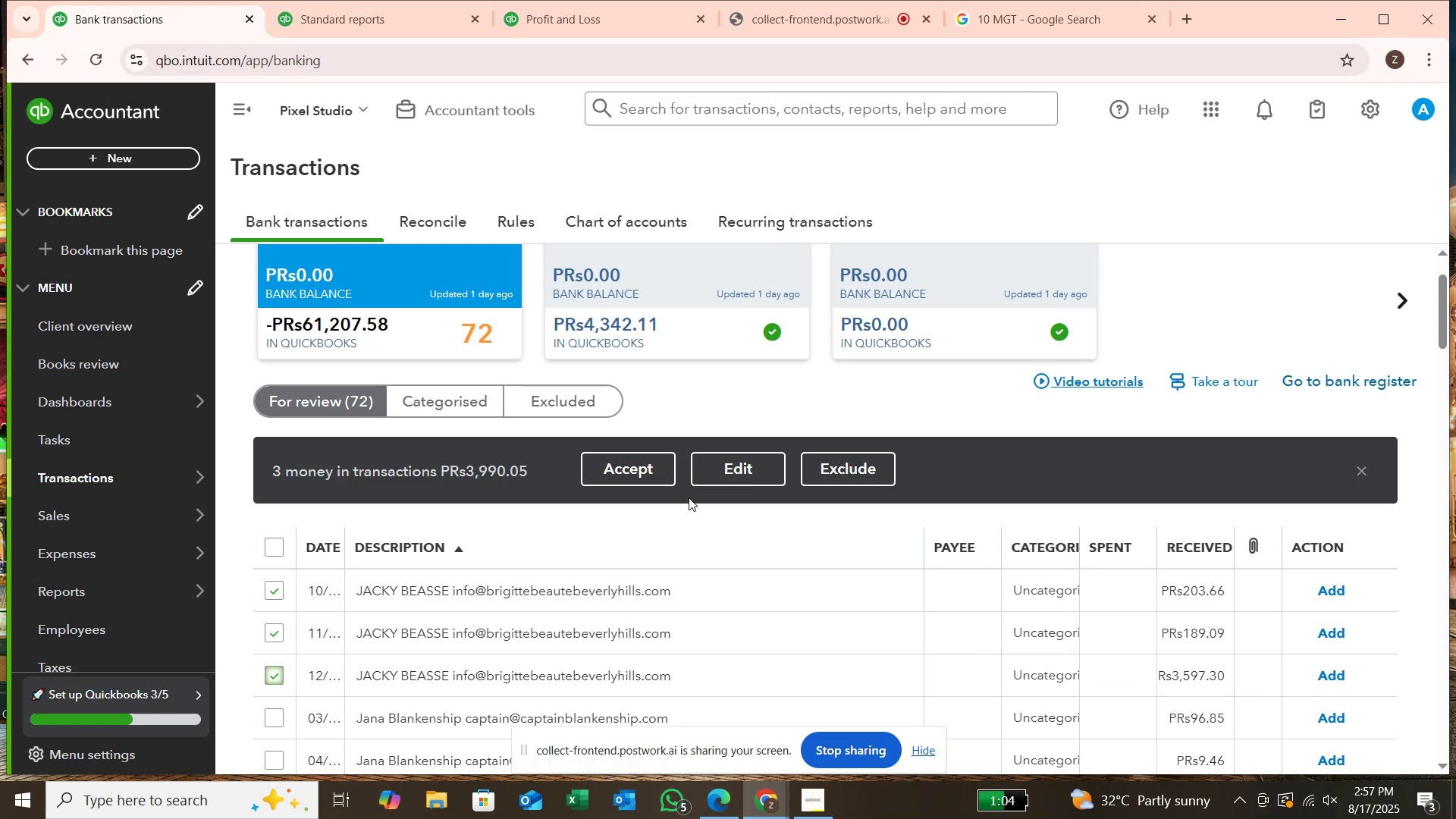 
left_click([717, 475])
 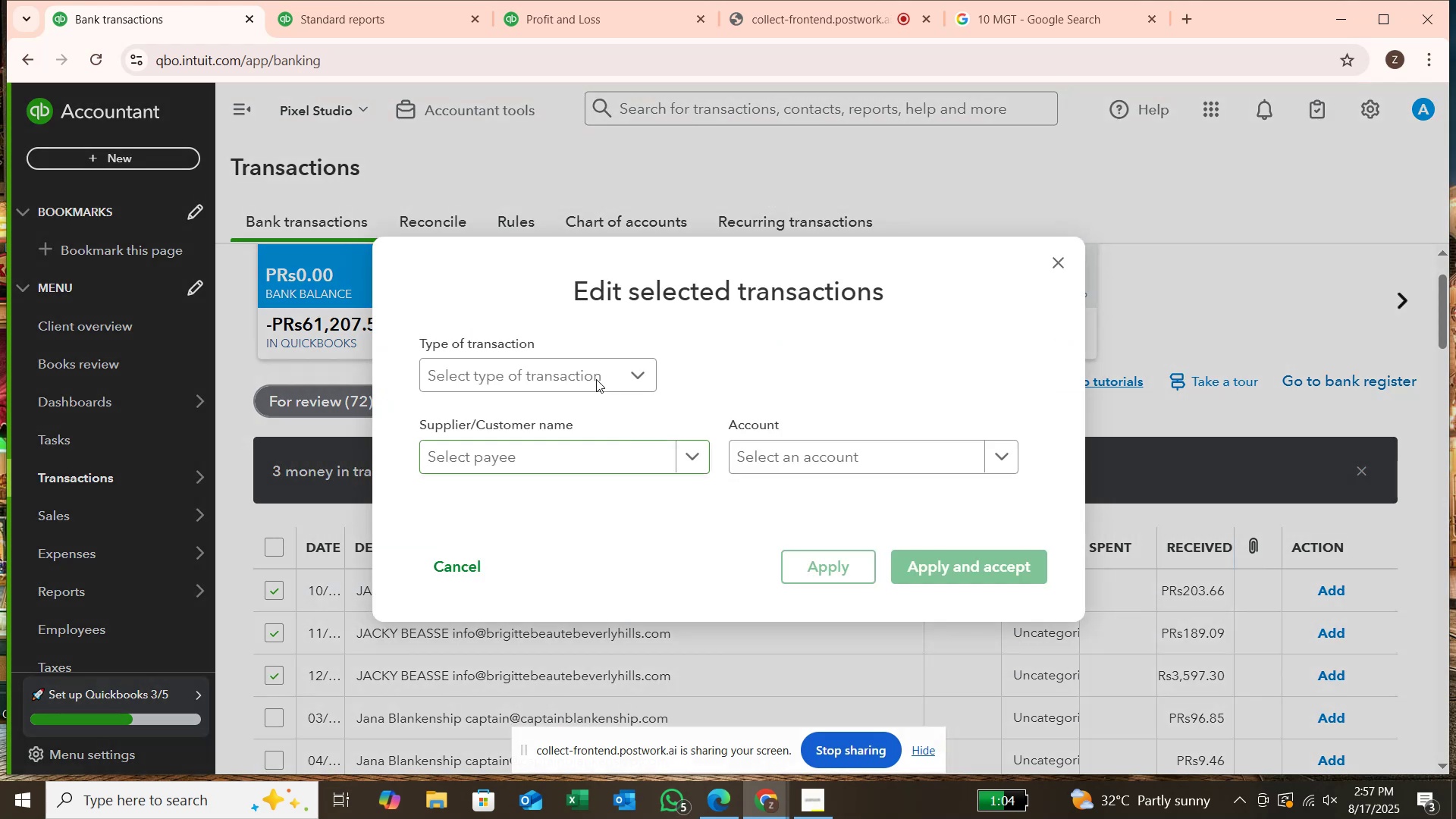 
left_click([595, 379])
 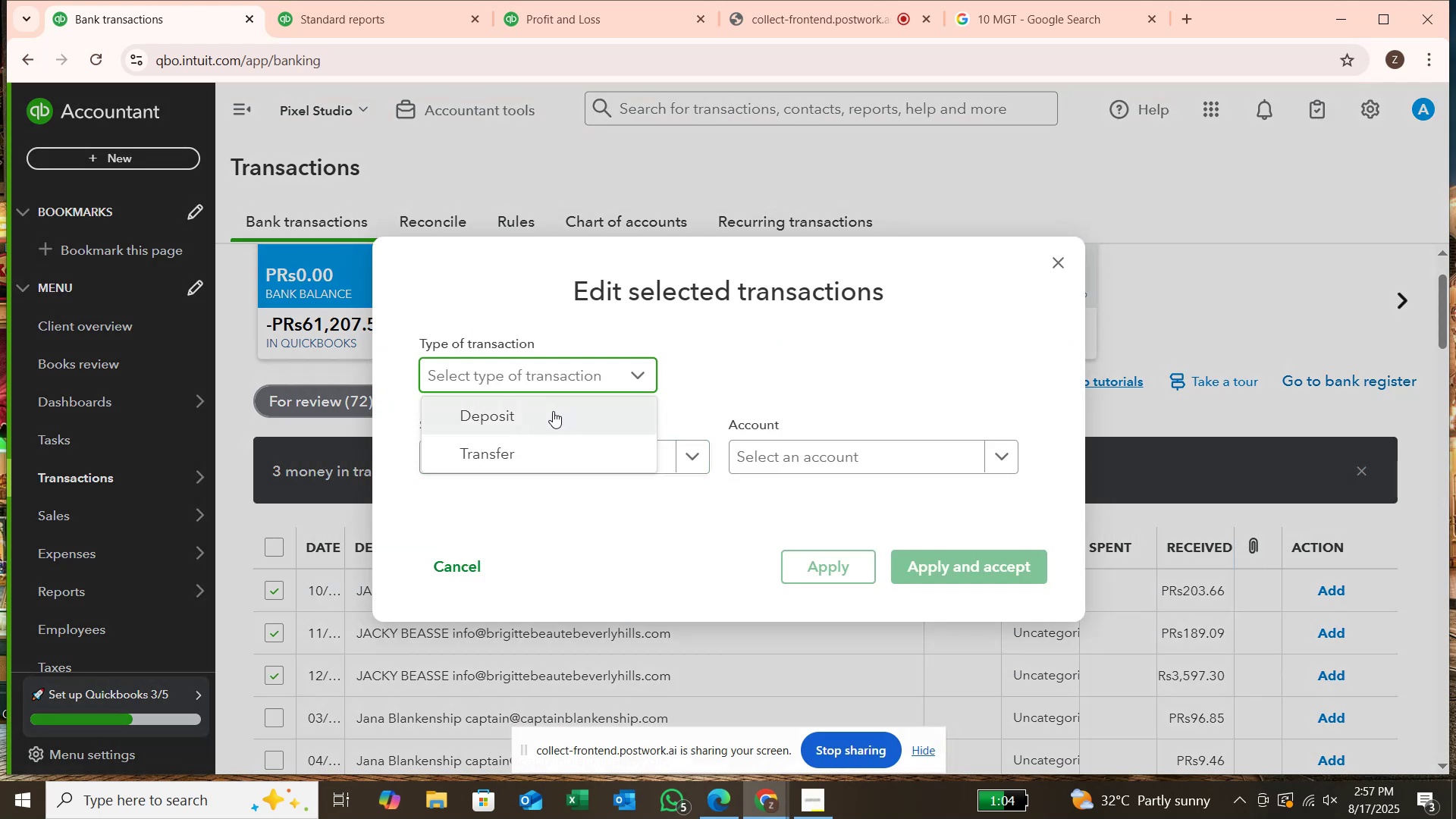 
left_click([553, 411])
 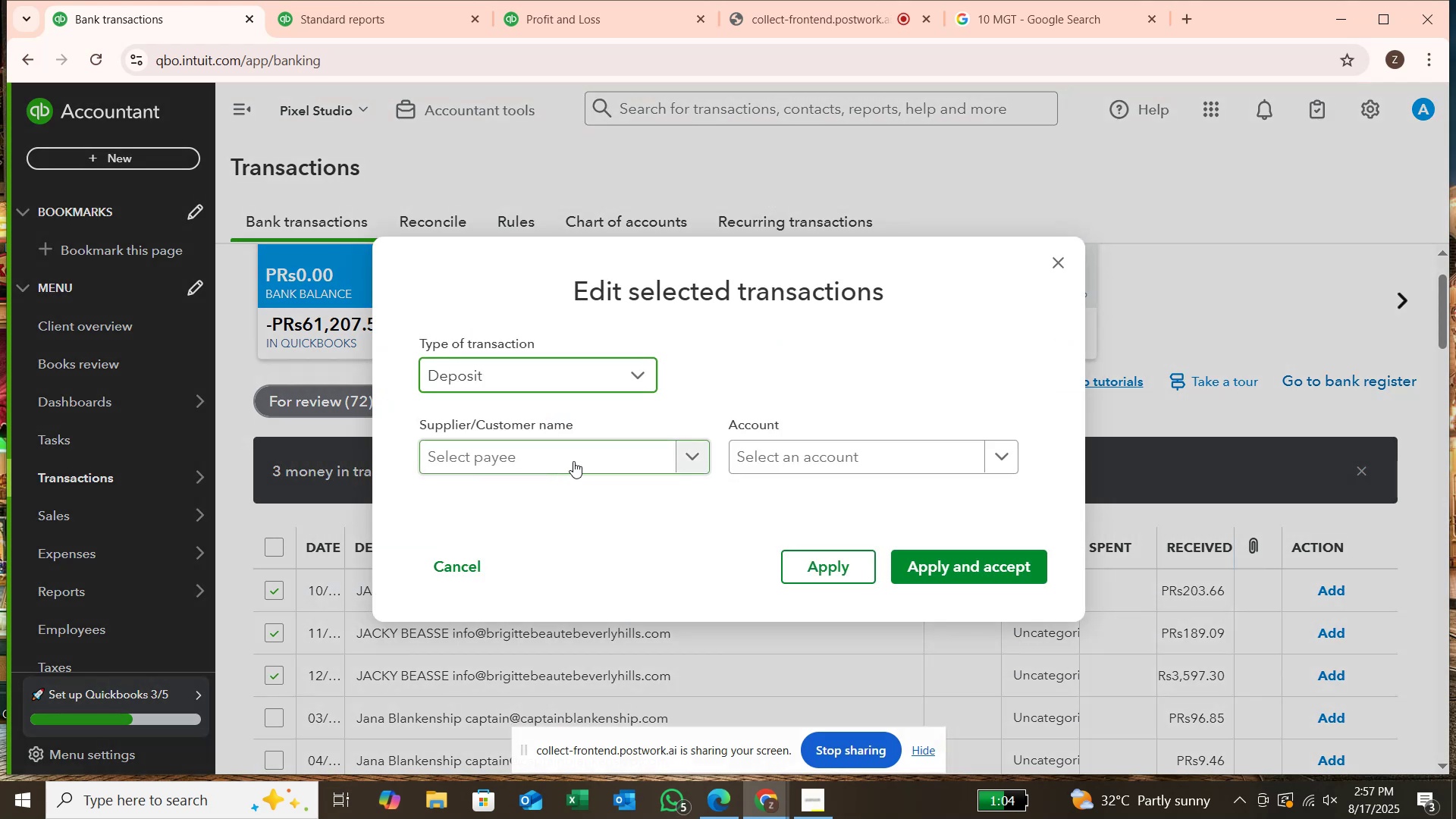 
left_click([576, 460])
 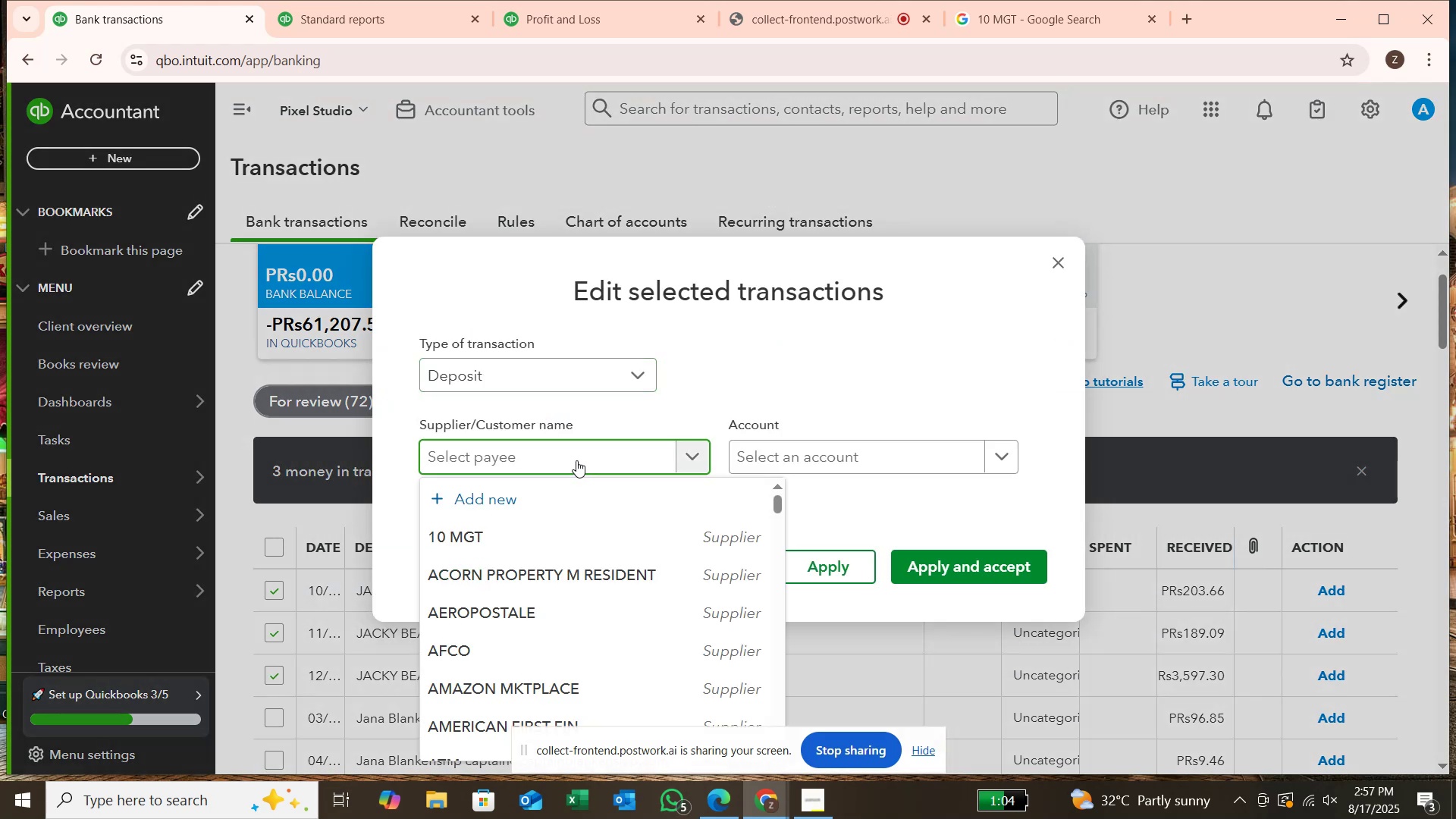 
type(JACKY BEASE)
 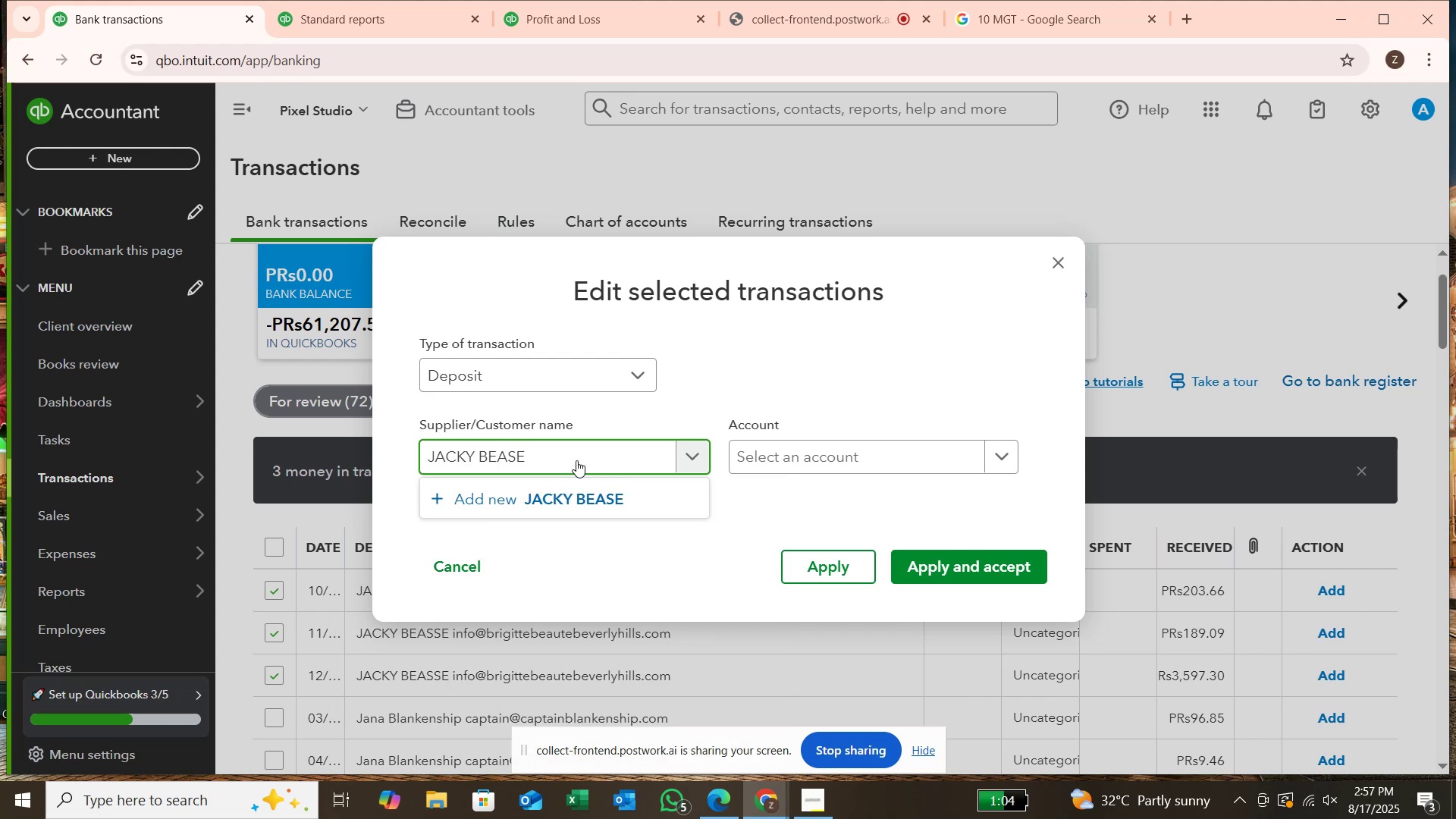 
key(Enter)
 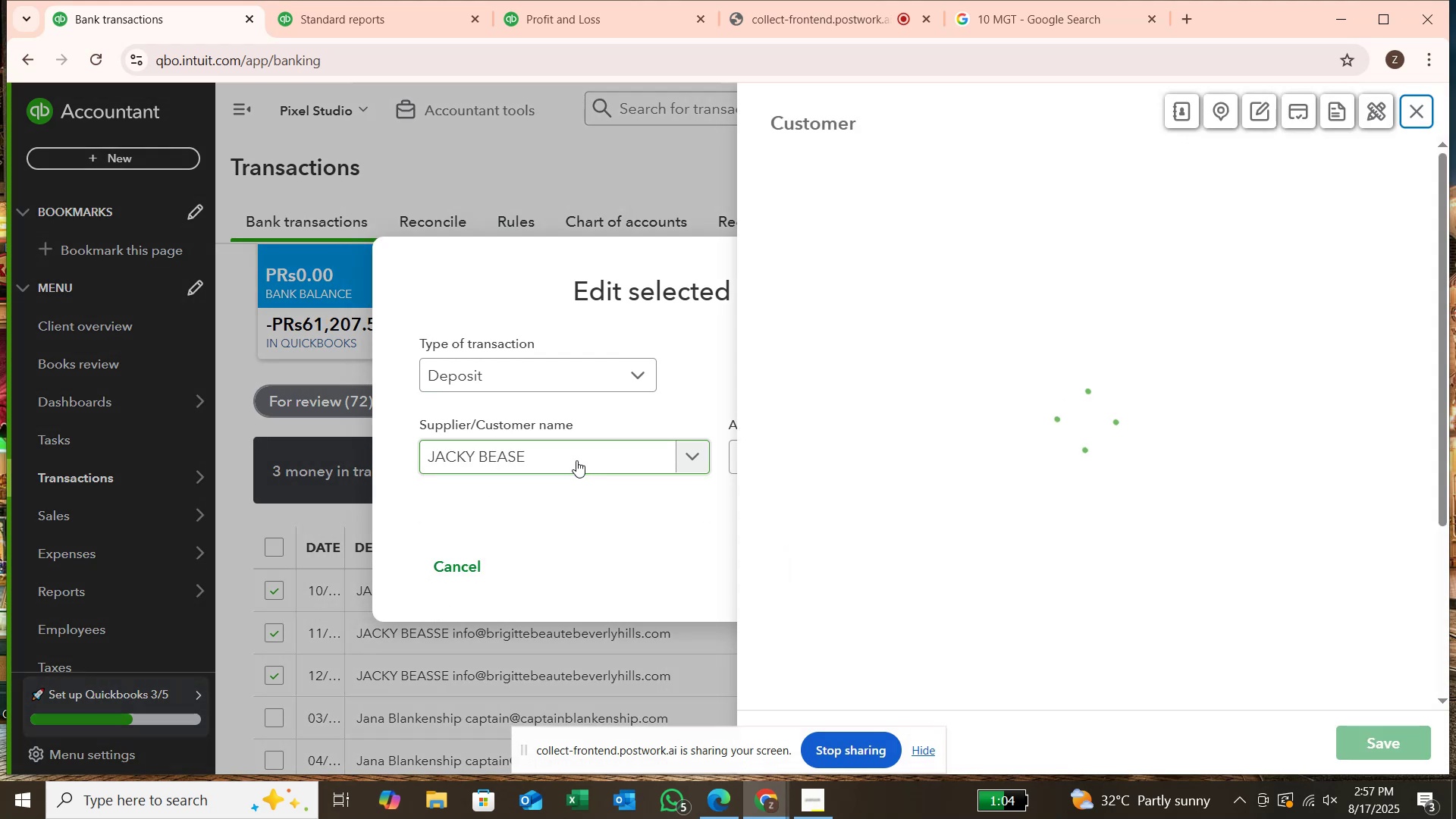 
key(Enter)
 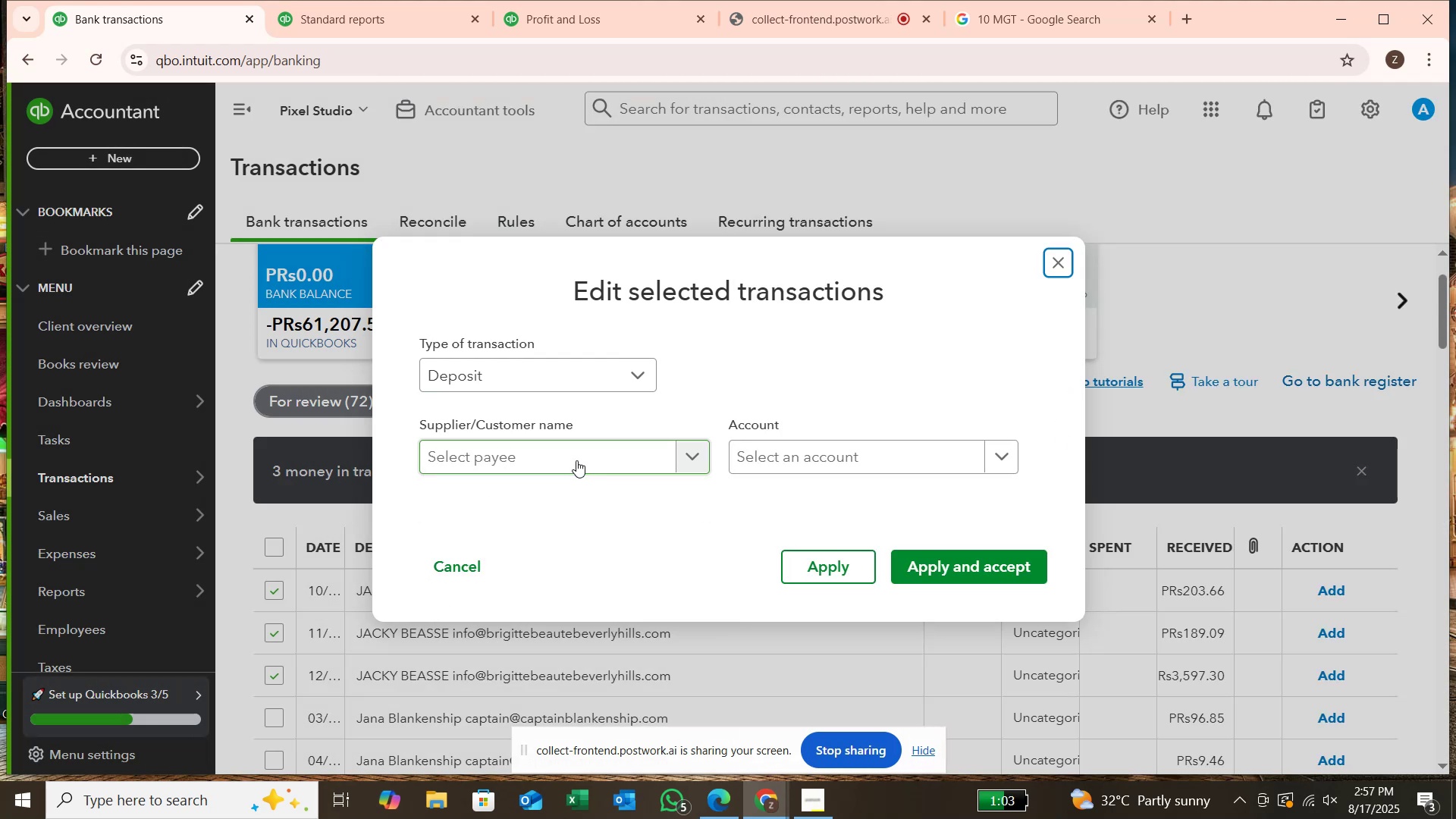 
wait(8.26)
 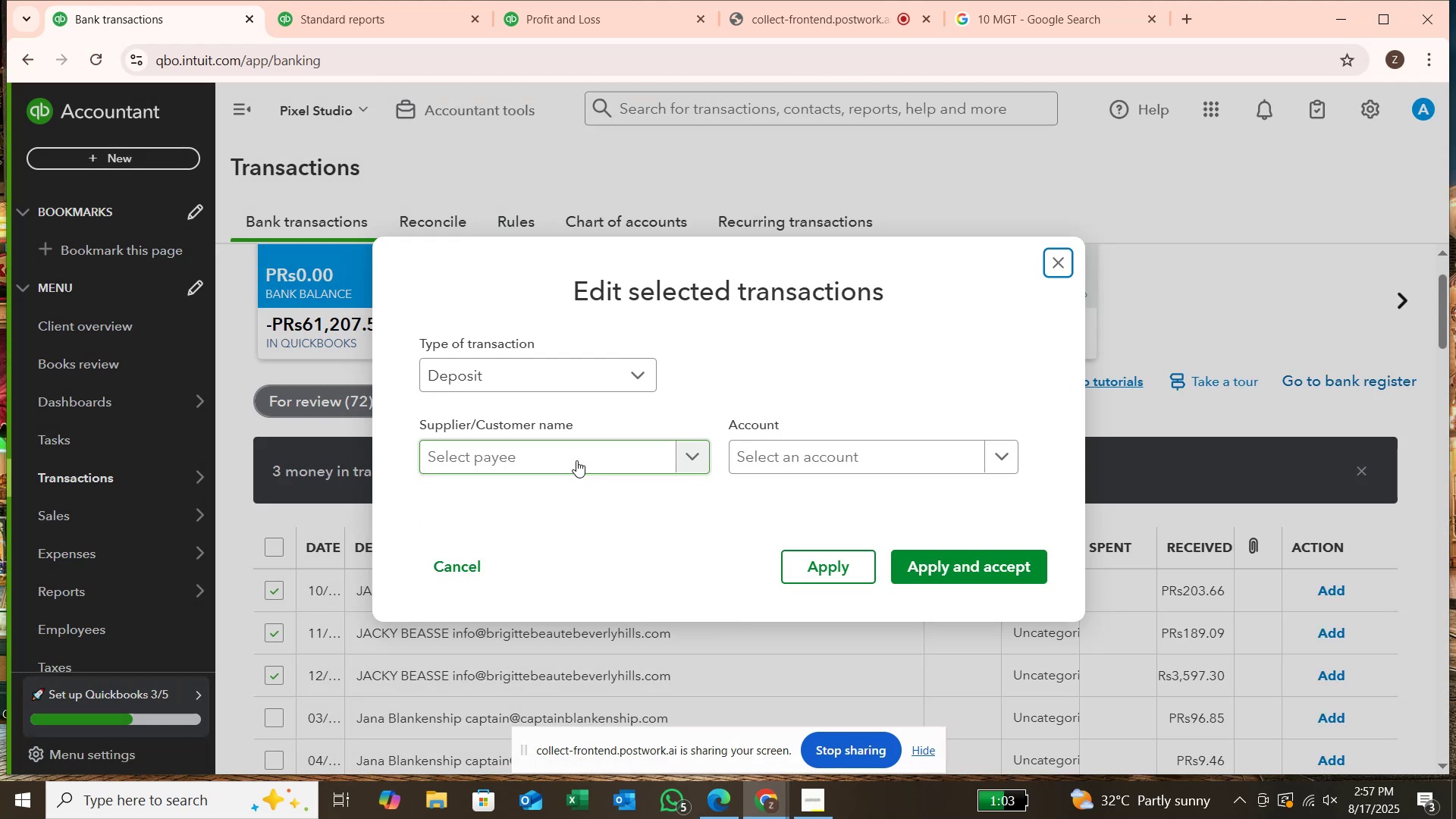 
key(J)
 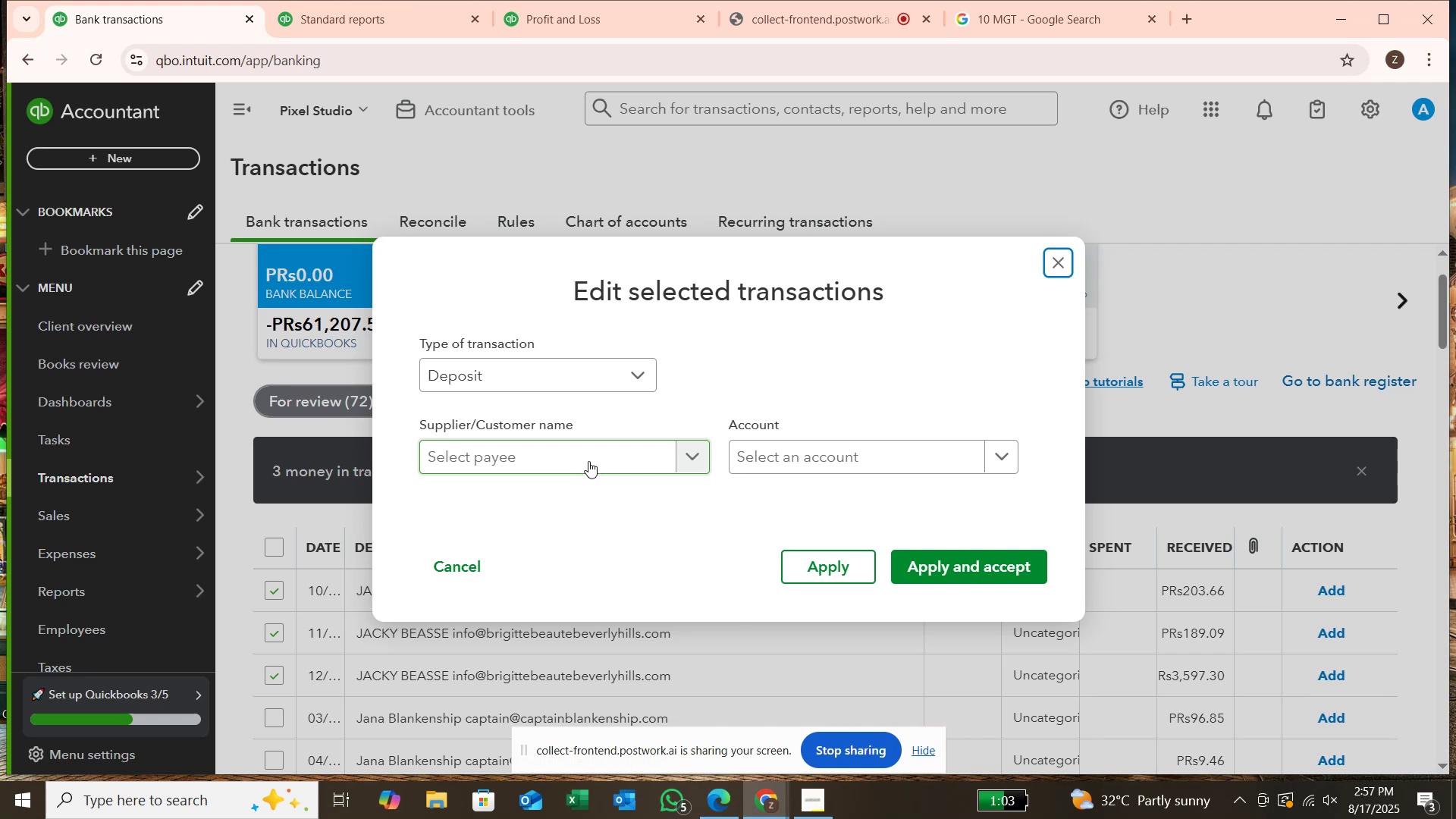 
left_click([588, 461])
 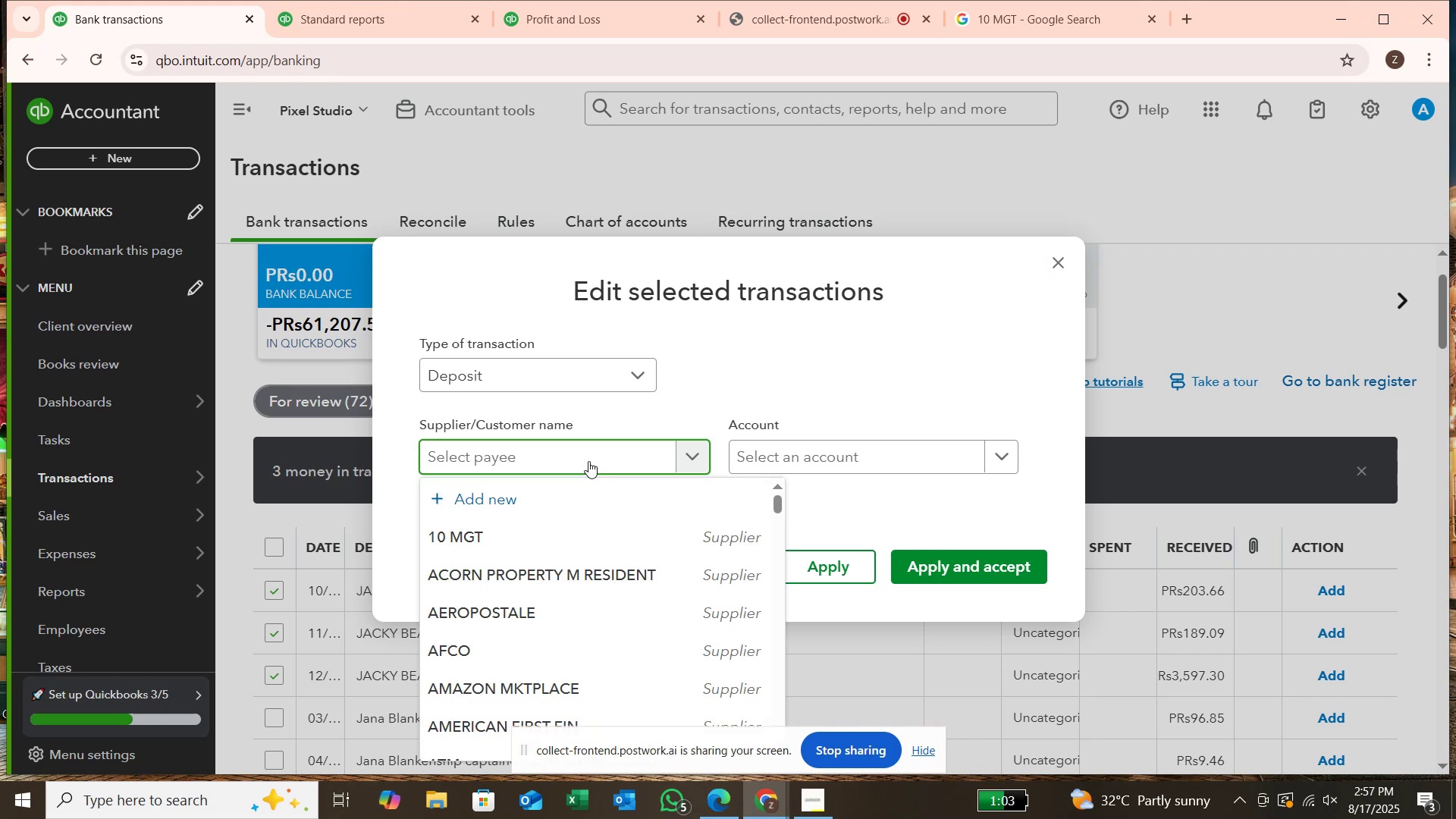 
type(JACKY V)
key(Backspace)
type(BEASE)
 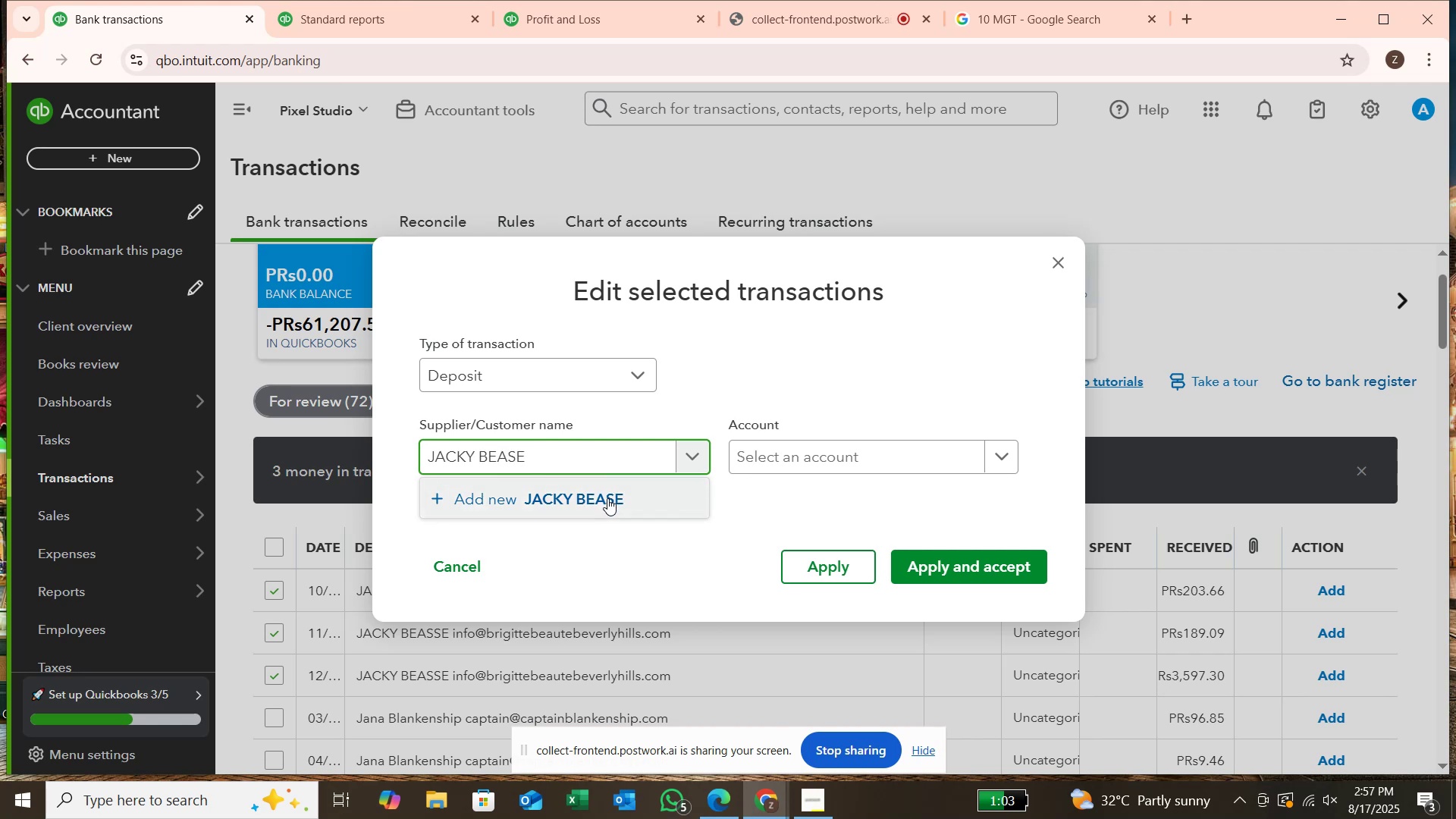 
left_click([602, 499])
 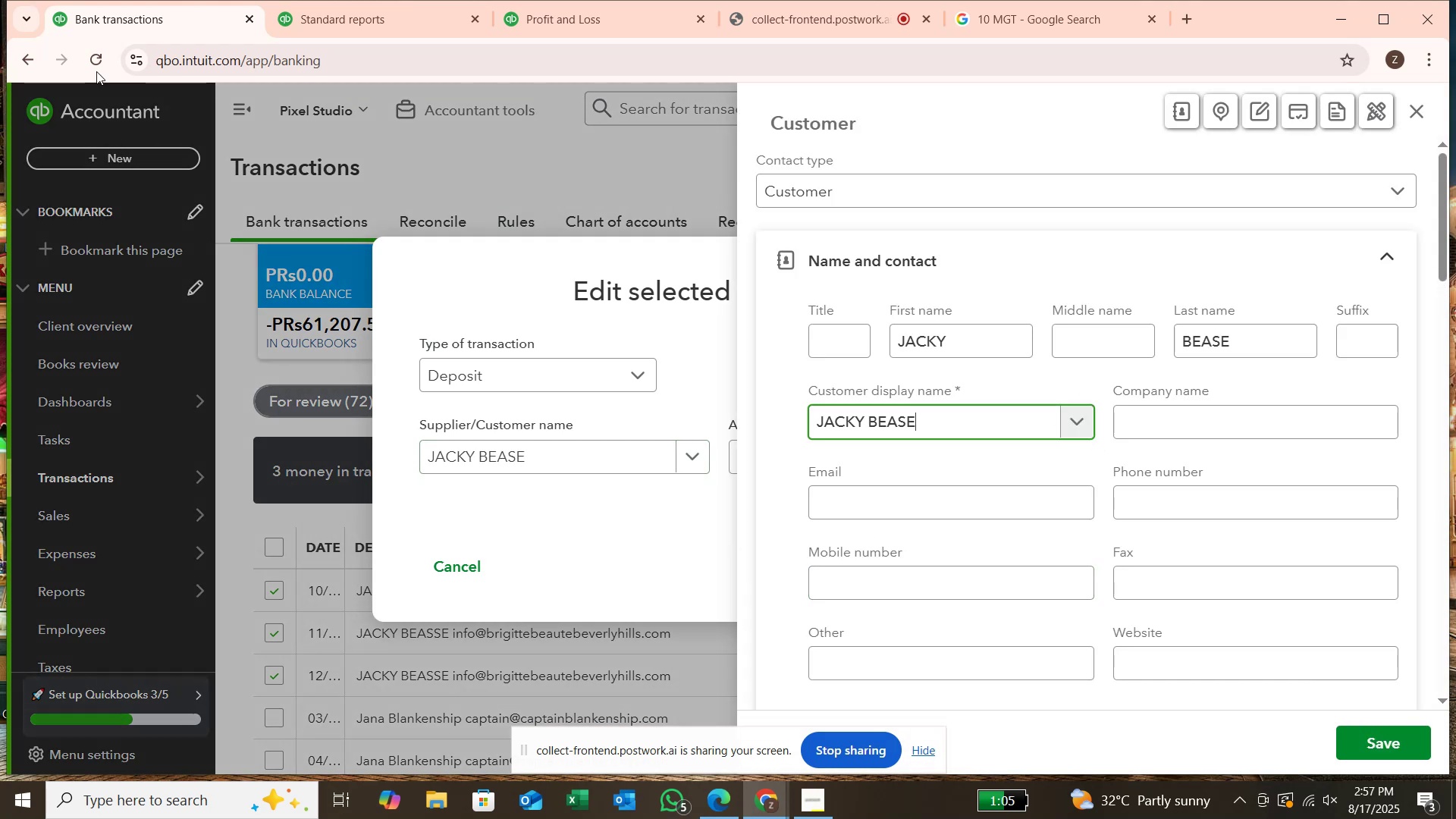 
key(Enter)
 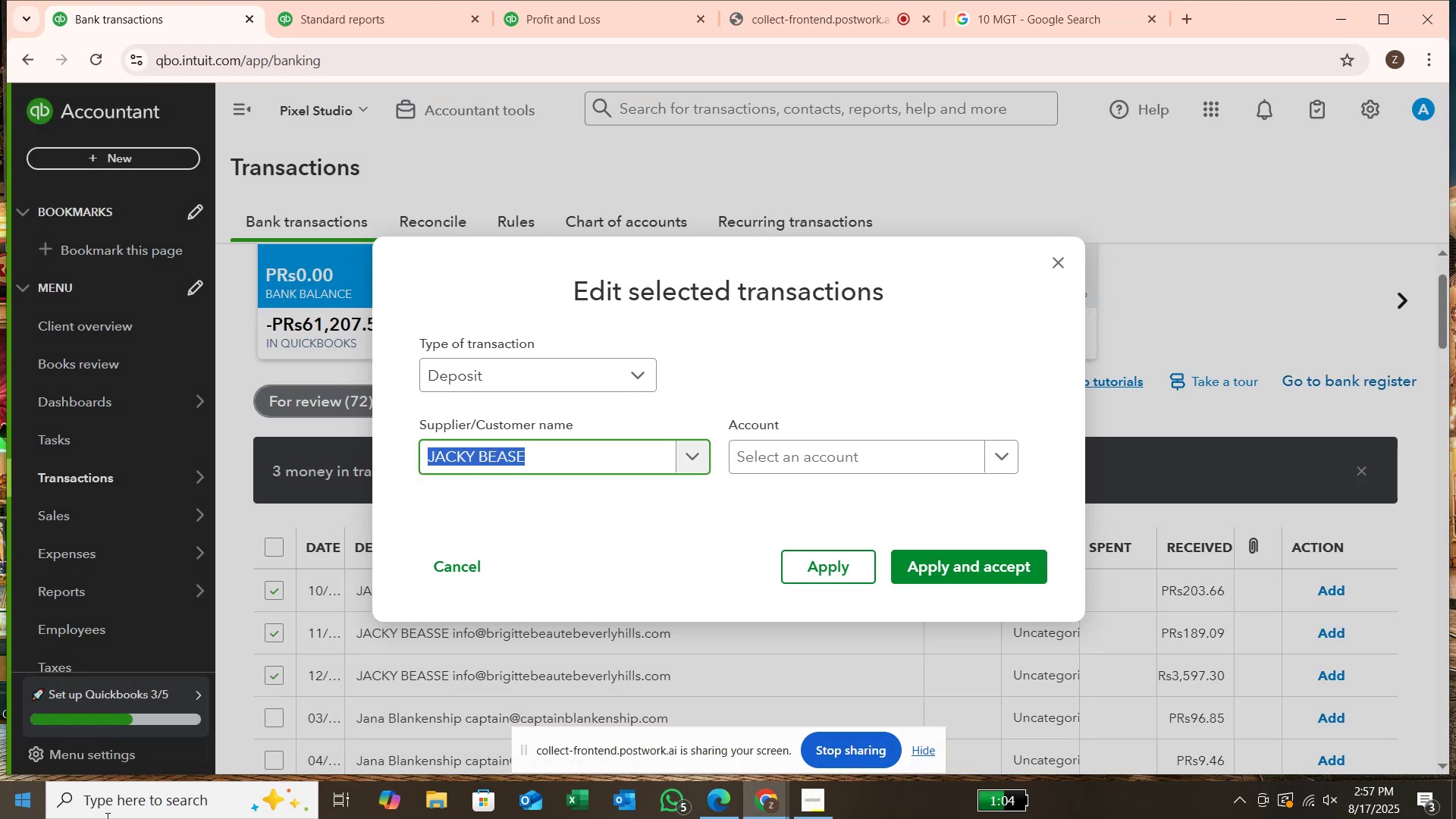 
wait(7.44)
 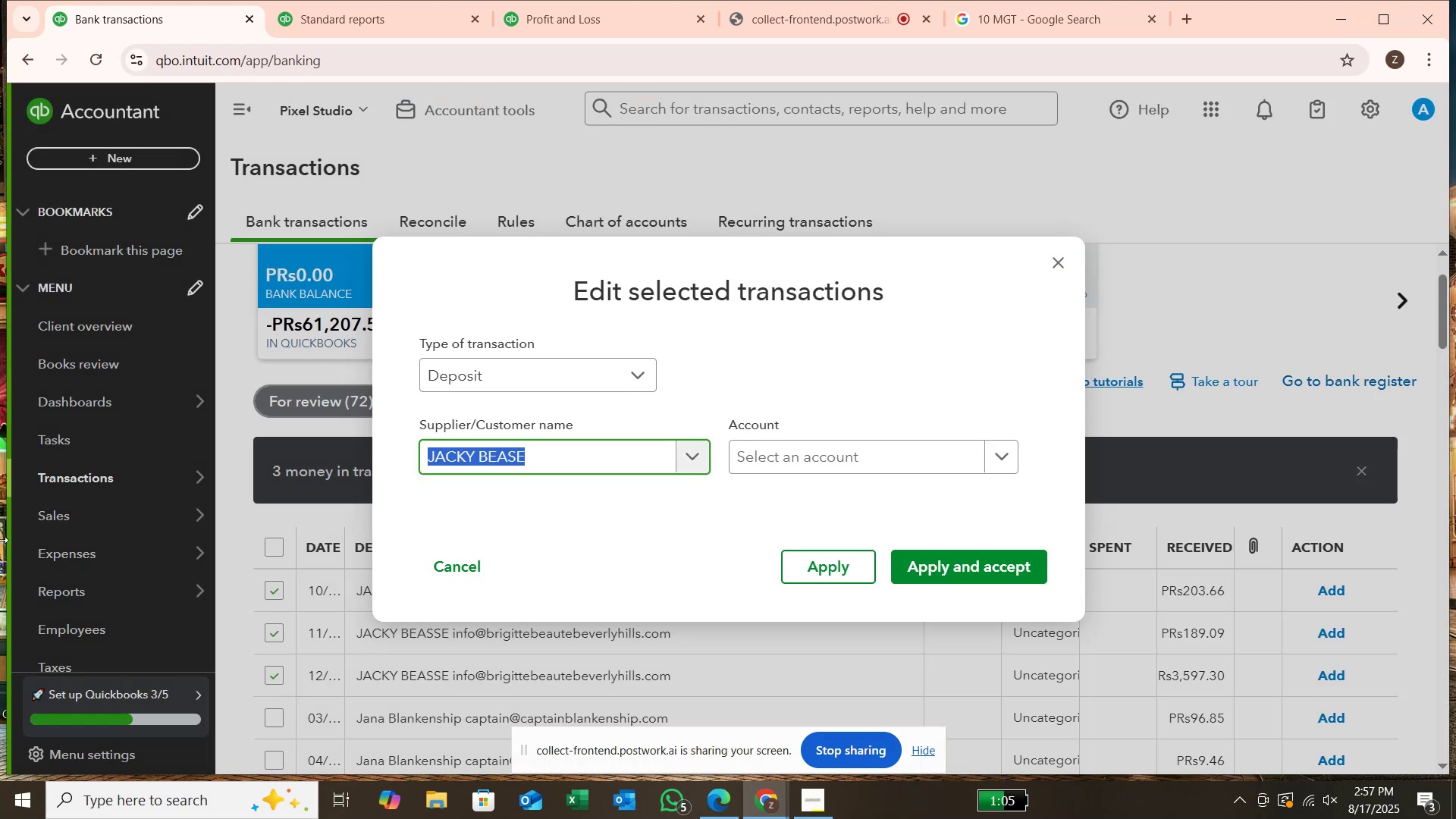 
left_click([901, 460])
 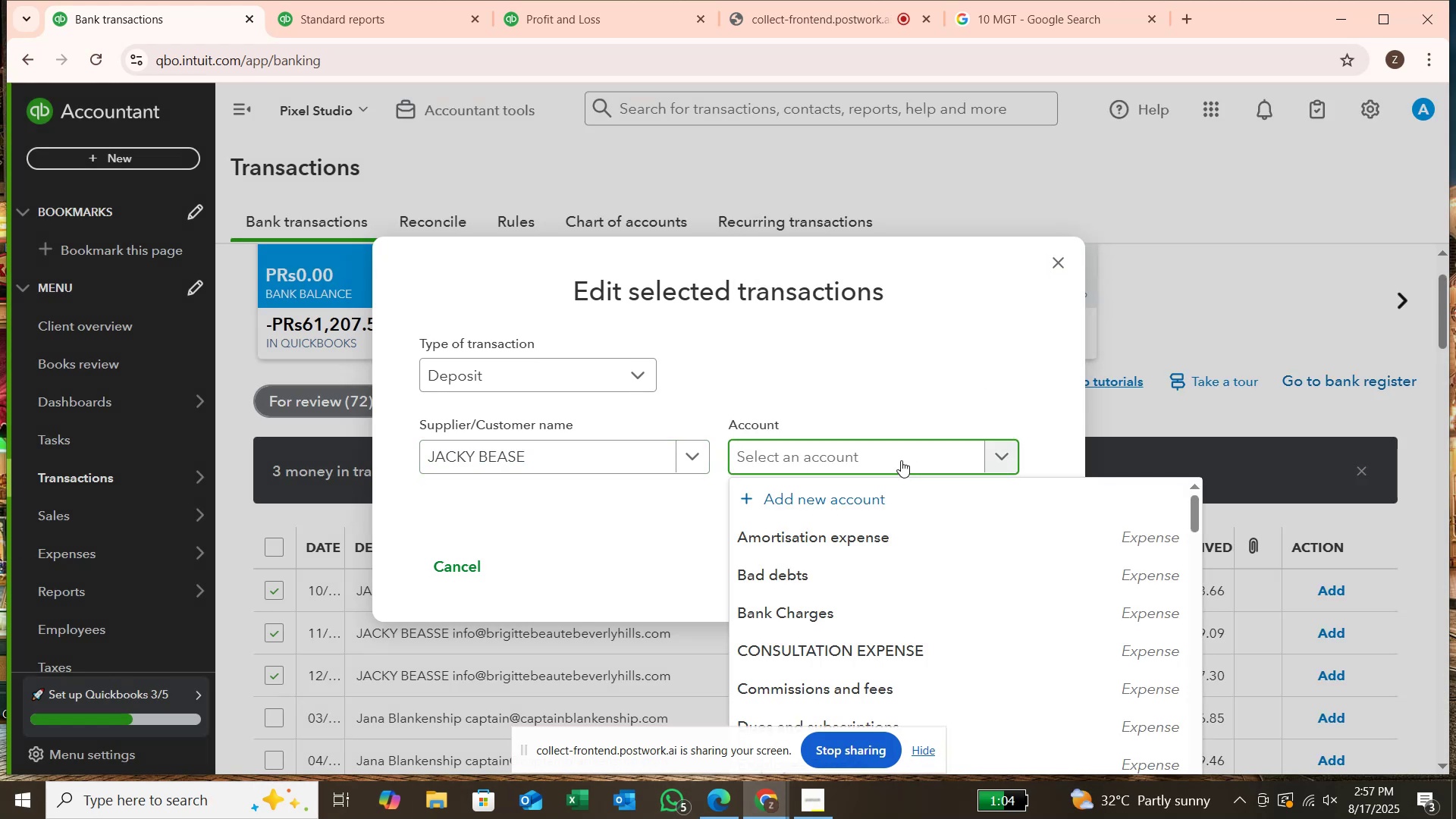 
type(SR)
 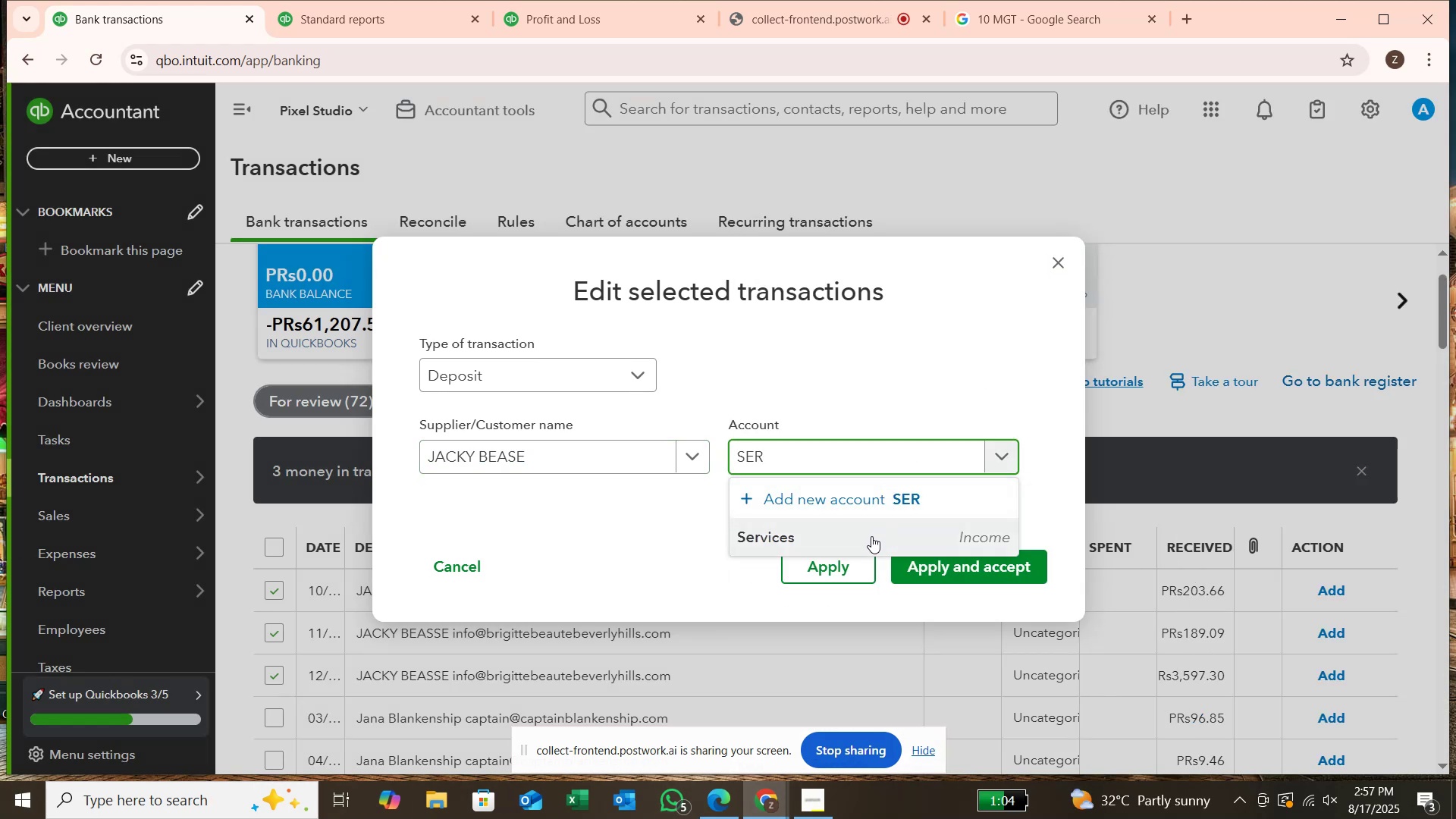 
left_click([871, 536])
 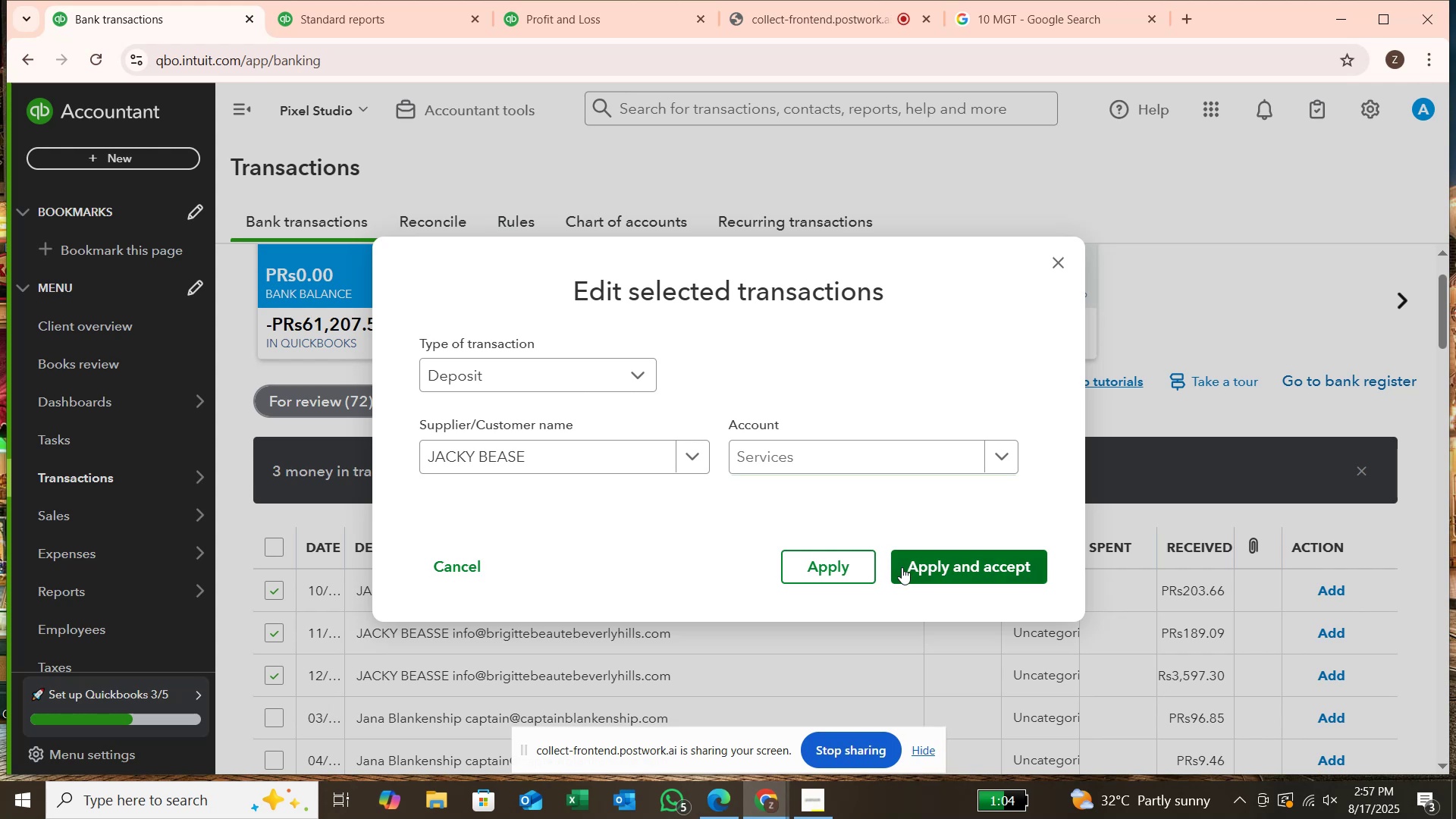 
left_click([902, 567])
 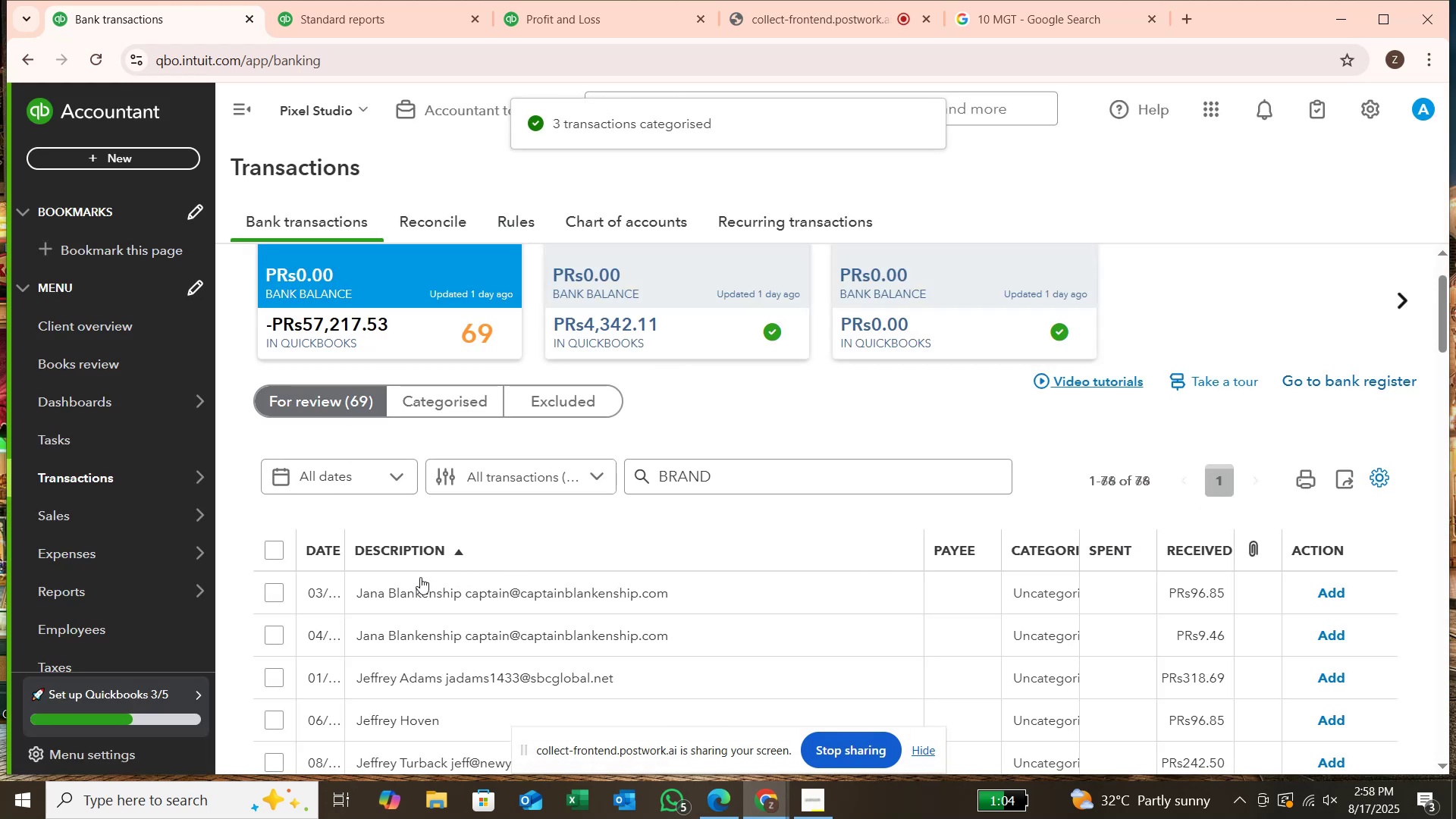 
wait(5.63)
 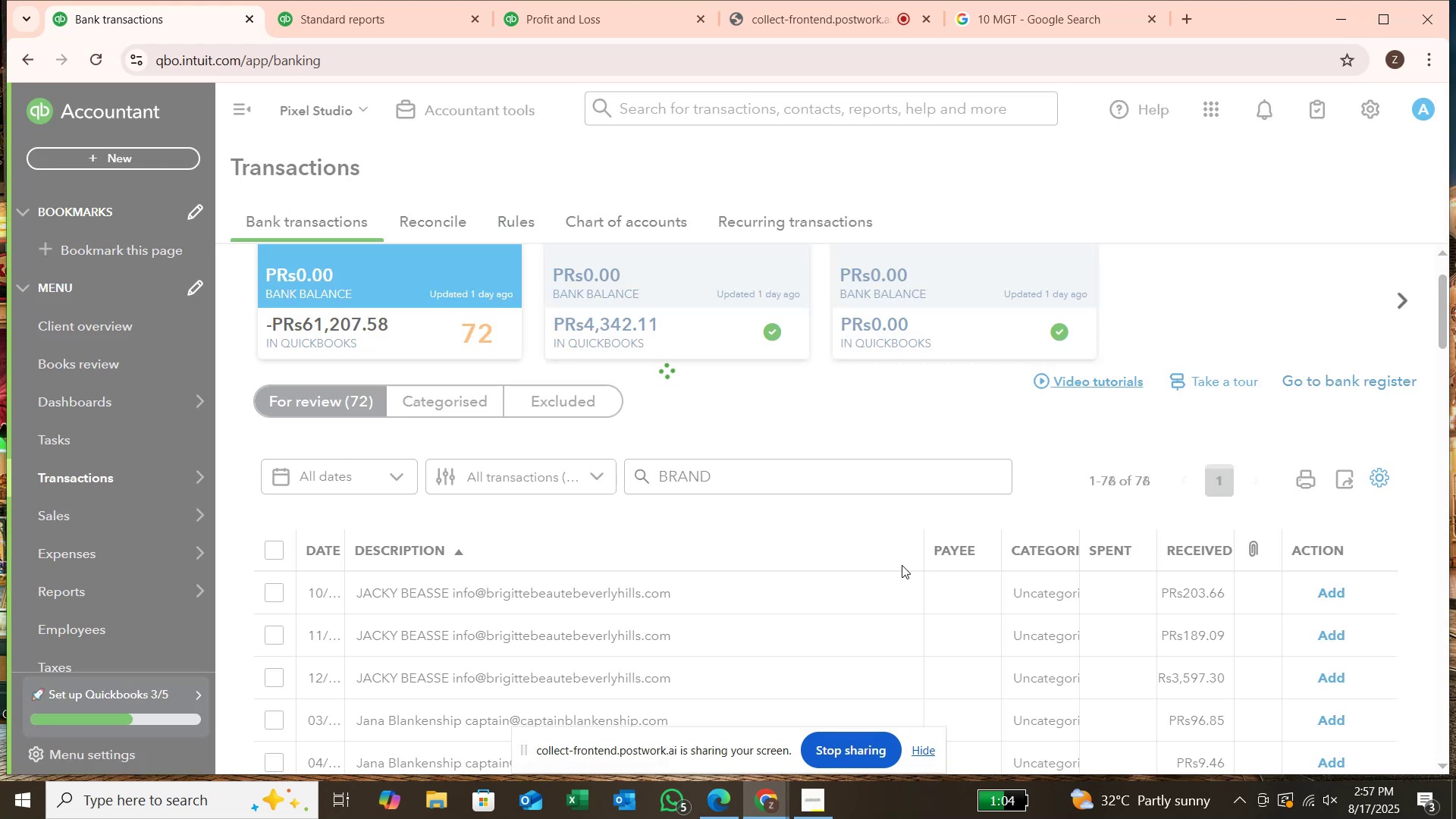 
left_click([275, 596])
 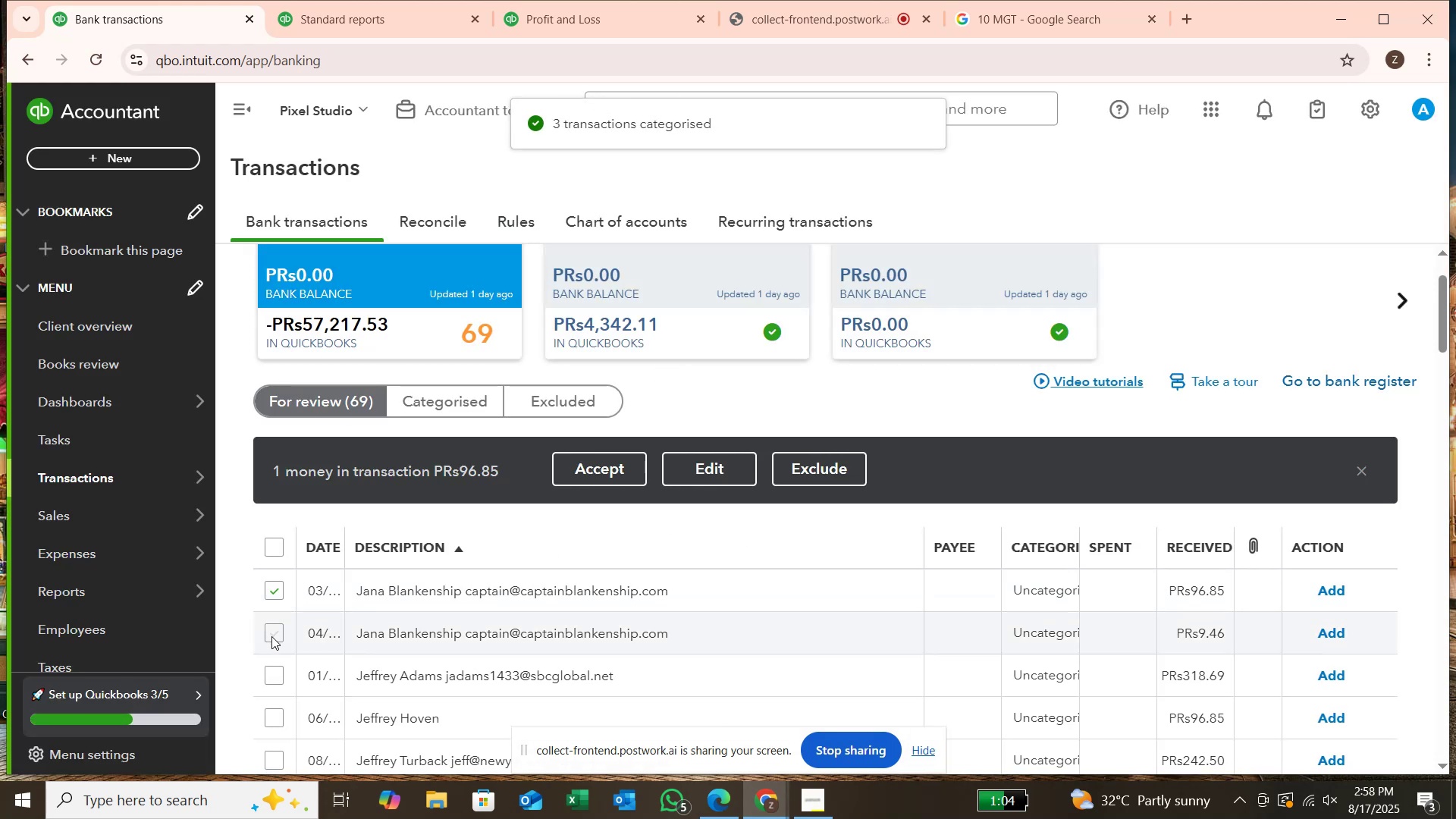 
left_click([271, 636])
 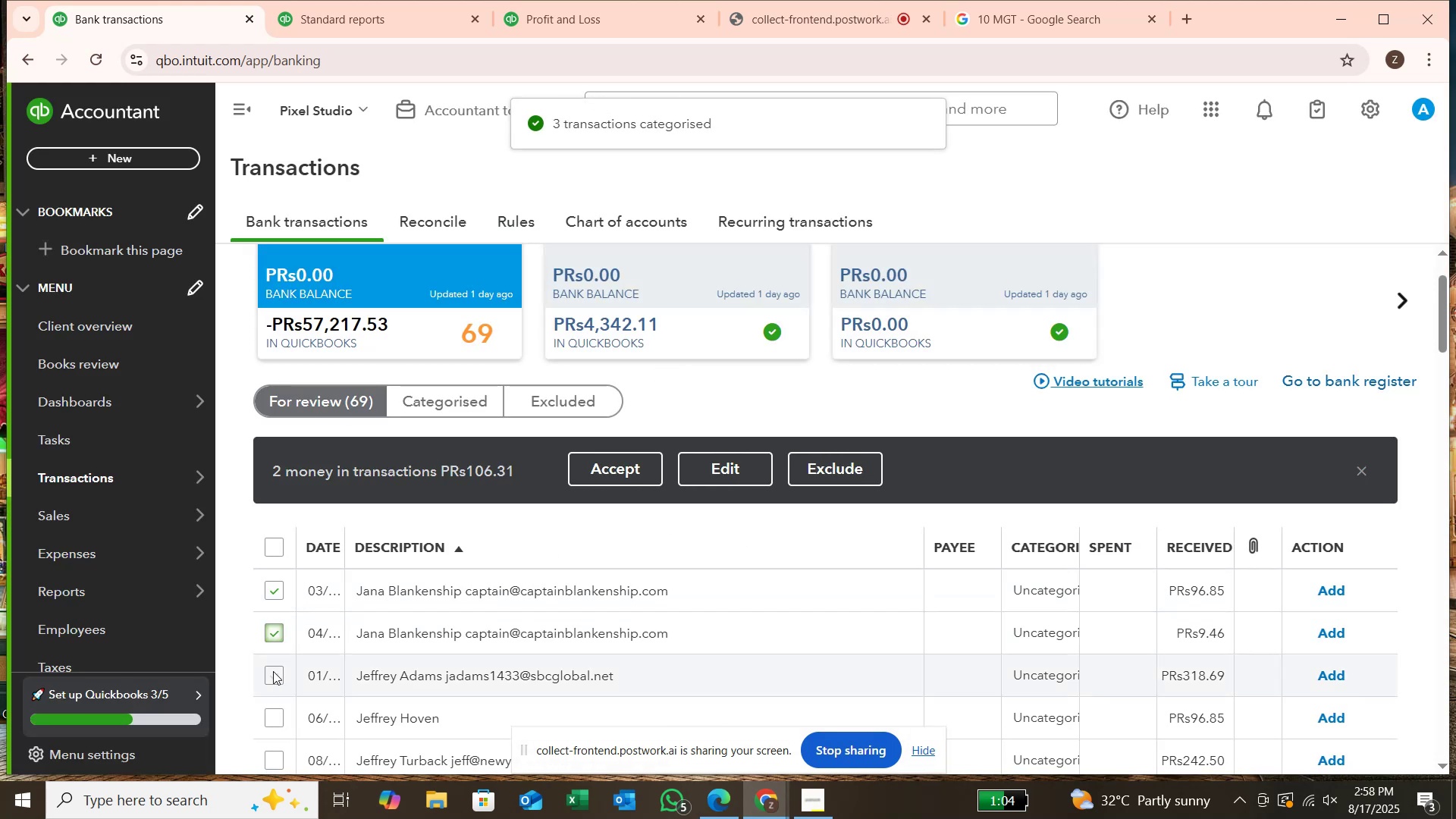 
left_click([273, 671])
 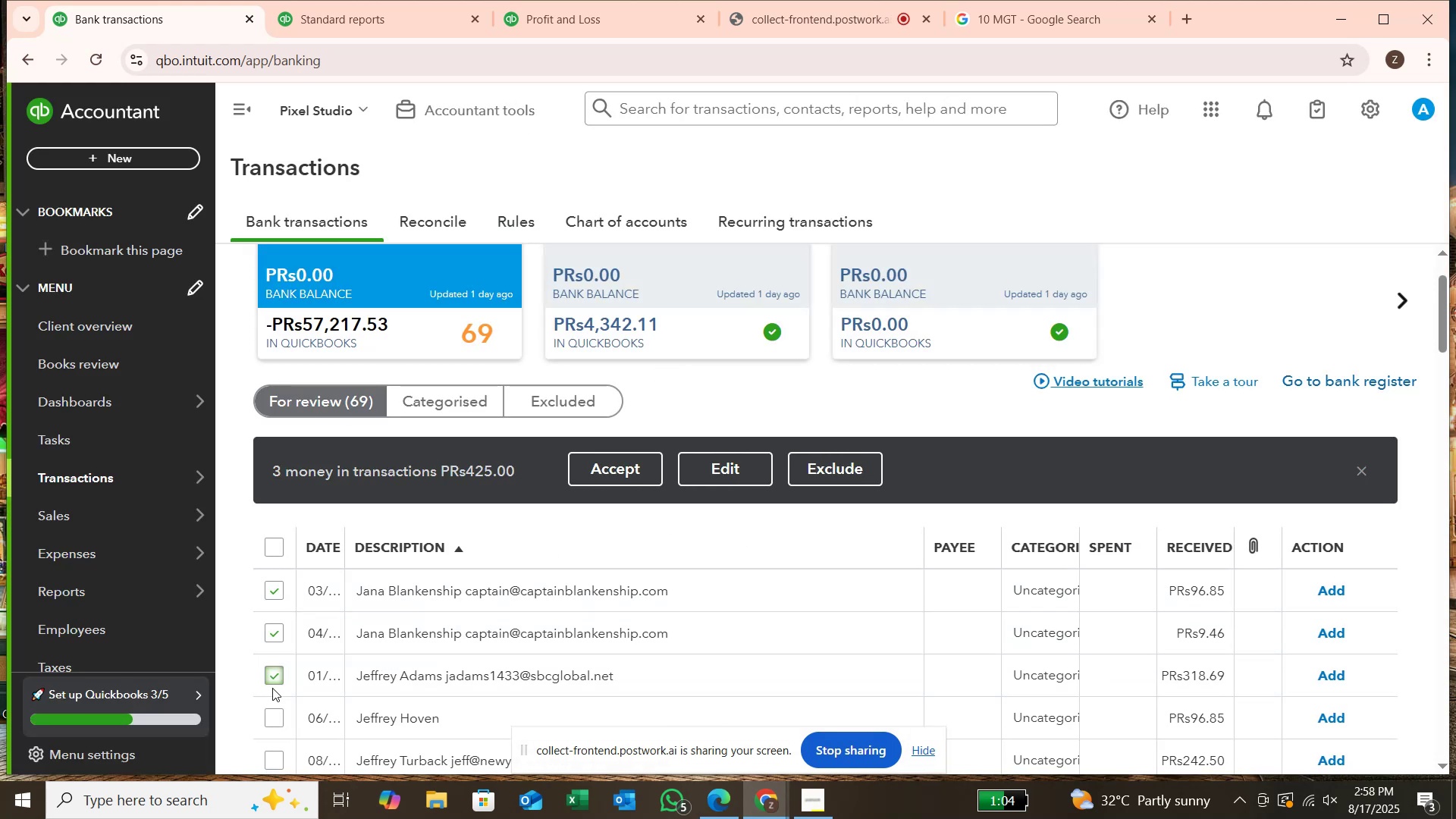 
left_click([274, 676])
 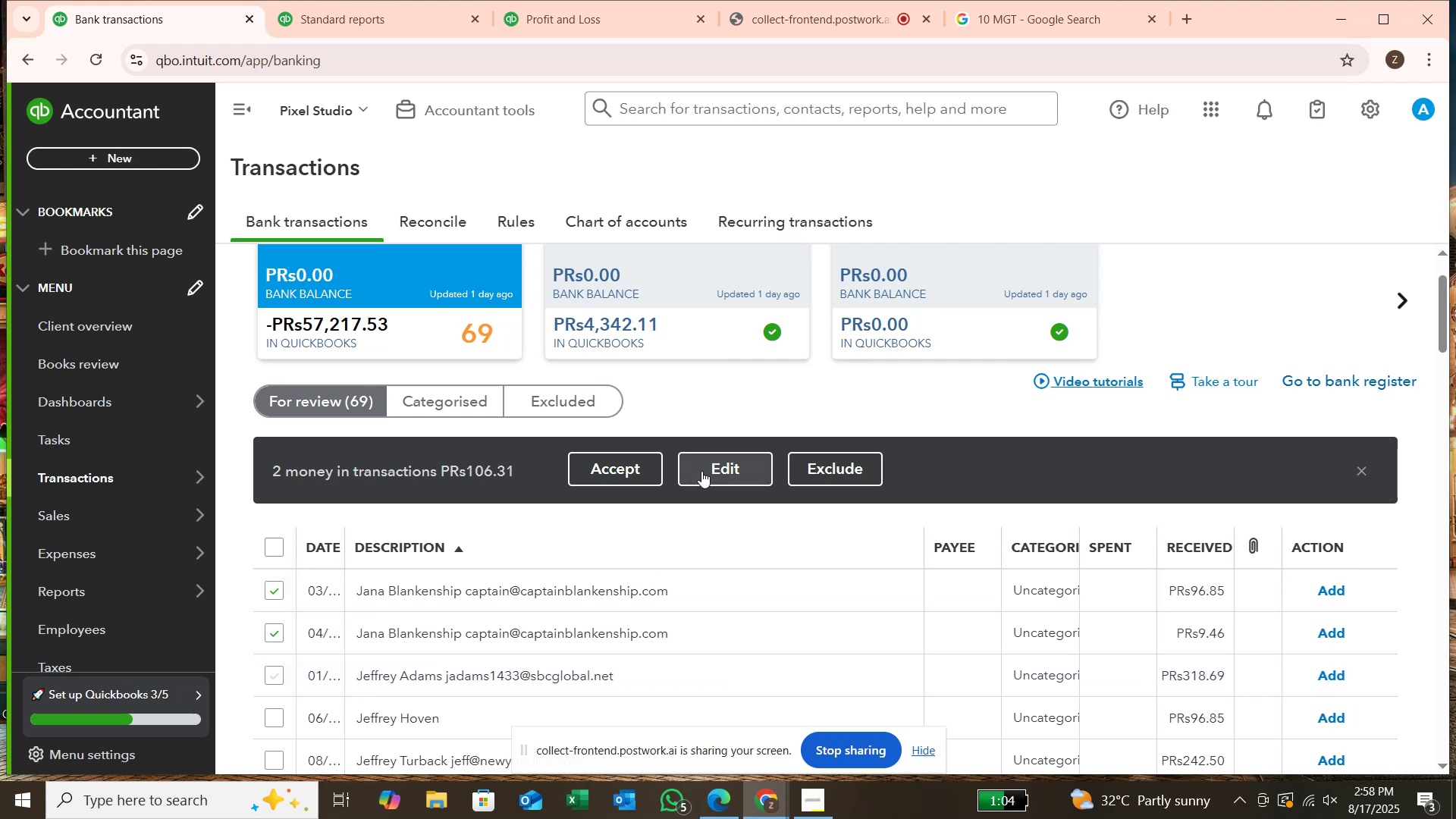 
left_click([701, 469])
 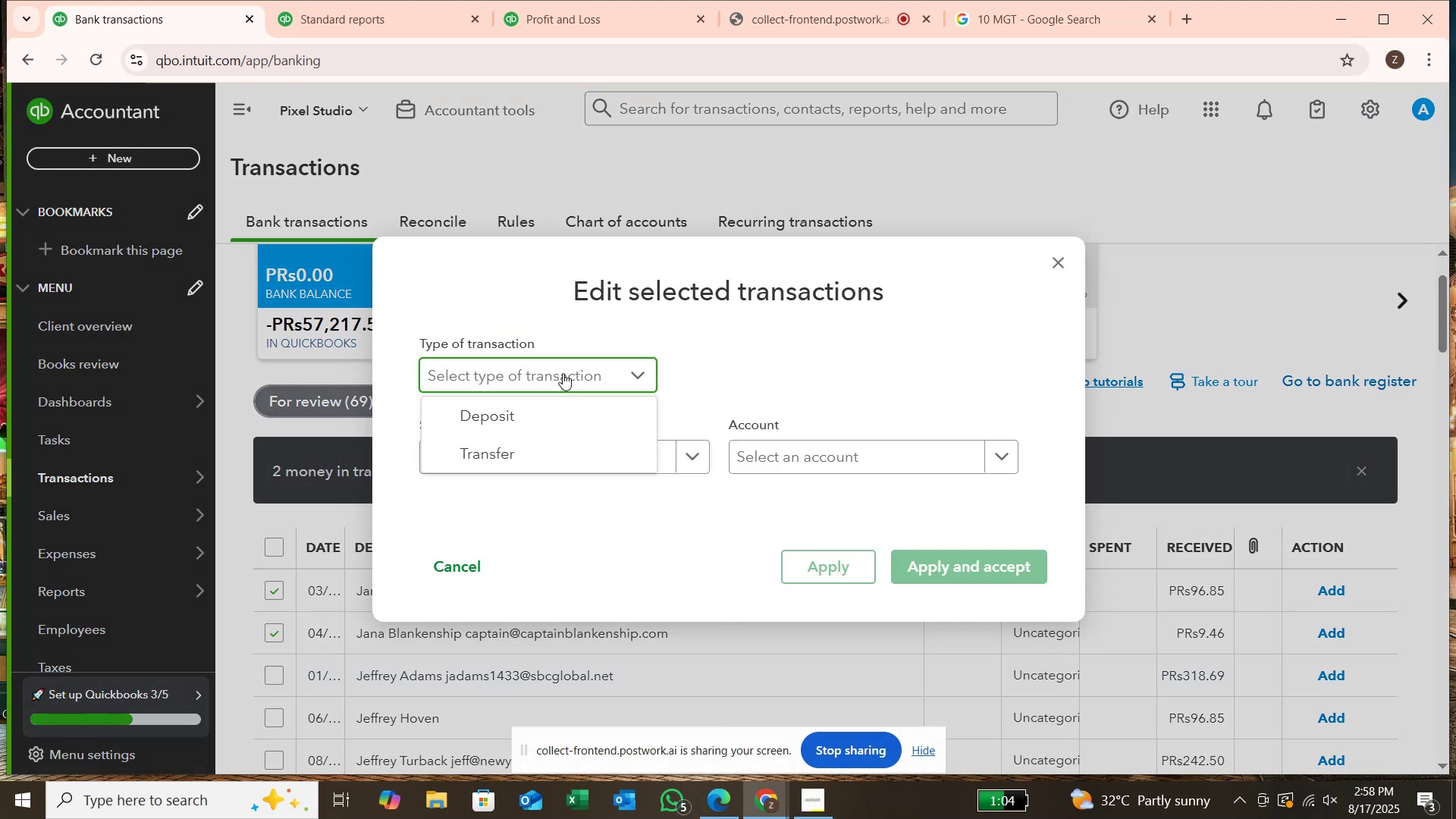 
left_click([562, 427])
 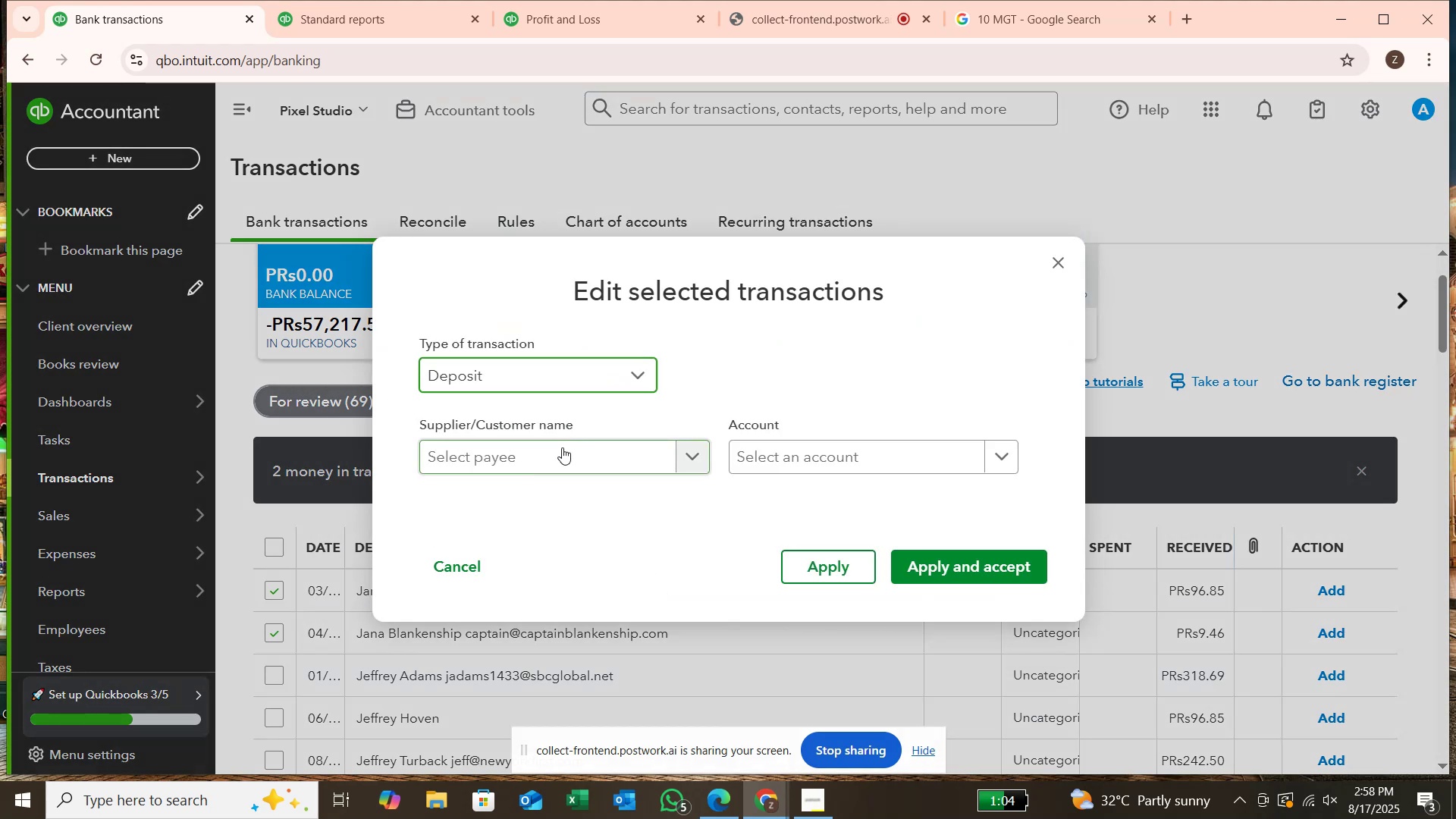 
left_click([562, 447])
 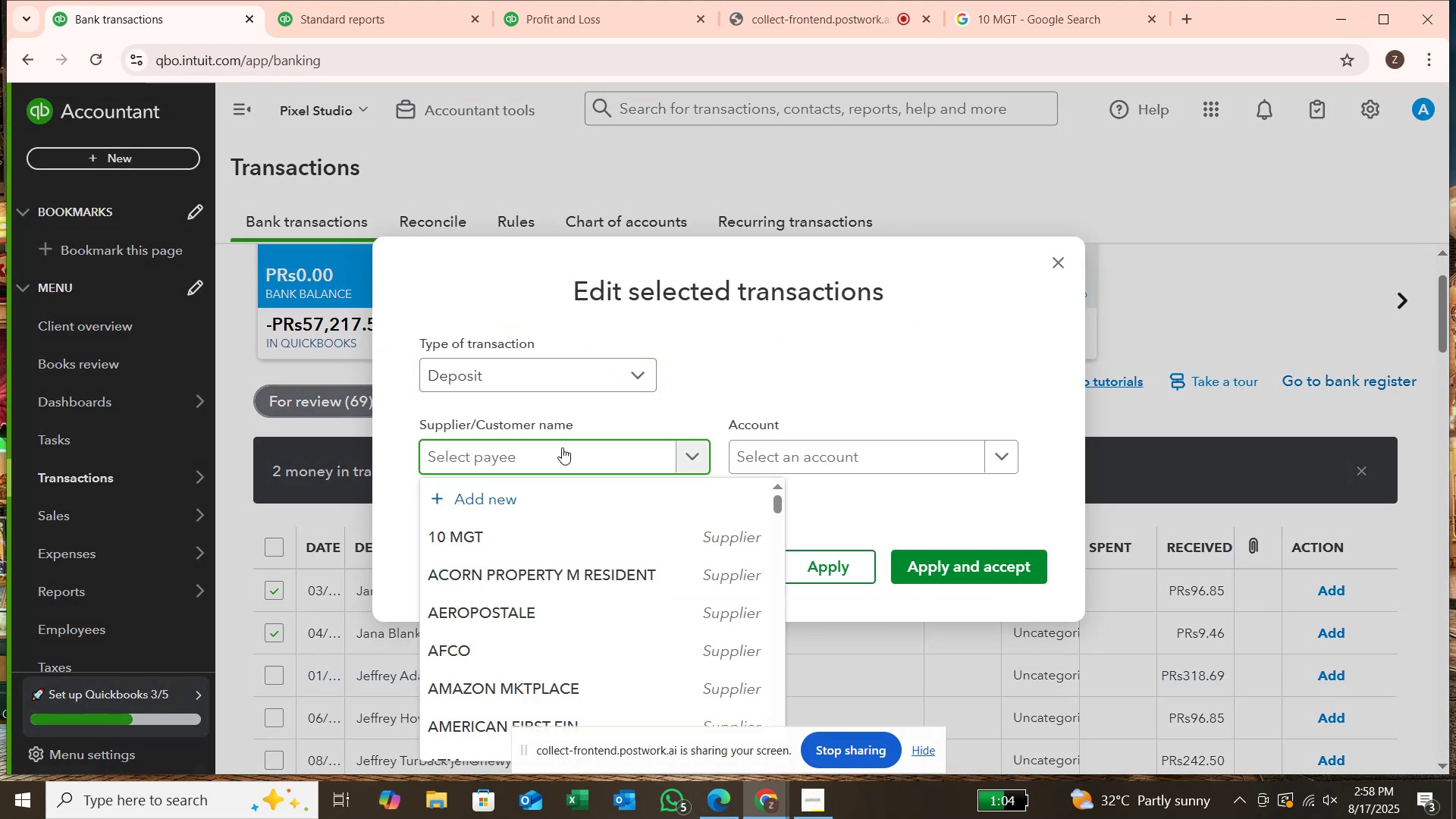 
type(JANA BLANKENSHIP)
 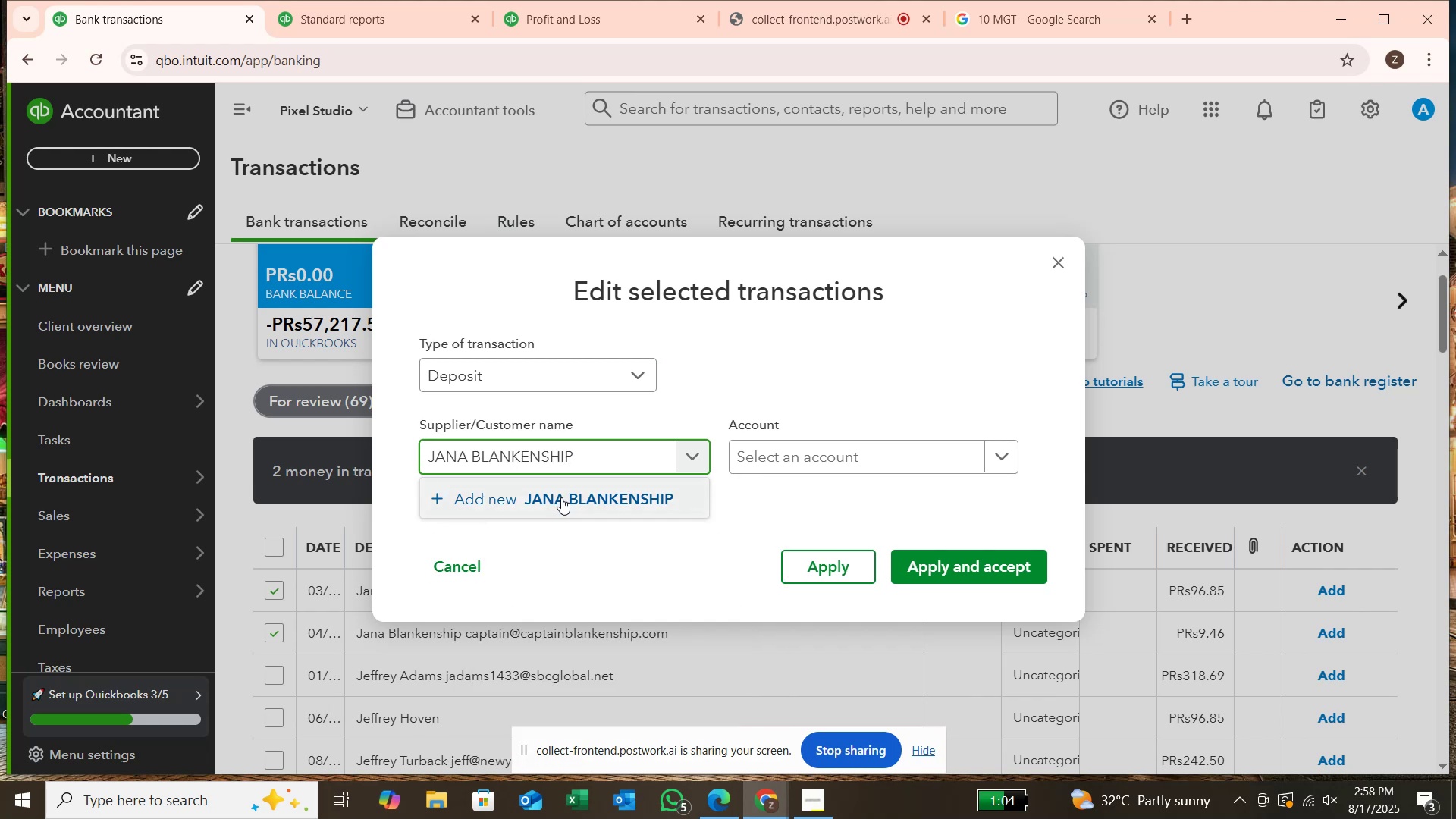 
left_click([562, 500])
 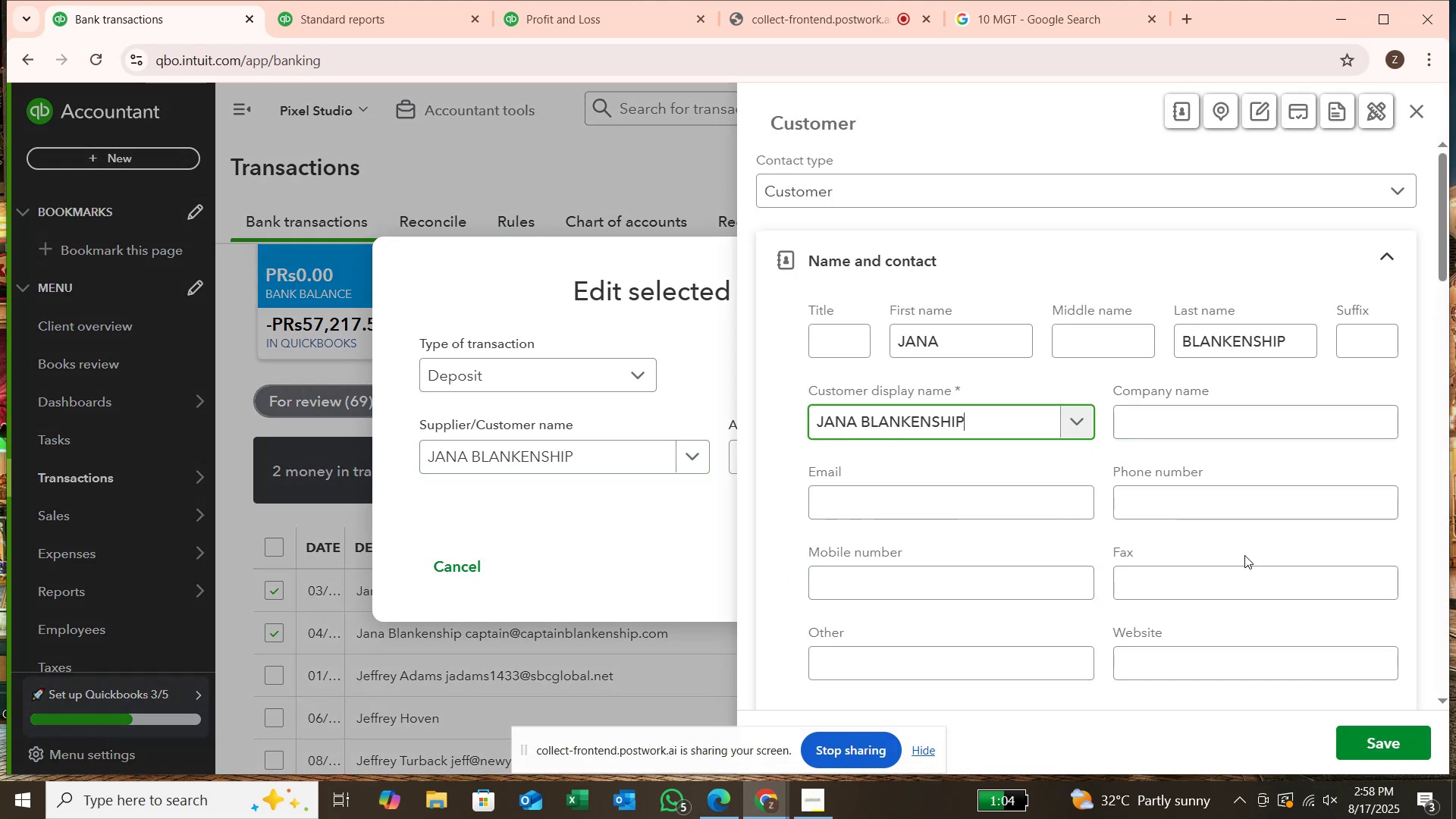 
left_click([1405, 748])
 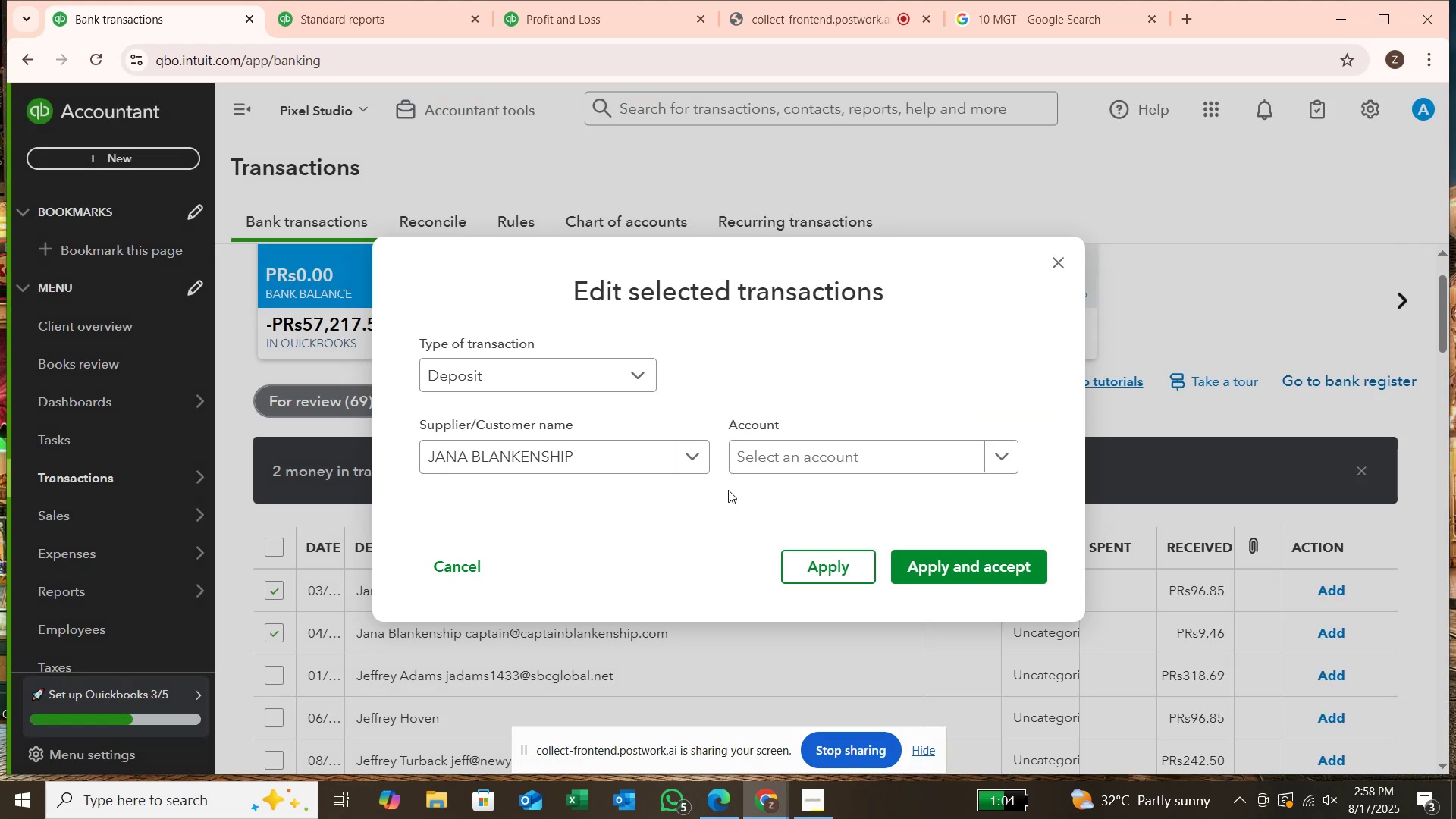 
left_click([749, 463])
 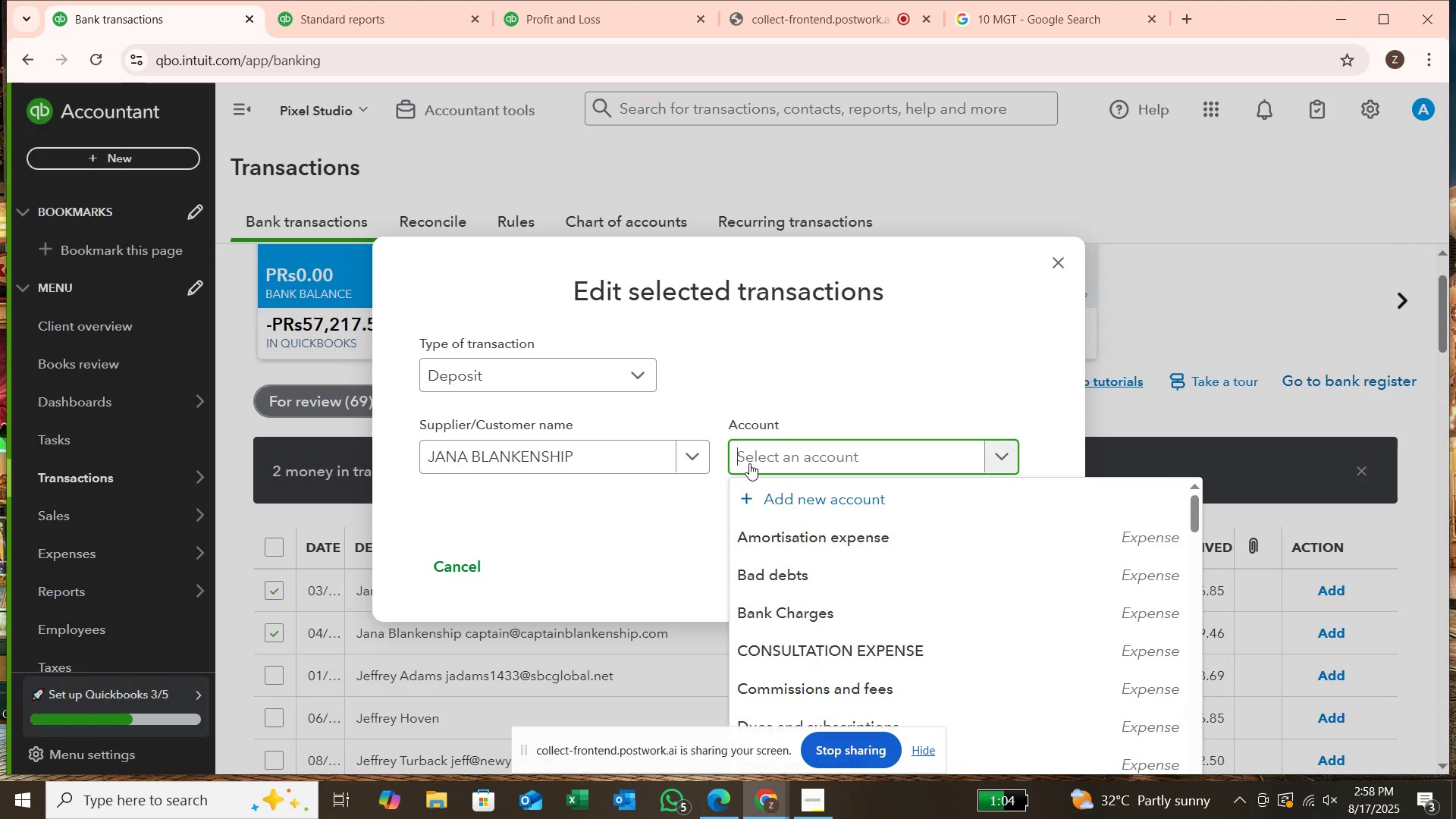 
type(SER)
 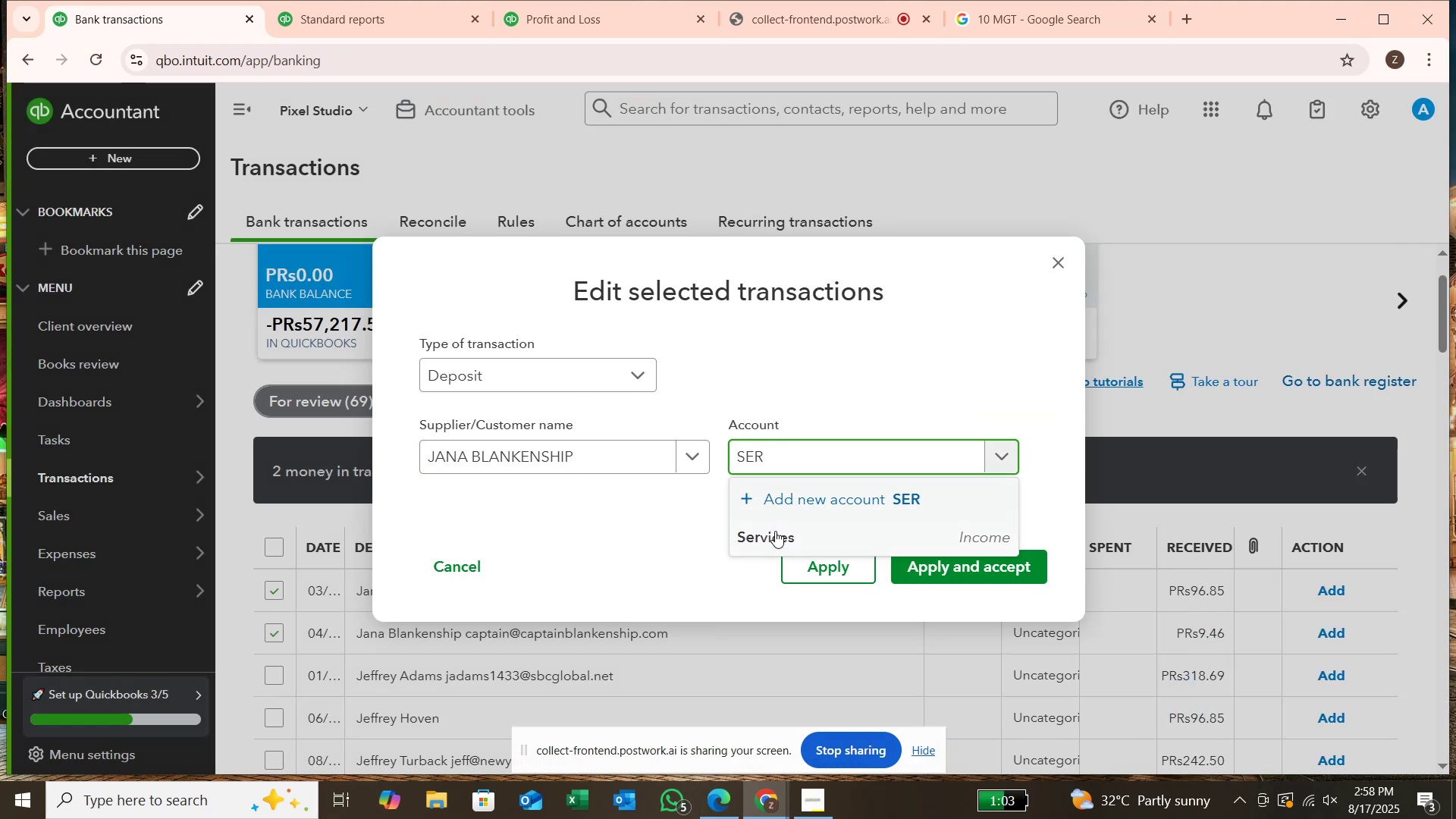 
left_click([776, 532])
 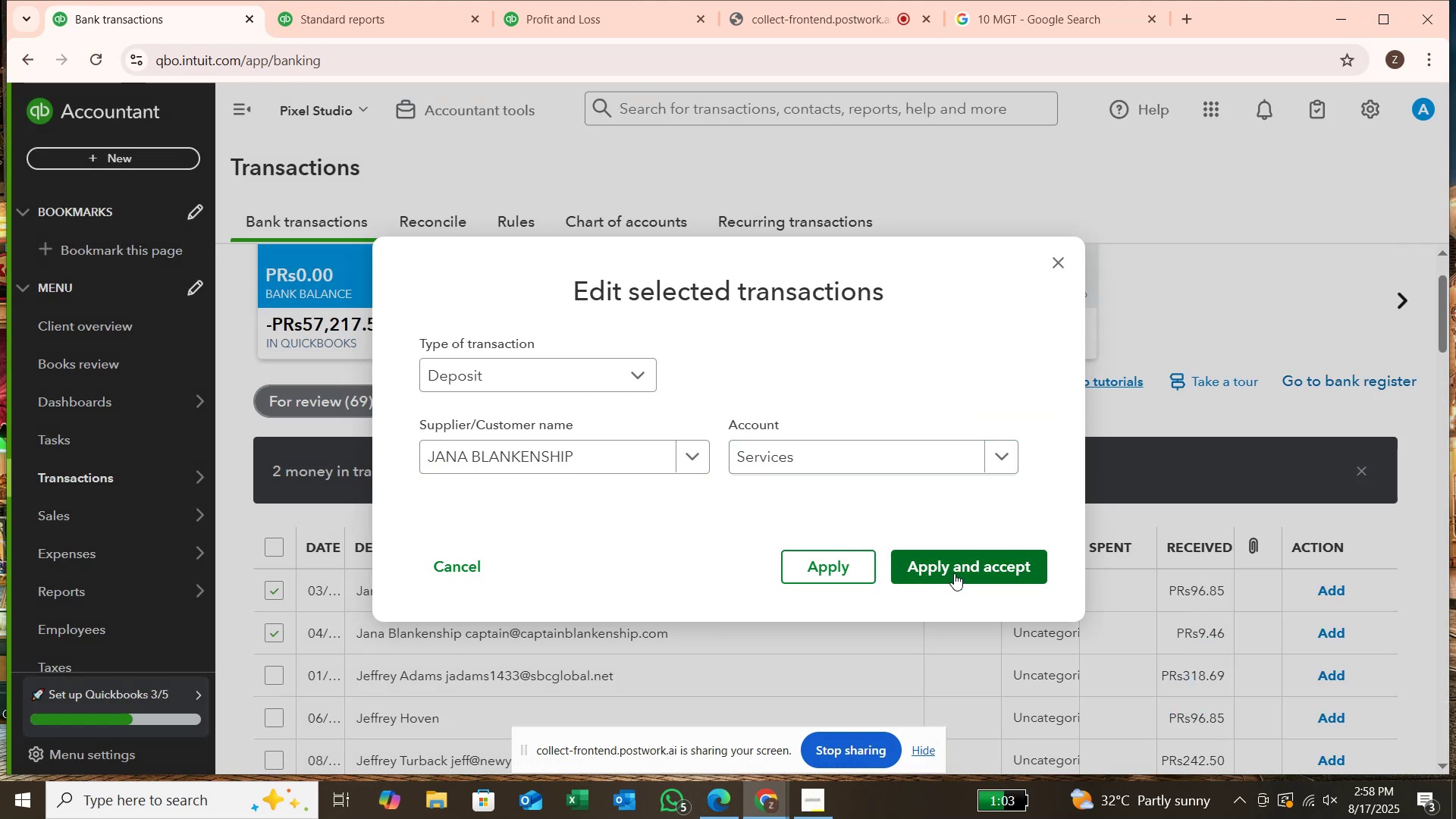 
left_click([954, 573])
 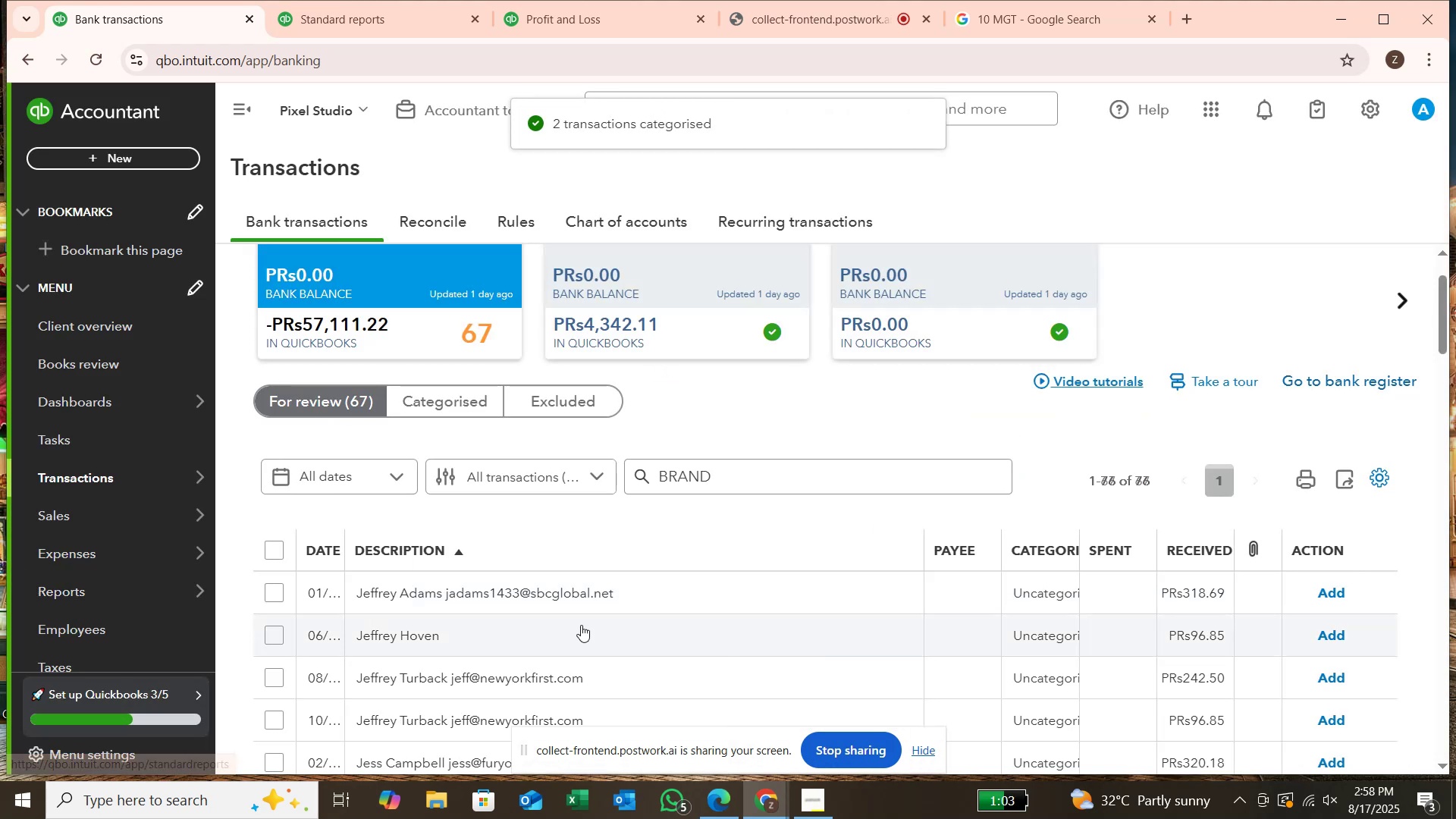 
mouse_move([292, 585])
 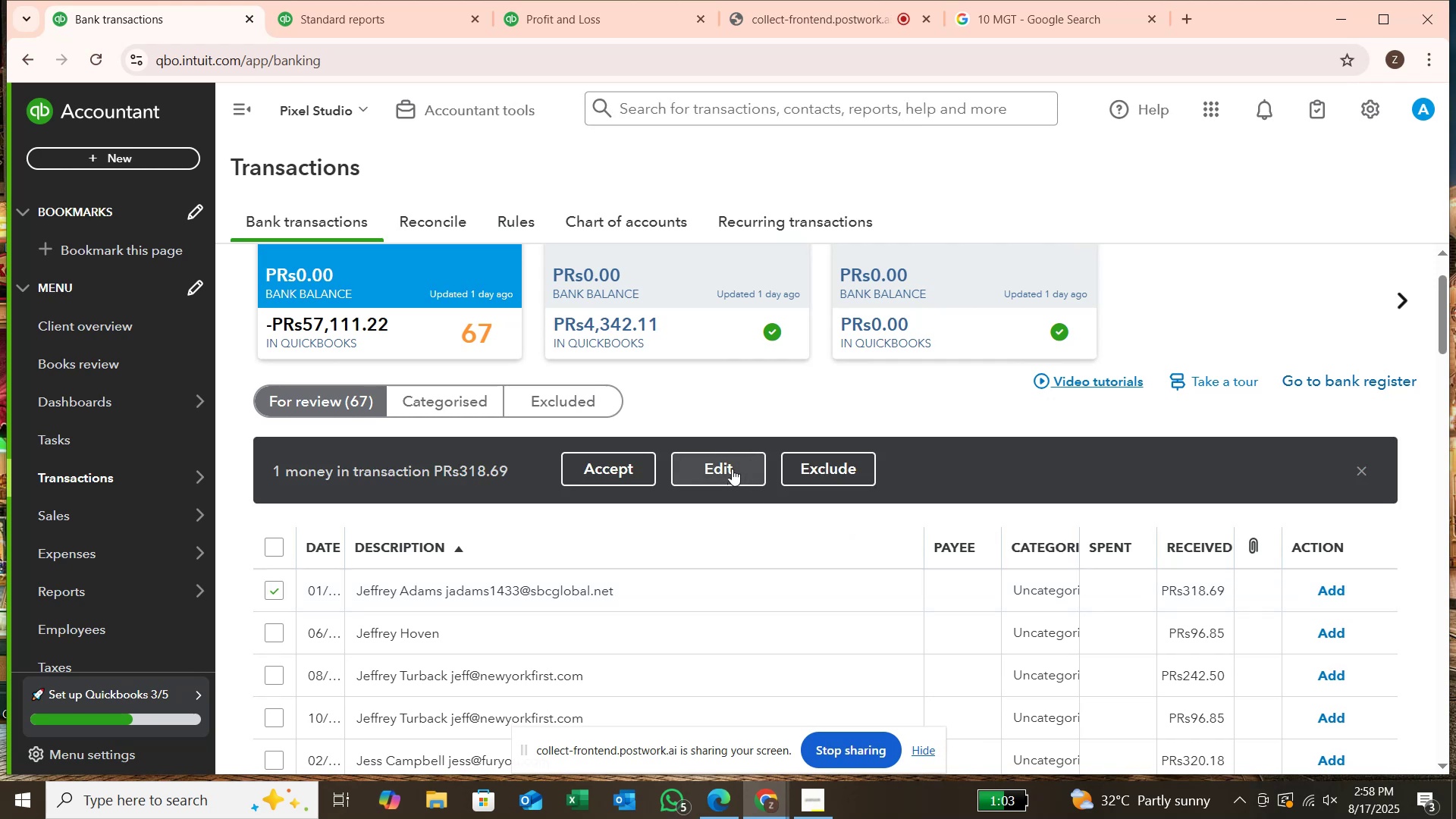 
left_click([733, 467])
 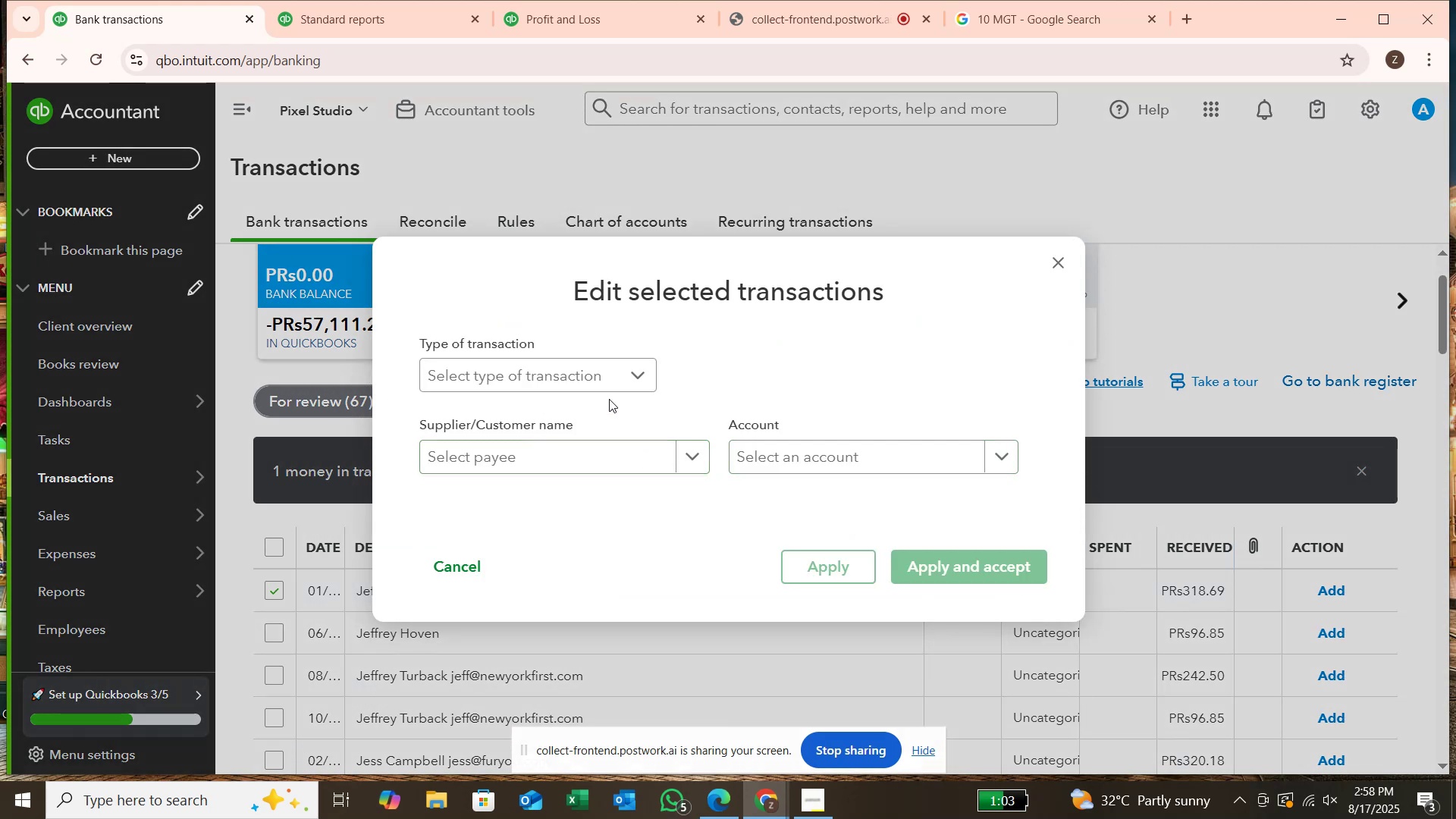 
left_click([580, 365])
 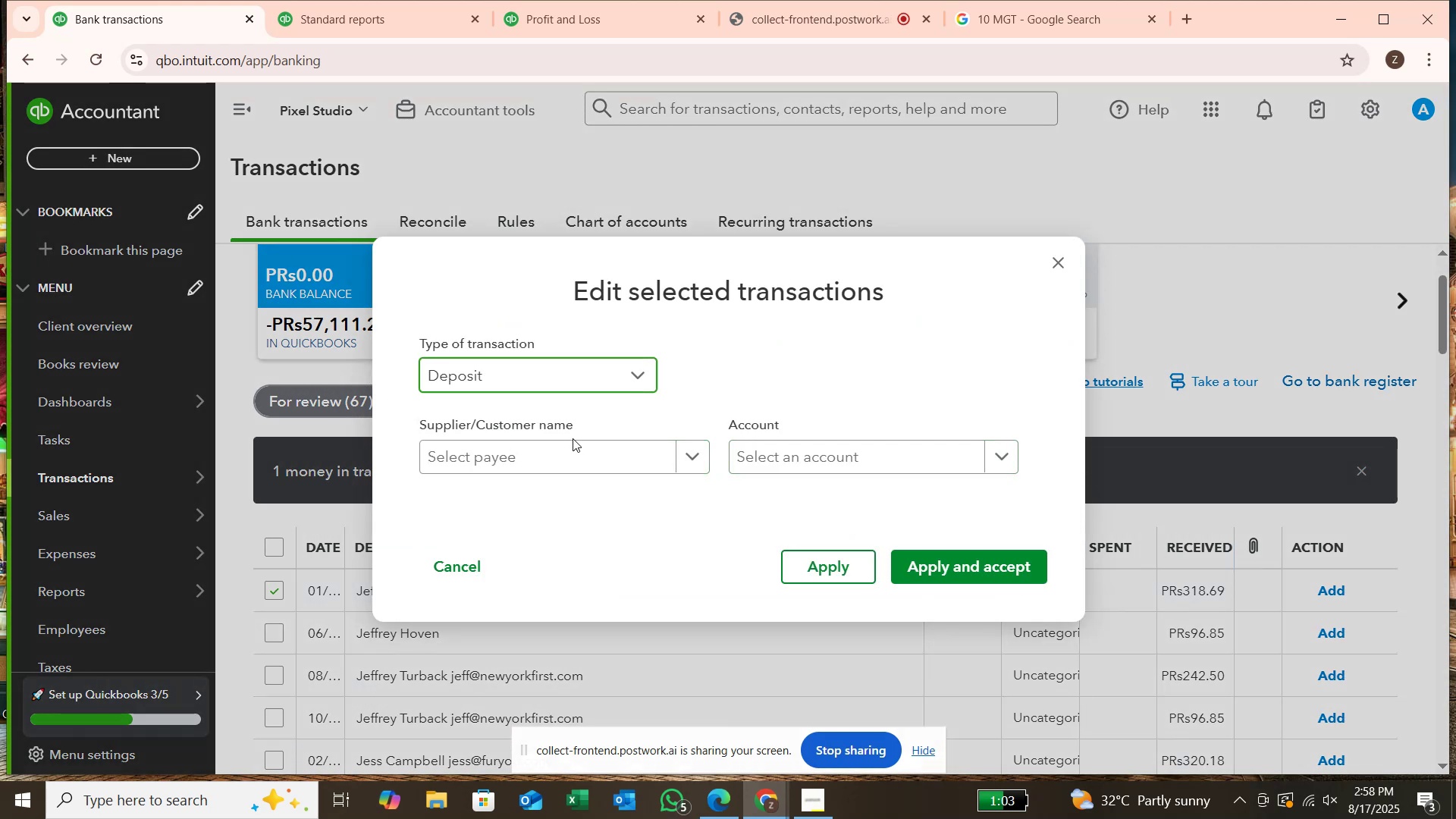 
left_click([571, 452])
 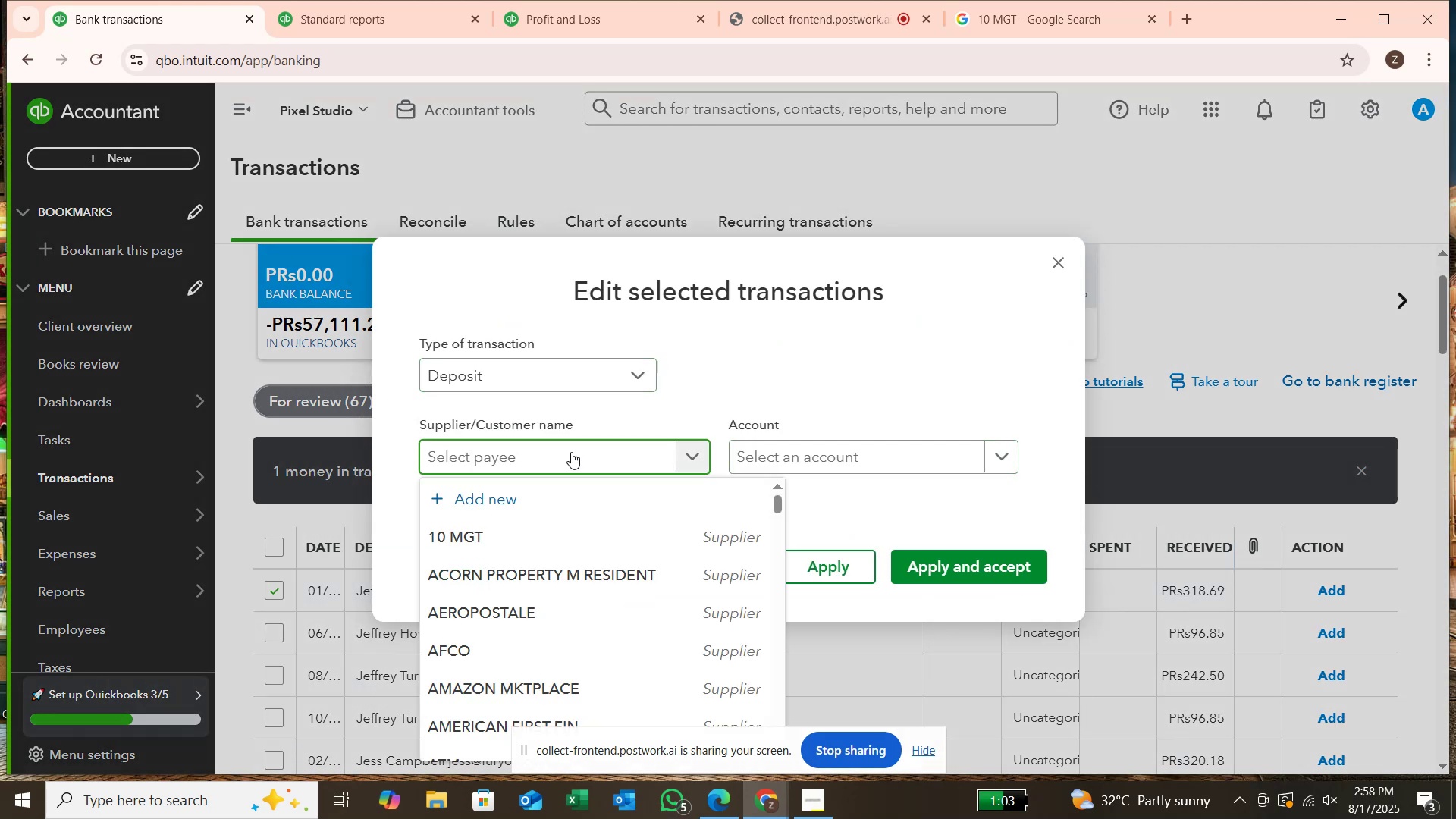 
type(JEFFE)
key(Backspace)
type(REY ADAMS)
 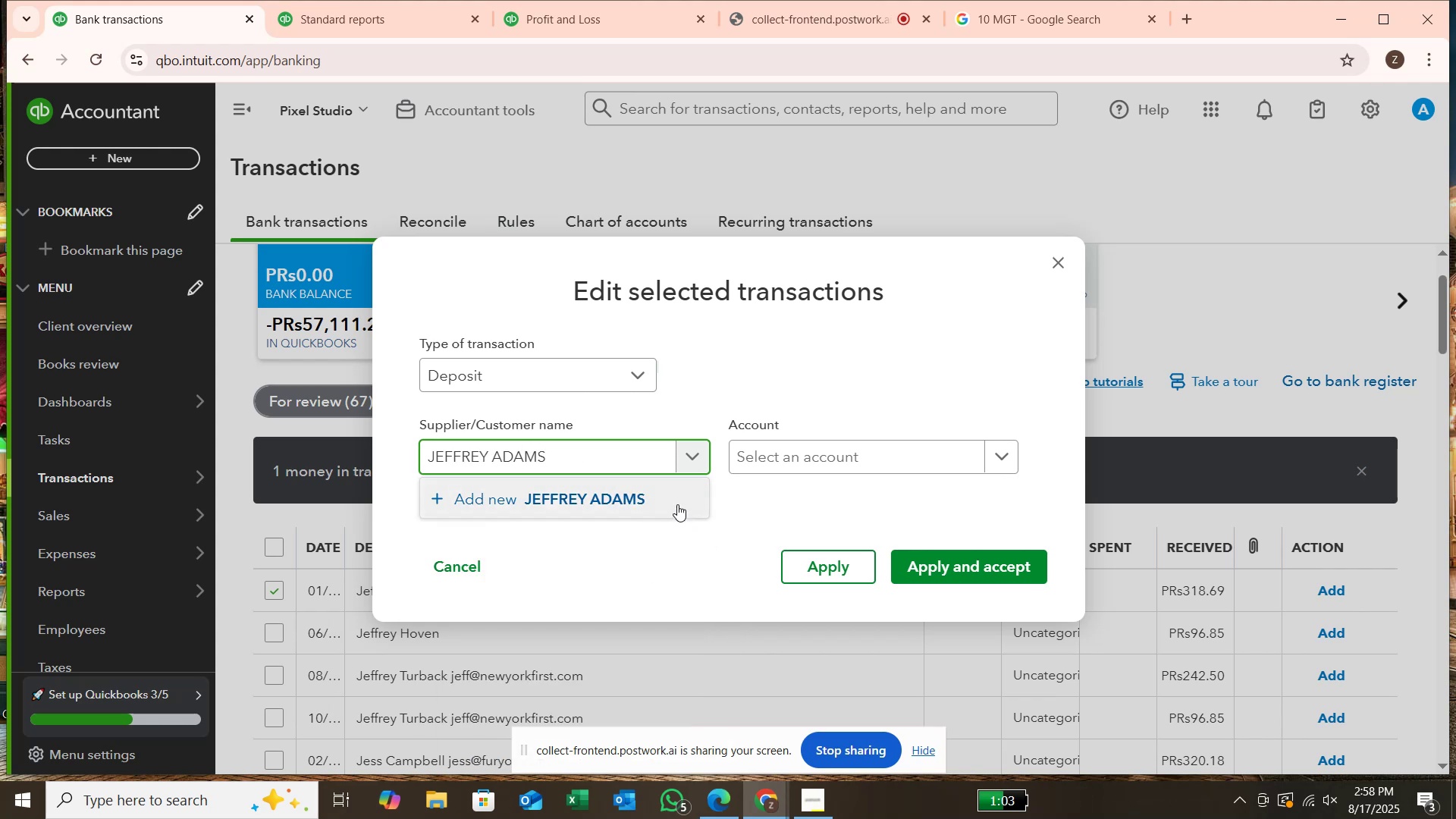 
left_click([675, 498])
 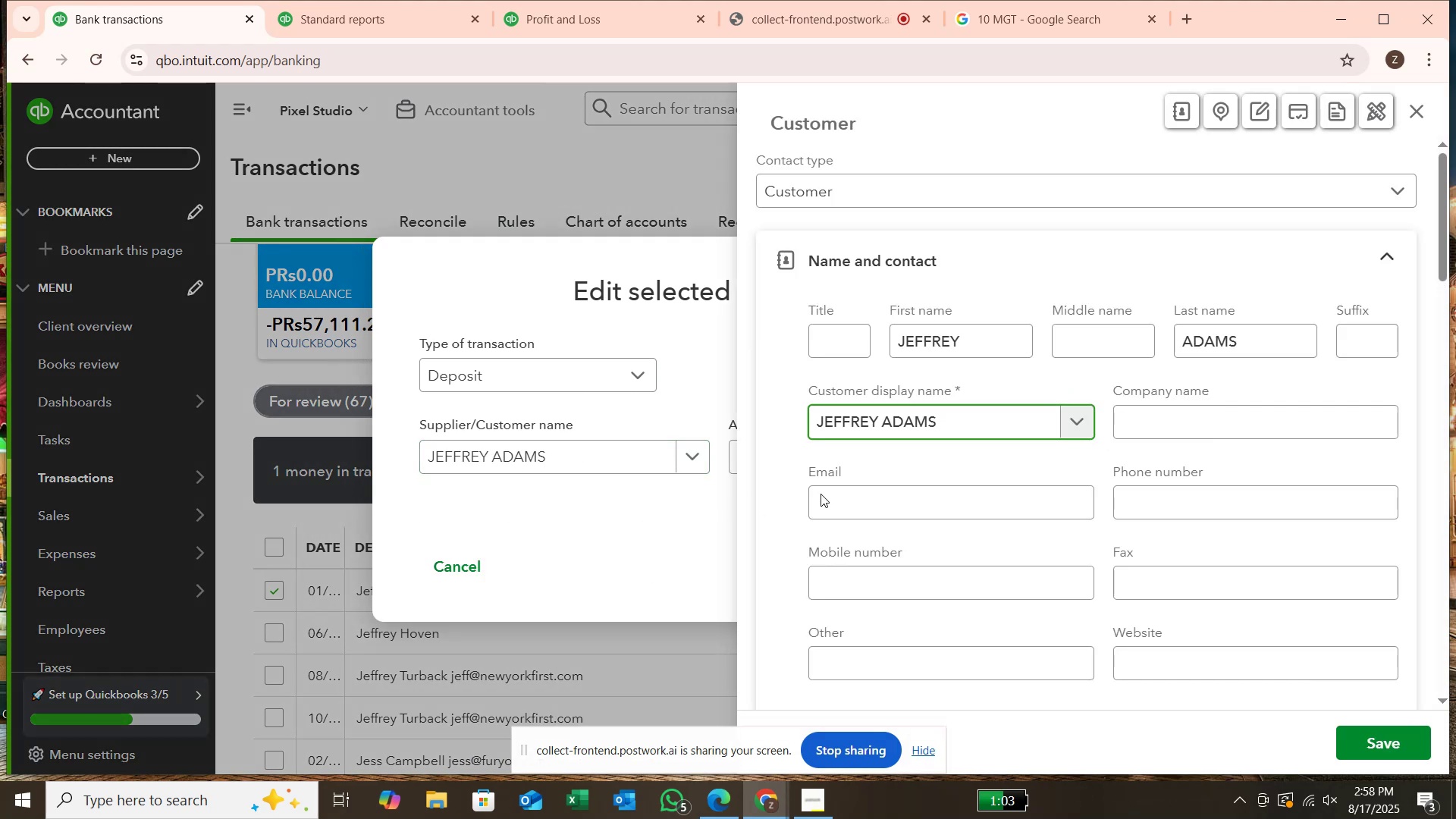 
key(Enter)
 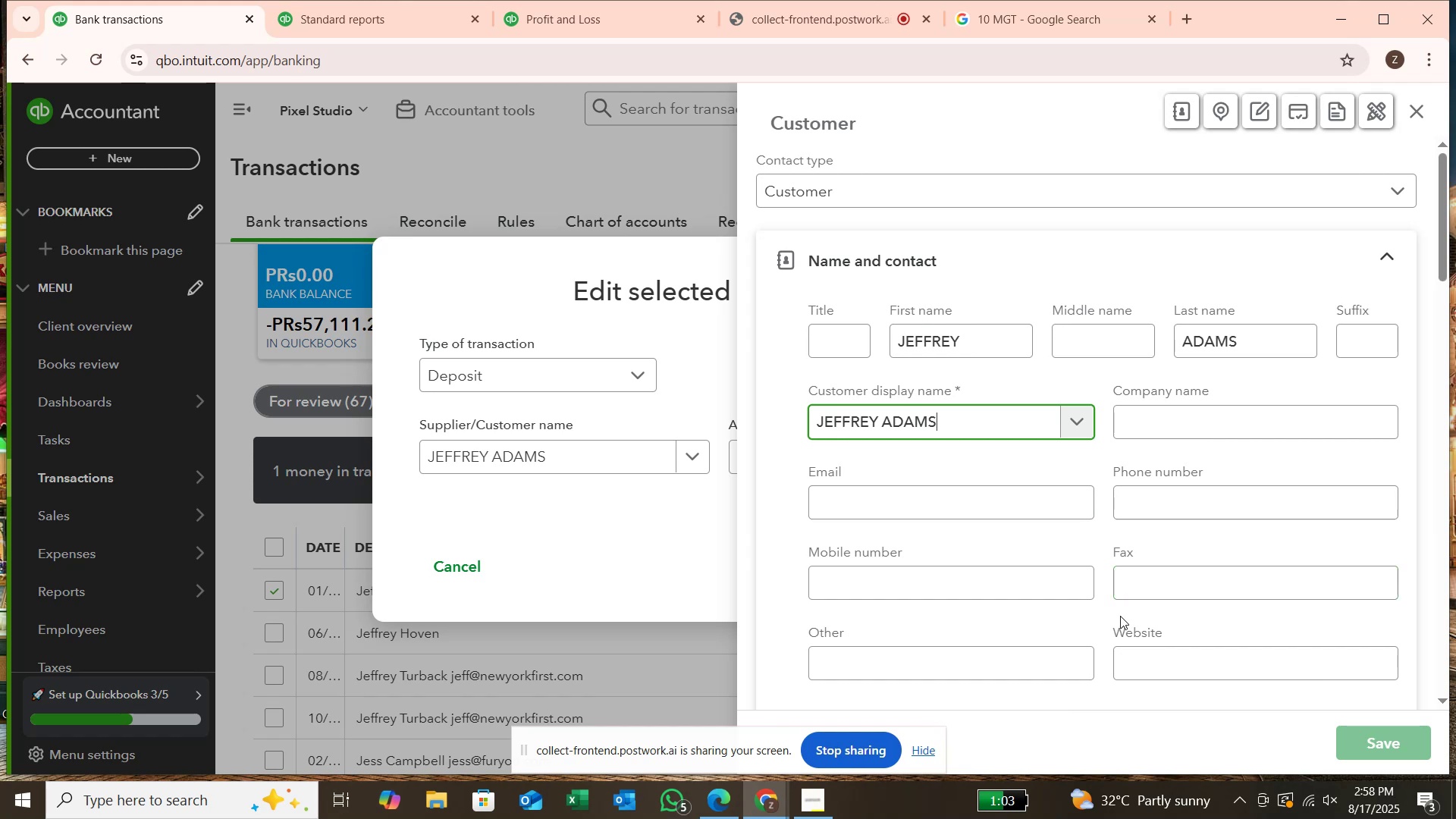 
mouse_move([1029, 802])
 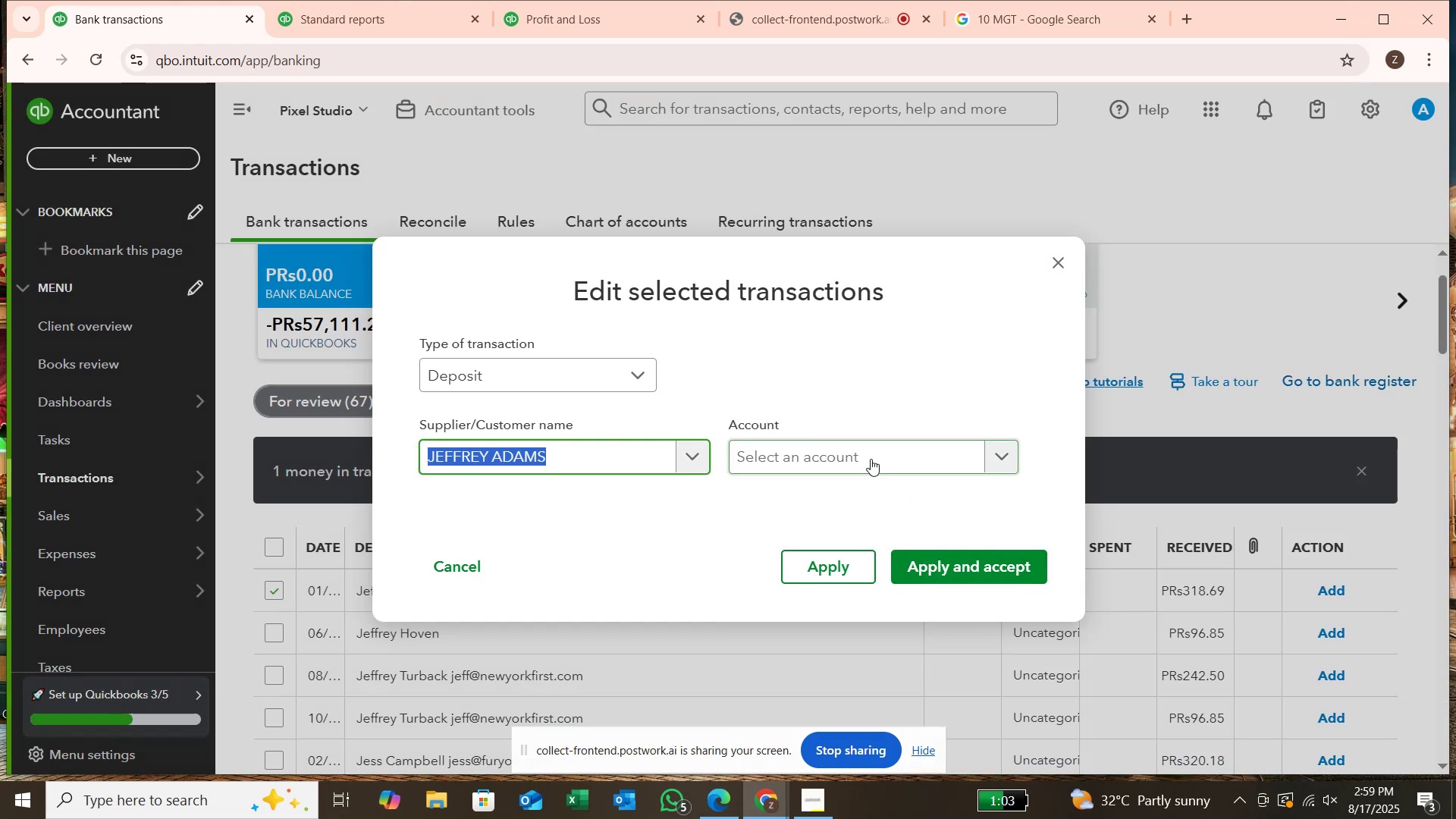 
left_click([871, 459])
 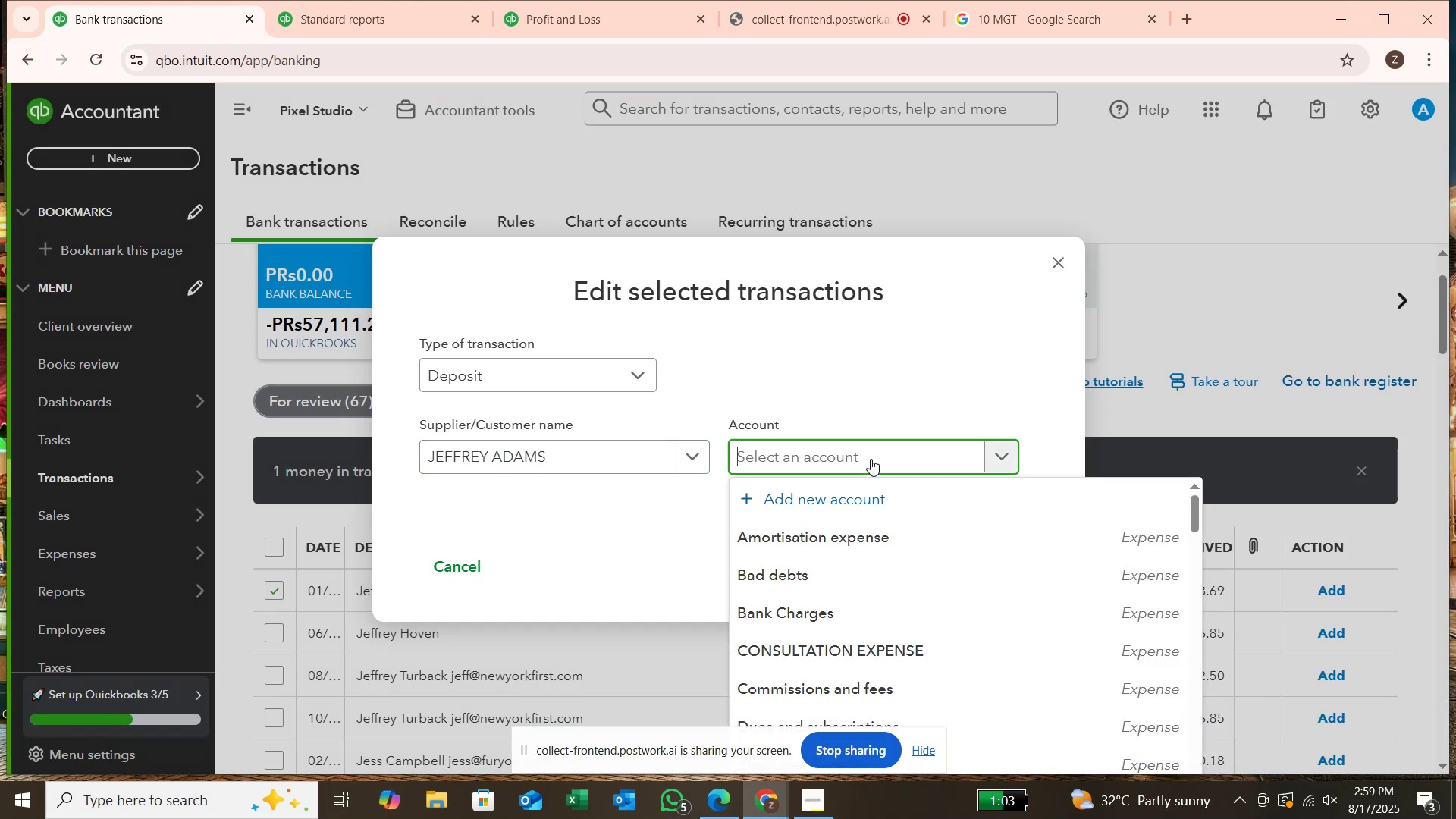 
type(SER)
 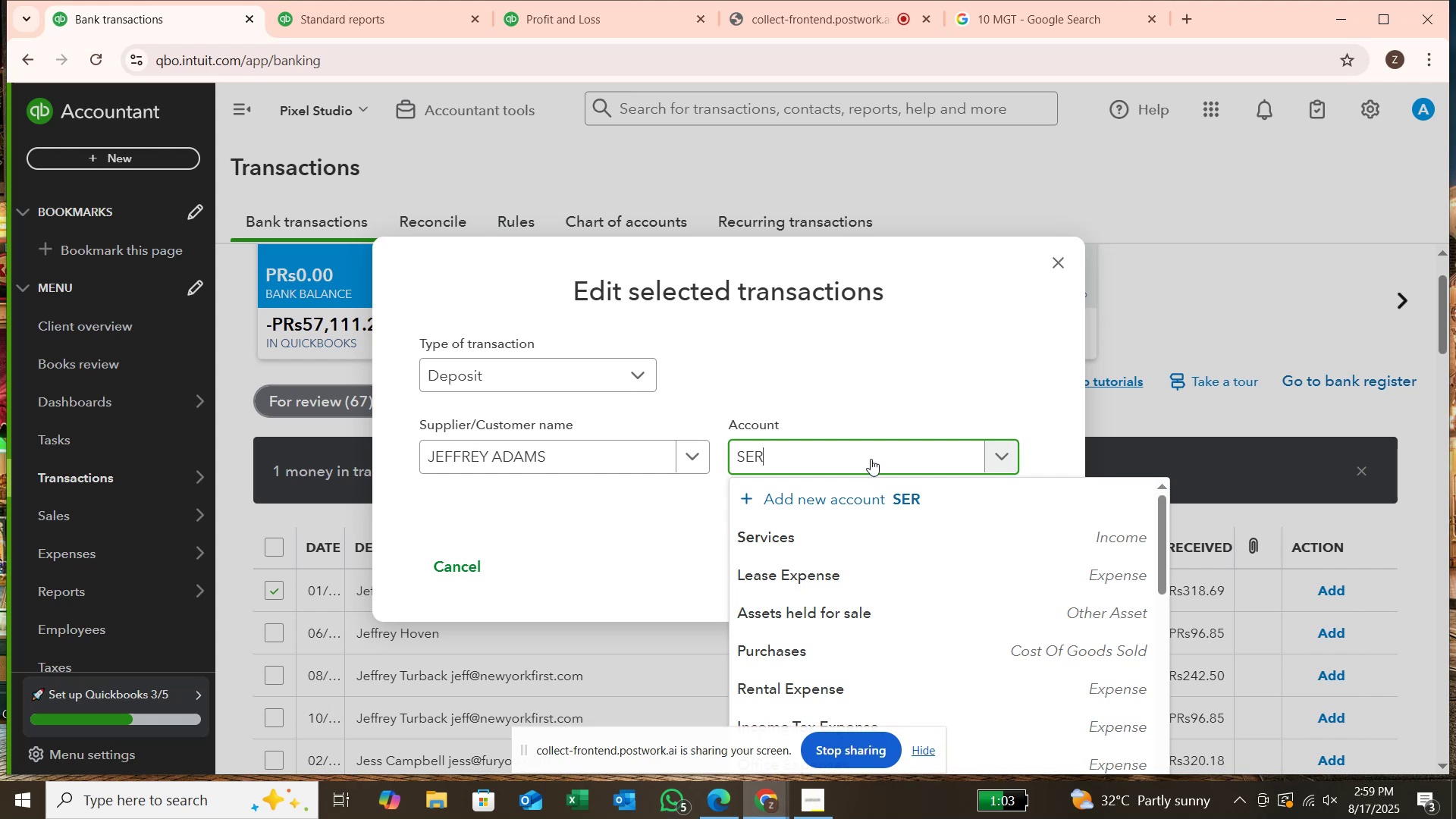 
wait(6.12)
 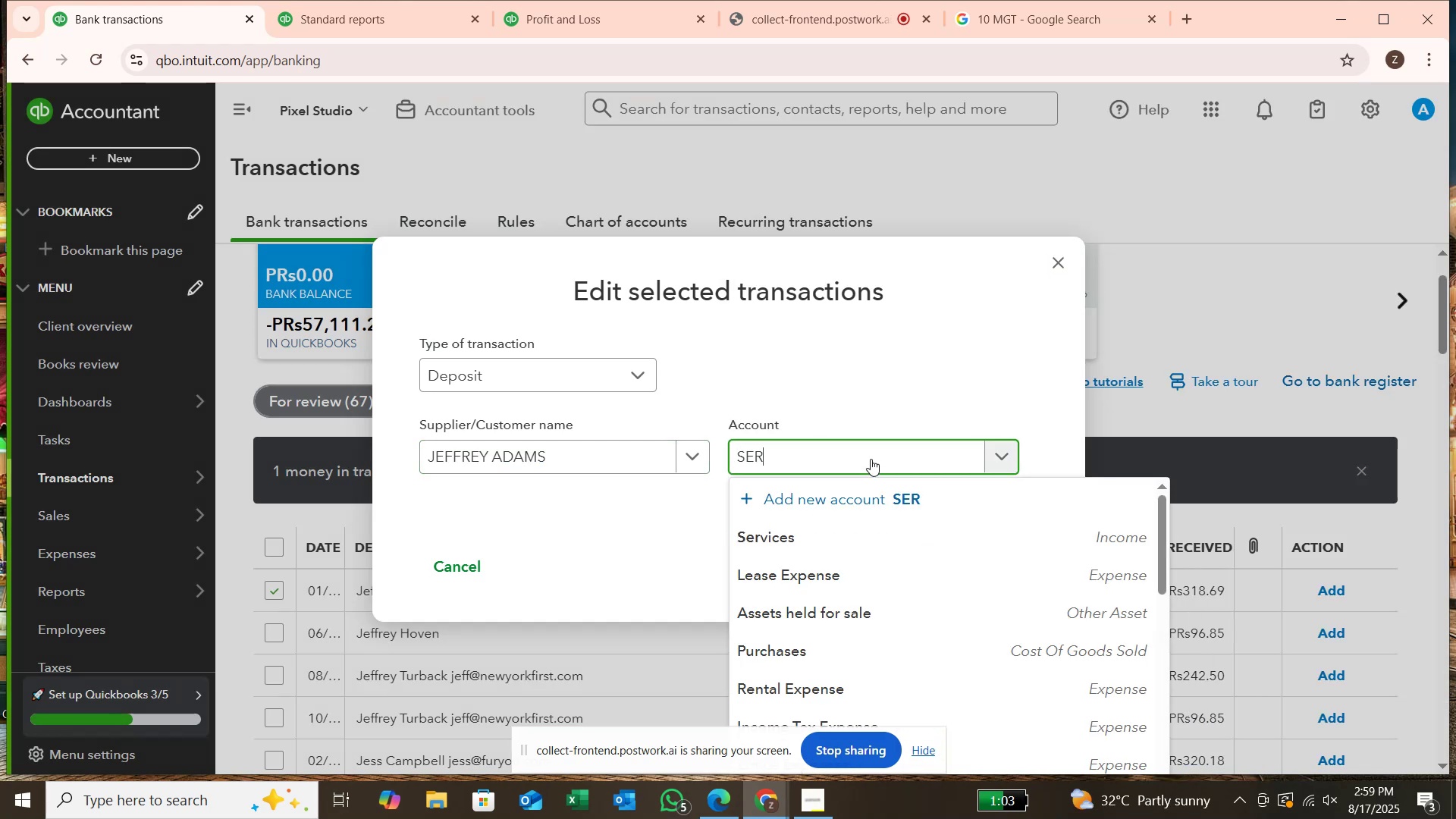 
left_click([846, 544])
 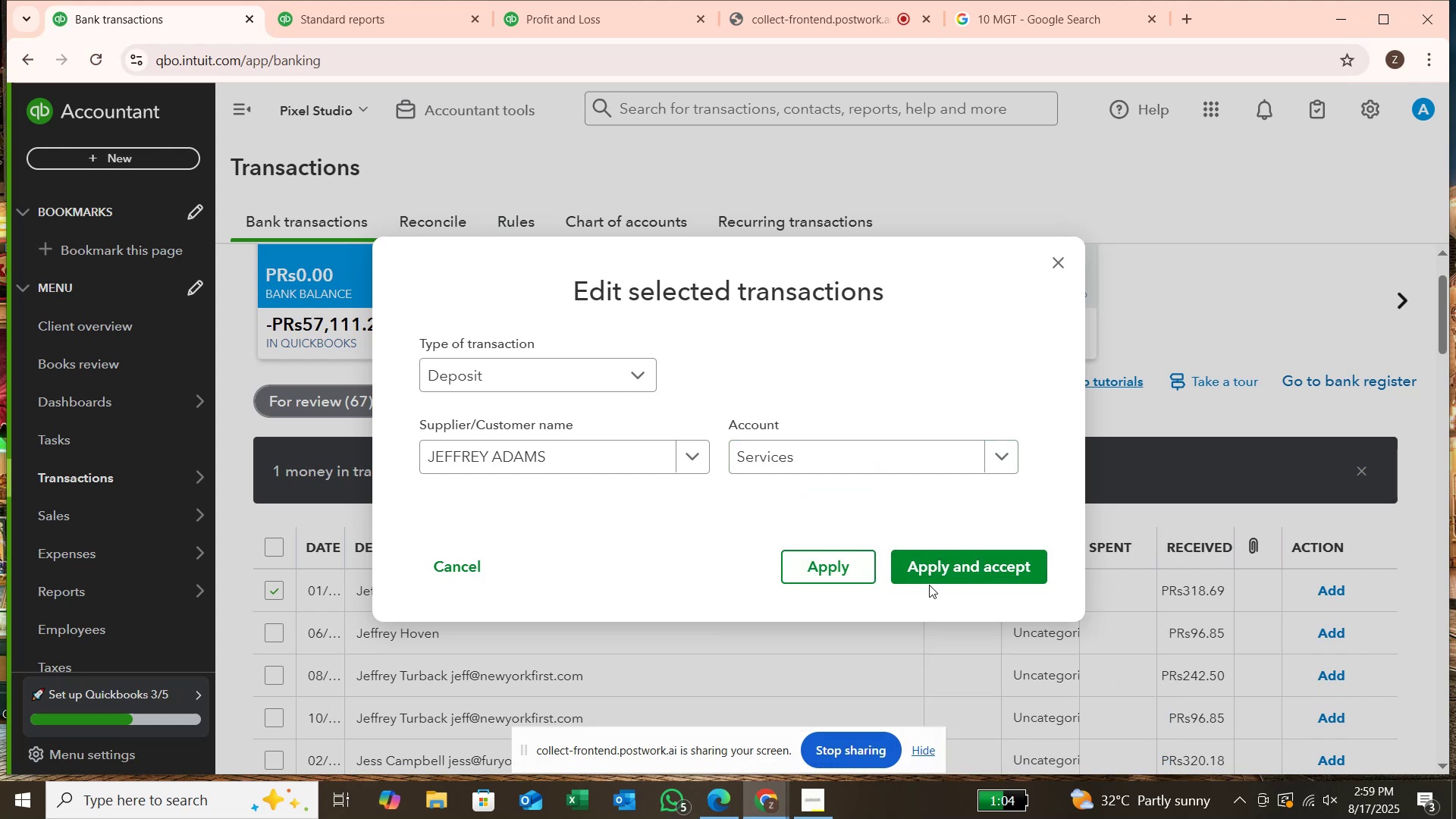 
left_click([937, 577])
 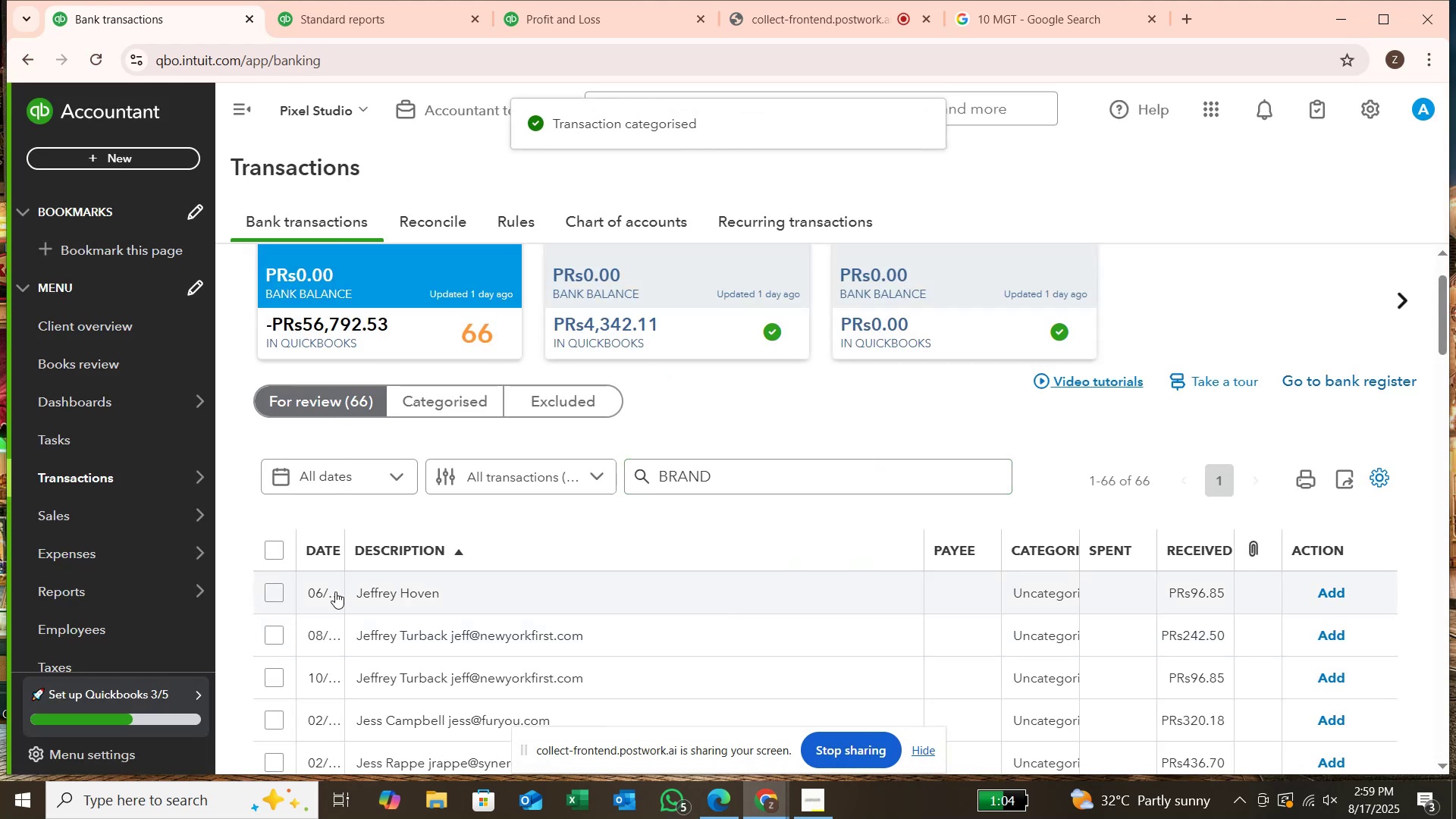 
left_click([278, 595])
 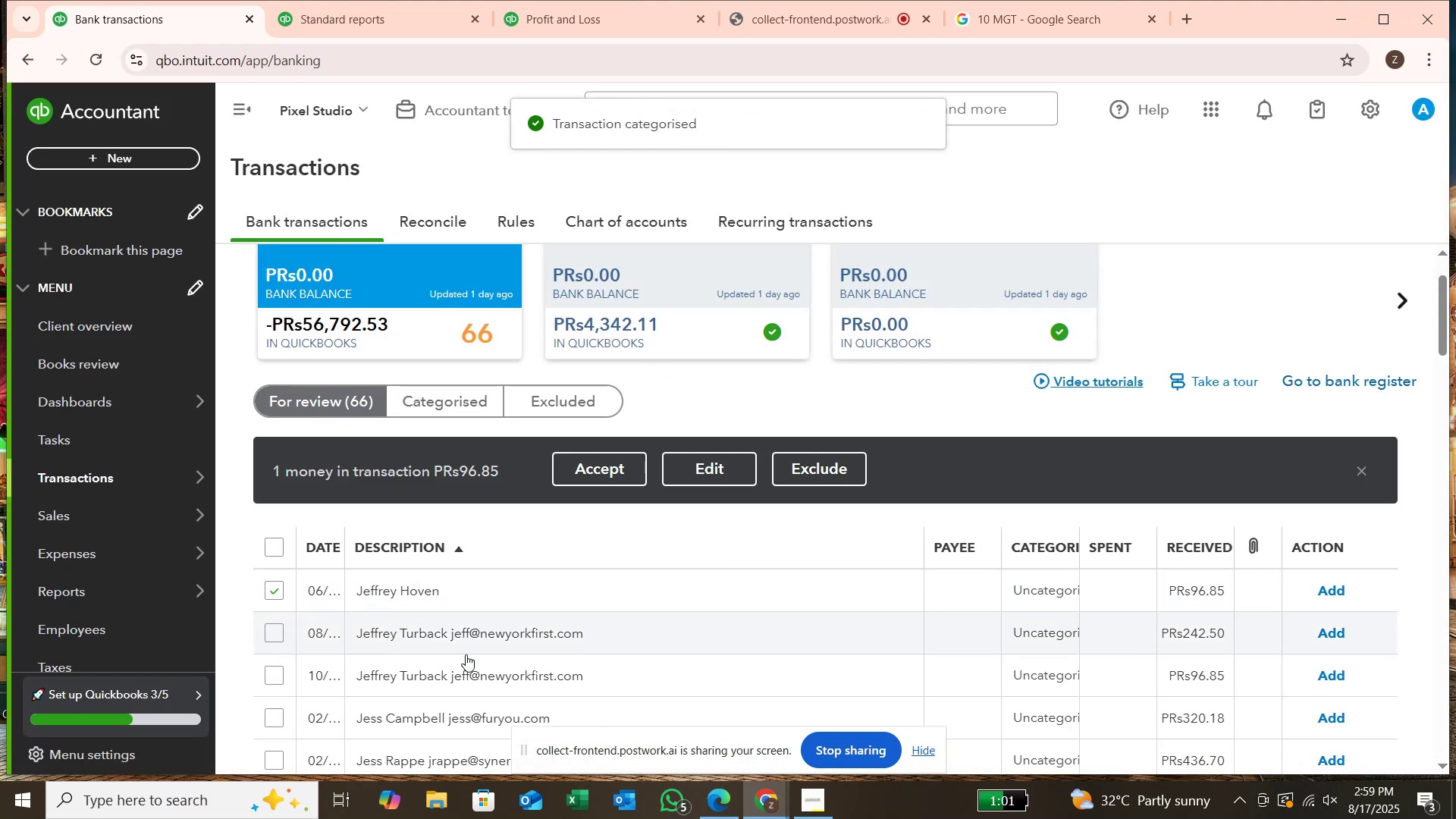 
scroll: coordinate [472, 661], scroll_direction: down, amount: 27.0
 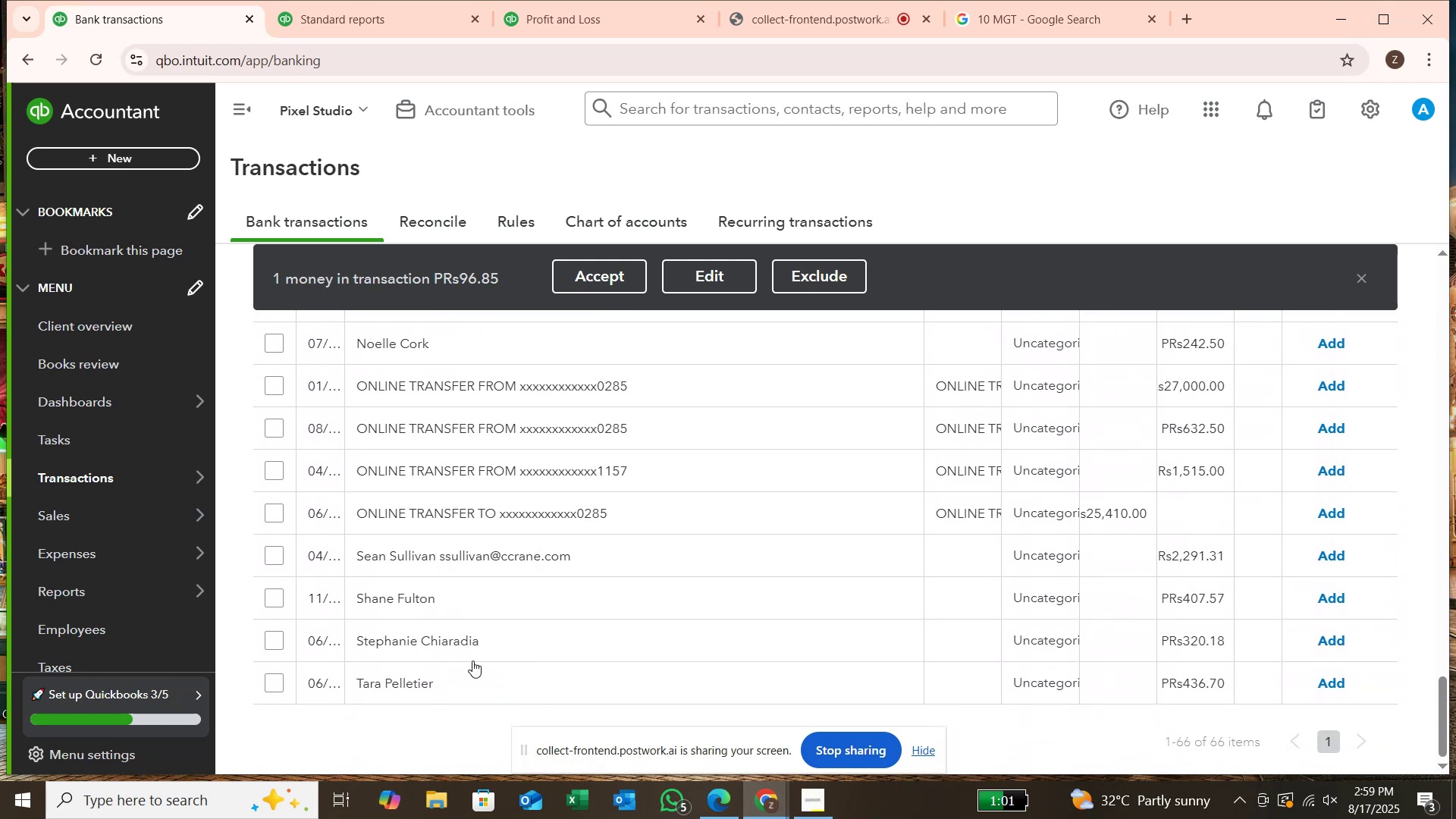 
scroll: coordinate [485, 621], scroll_direction: up, amount: 29.0
 